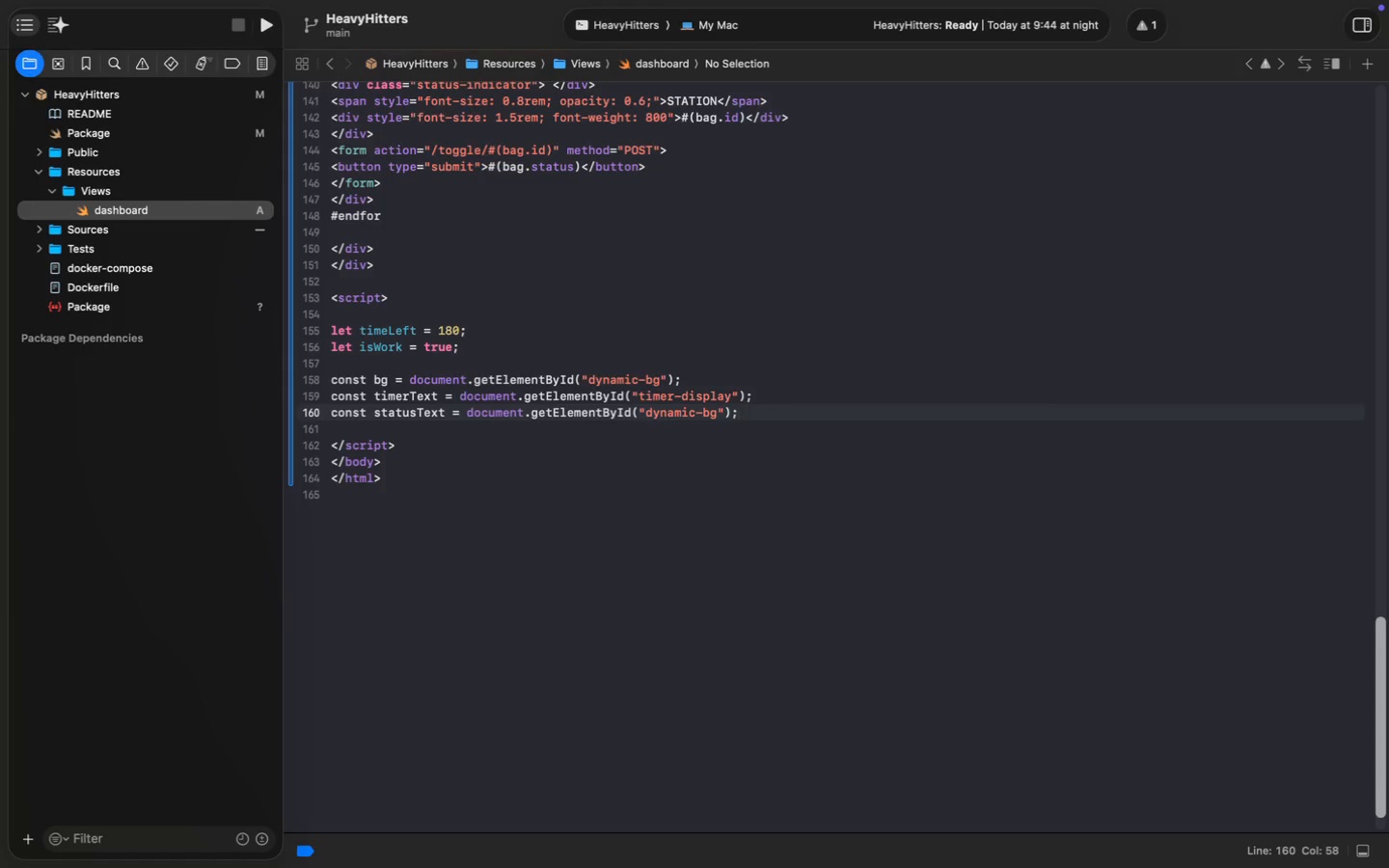 
double_click([660, 415])
 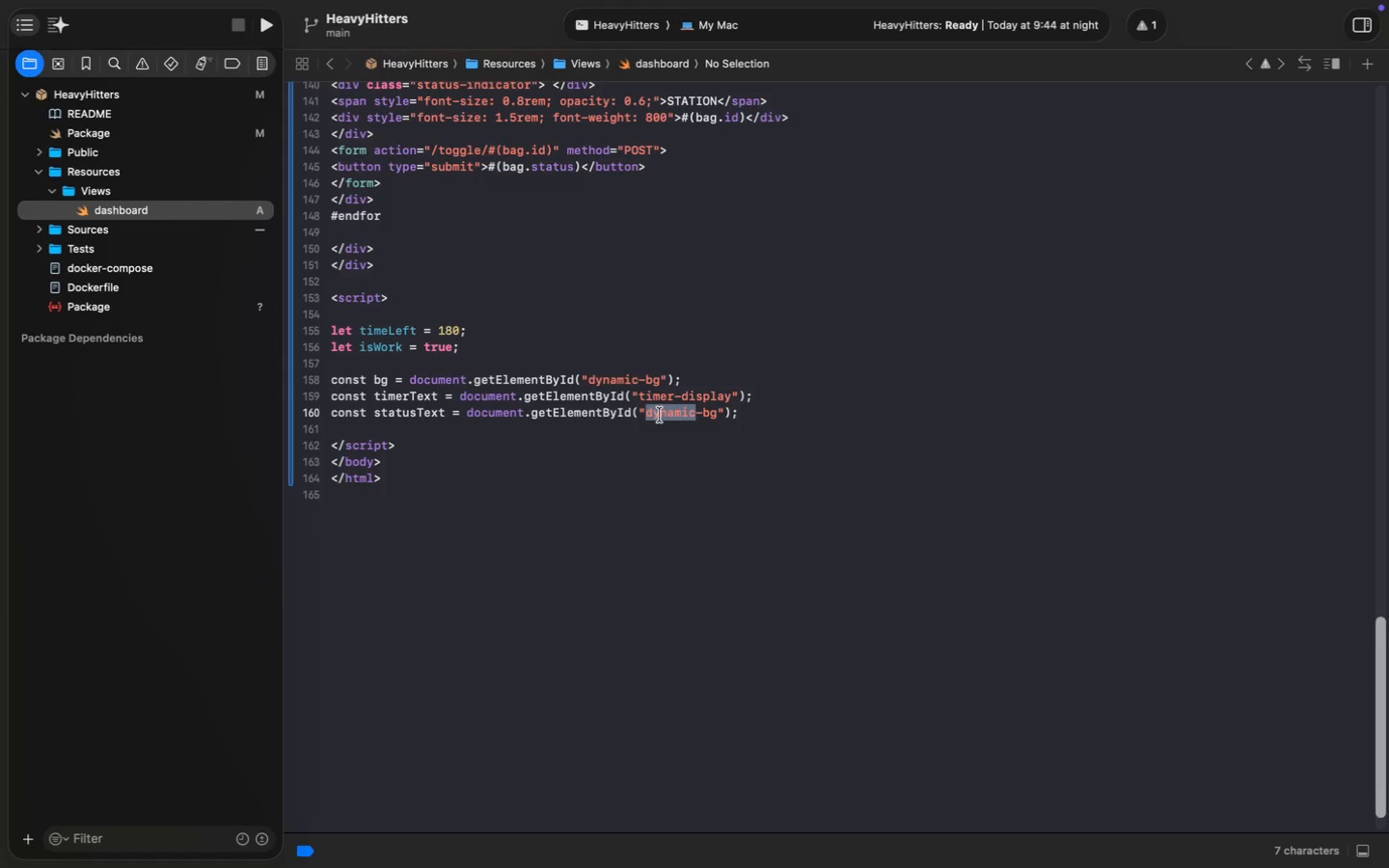 
key(Alt+Shift+ArrowRight)
 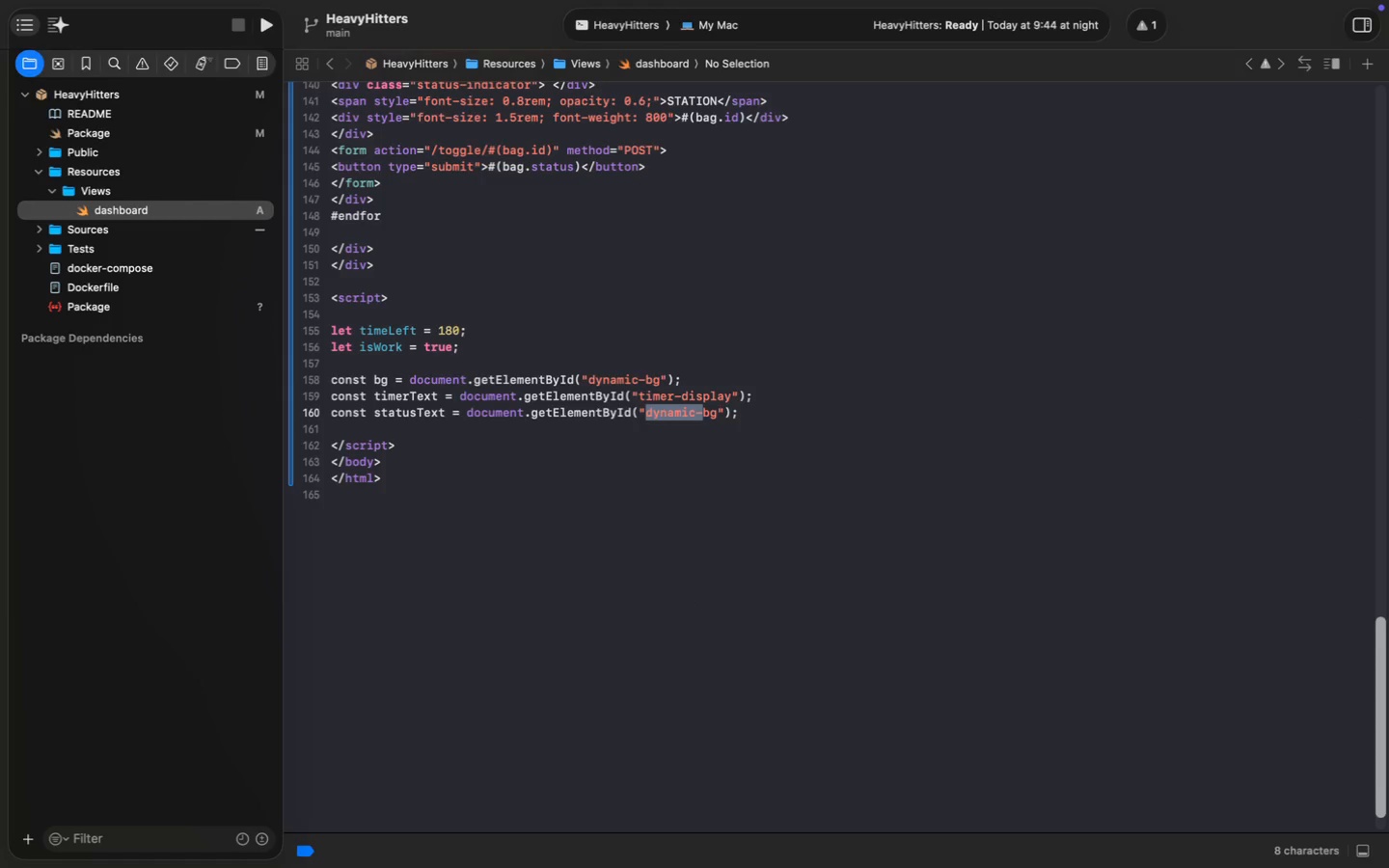 
key(Alt+Shift+ArrowRight)
 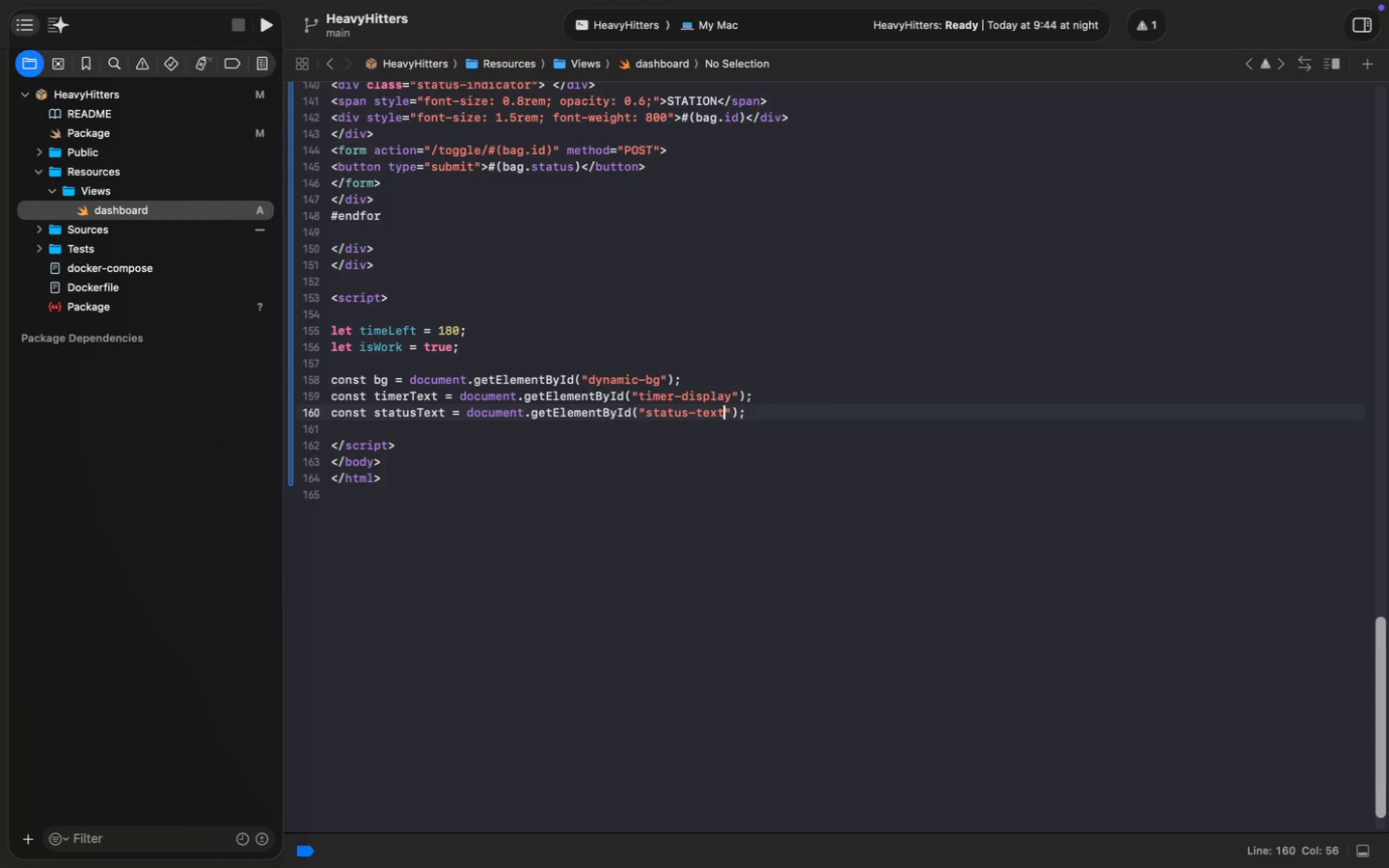 
type(status-text)
 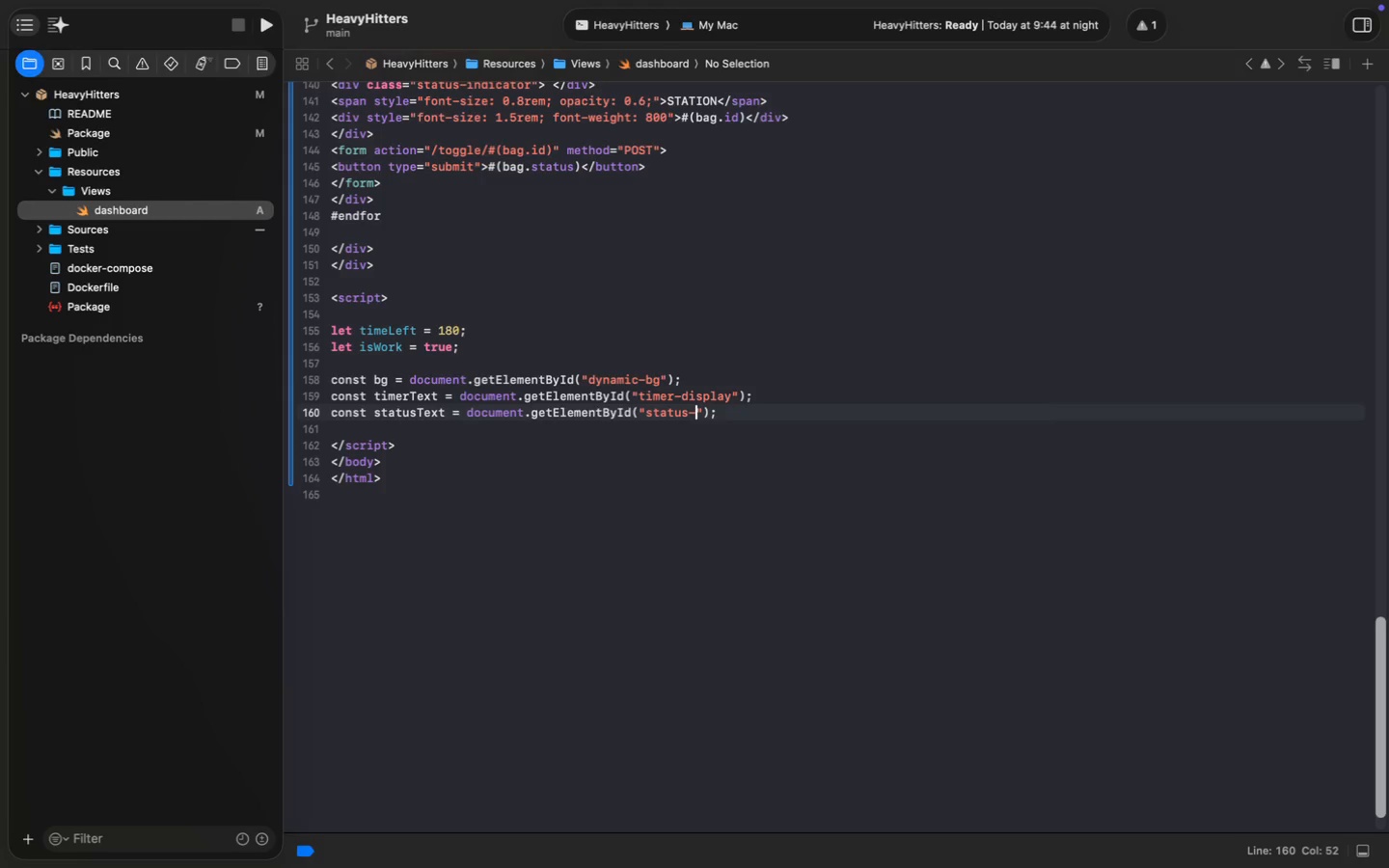 
key(ArrowRight)
 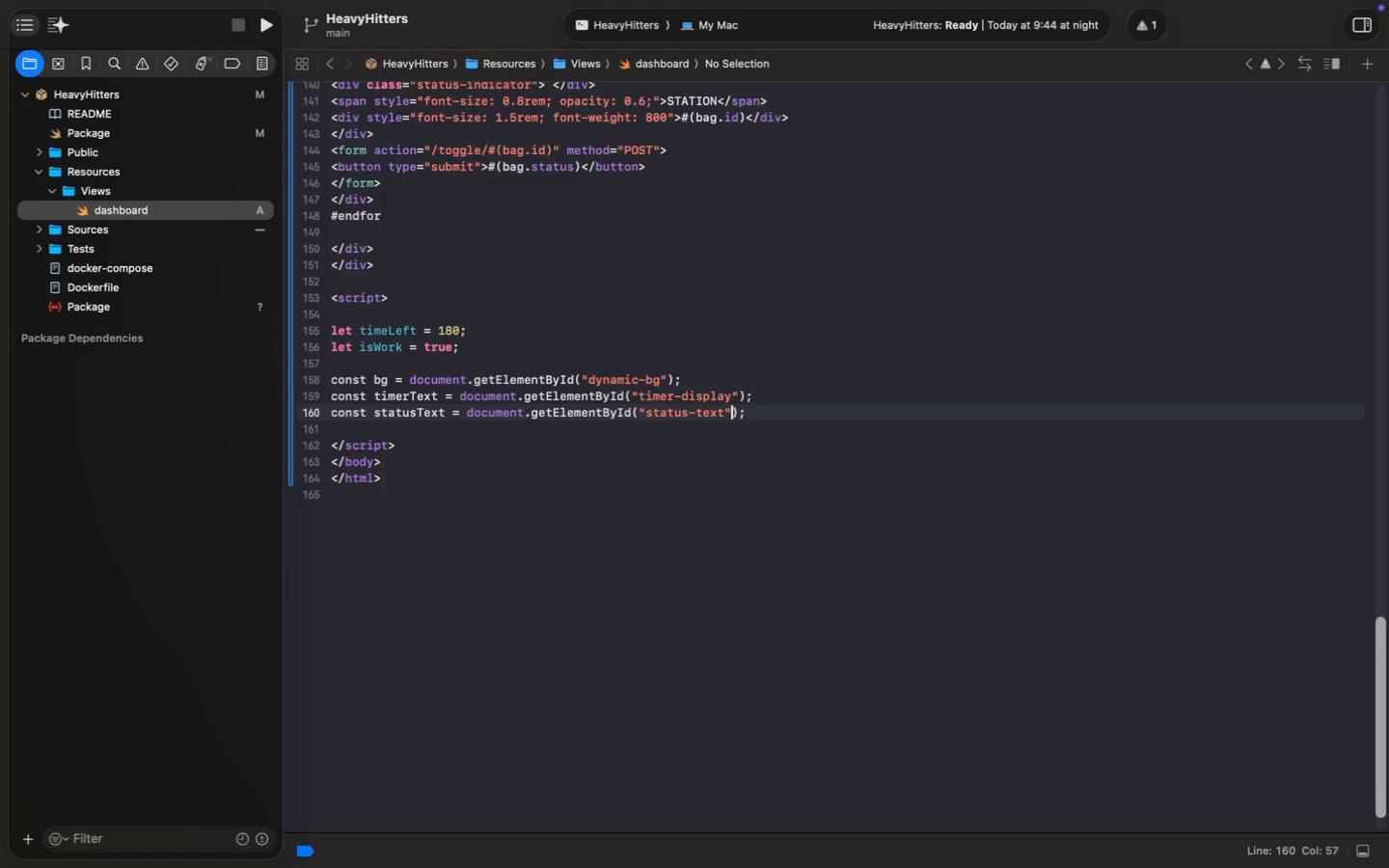 
key(Meta+MetaRight)
 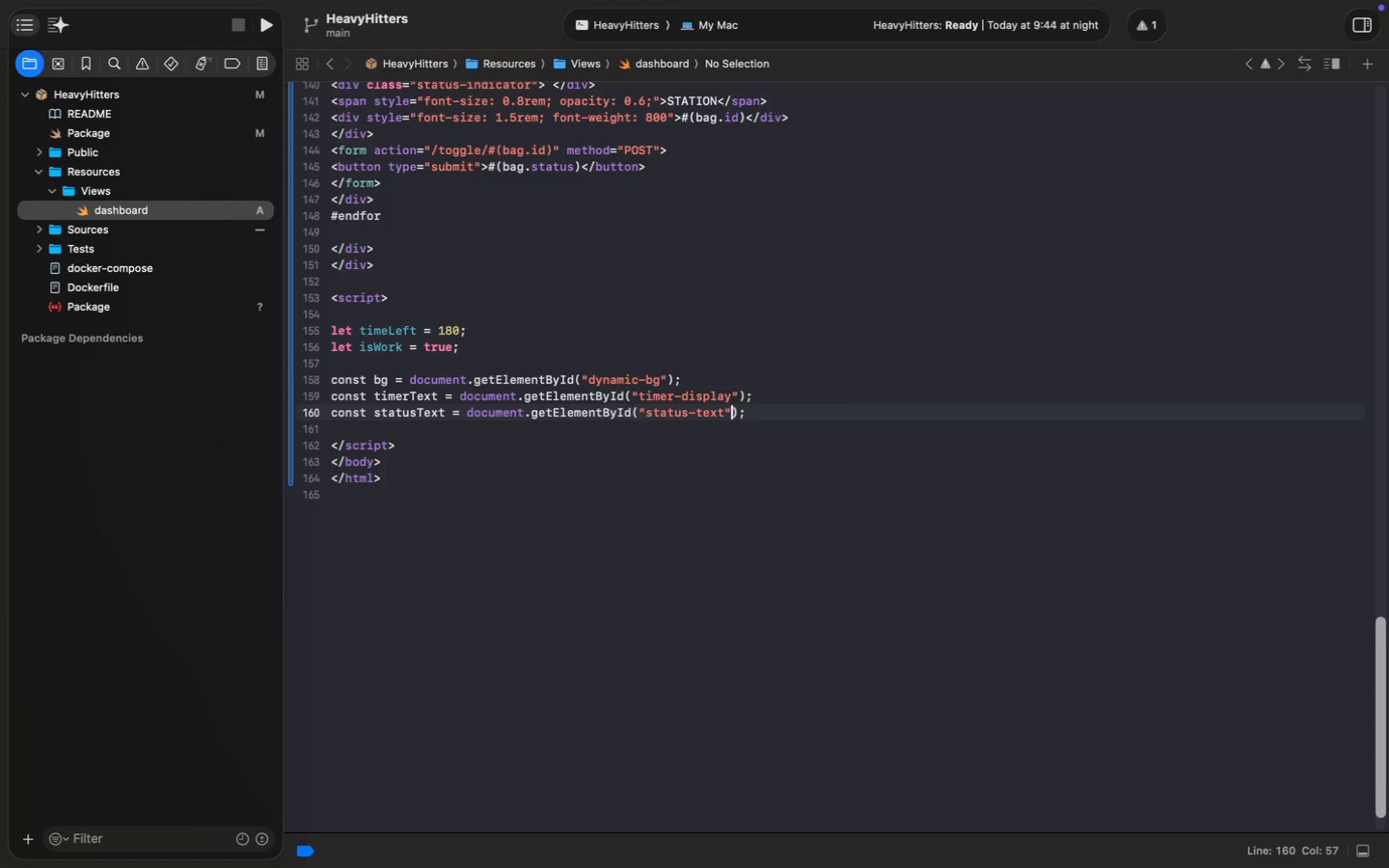 
key(Meta+MetaRight)
 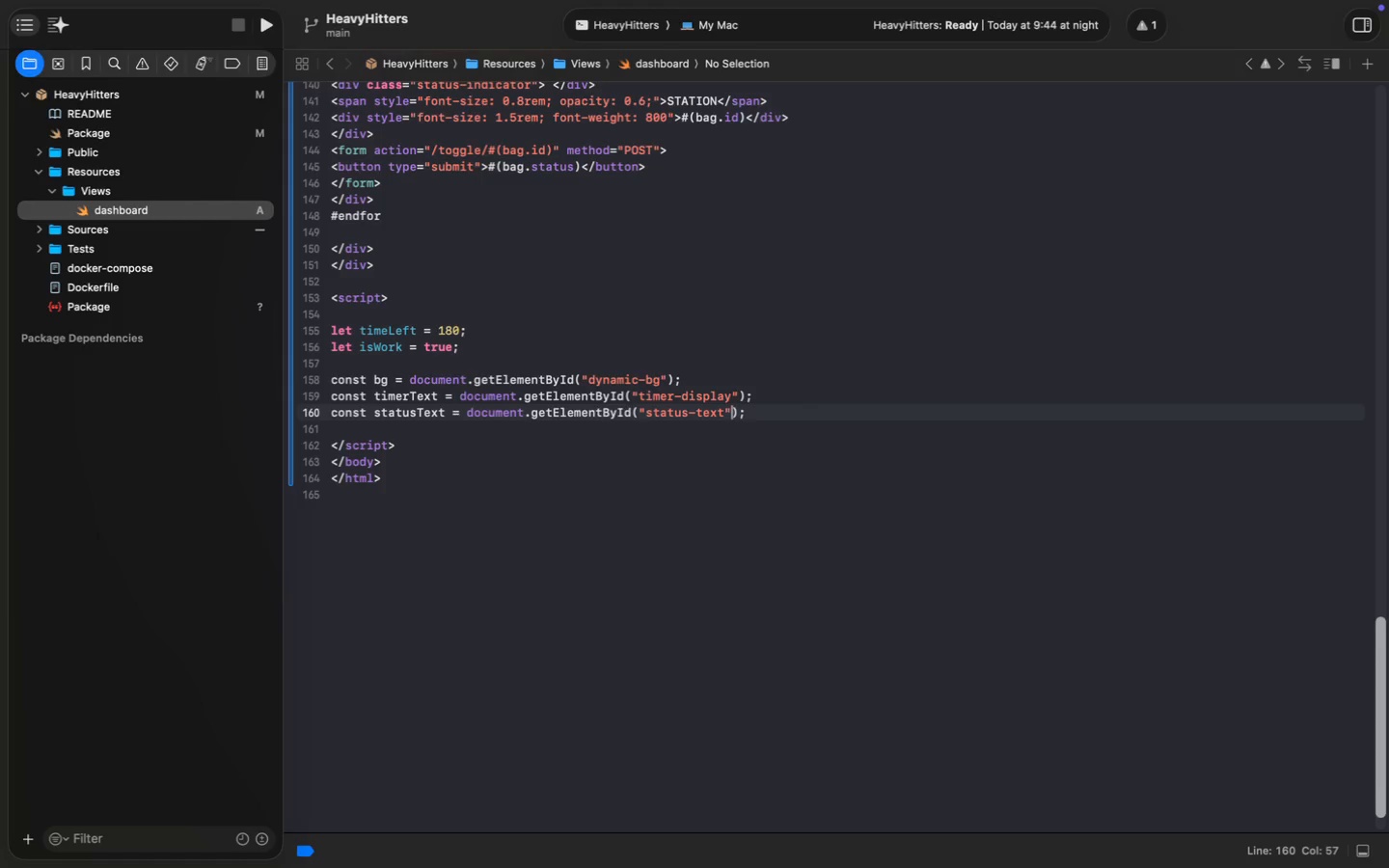 
key(Meta+MetaRight)
 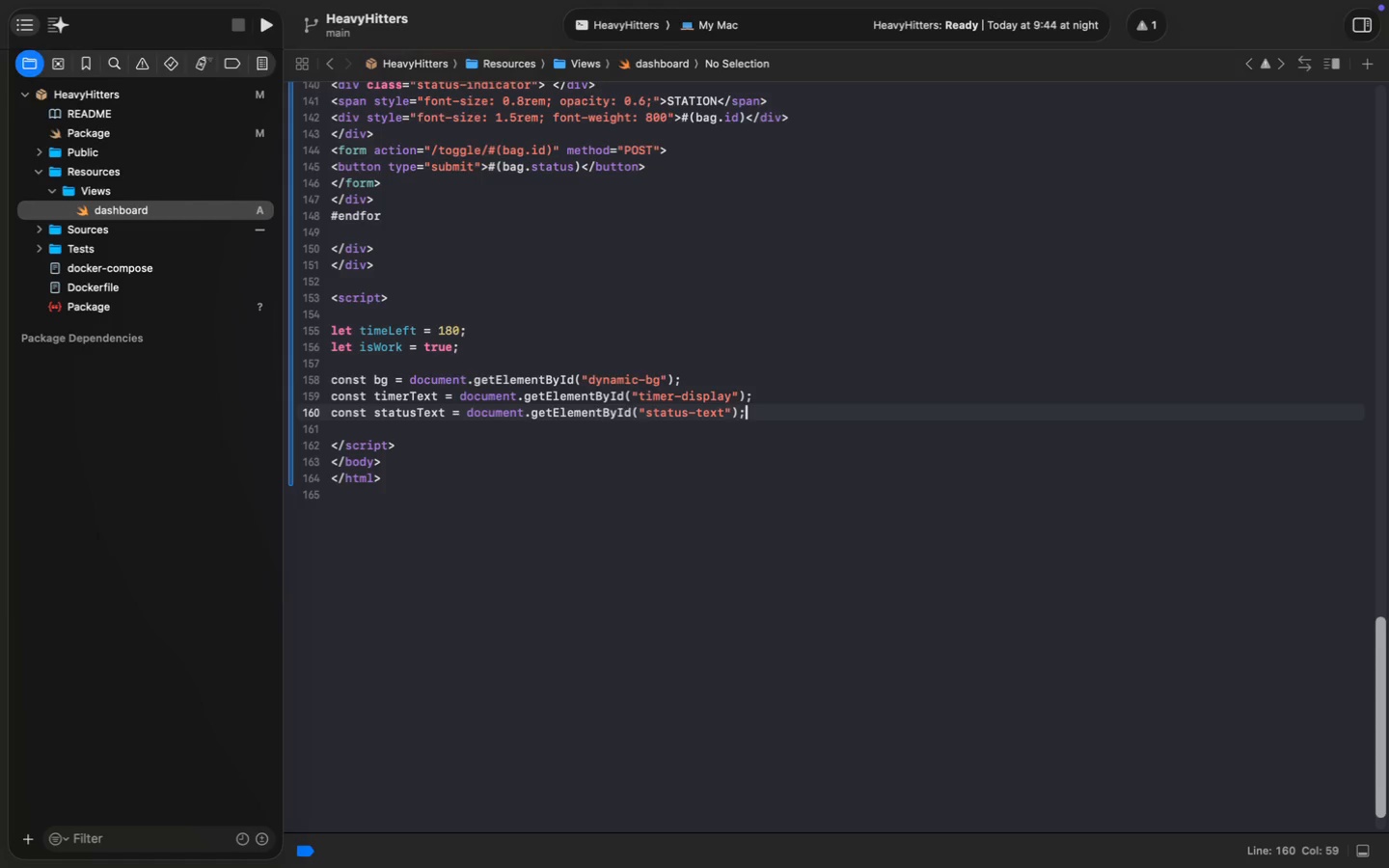 
key(Meta+ArrowRight)
 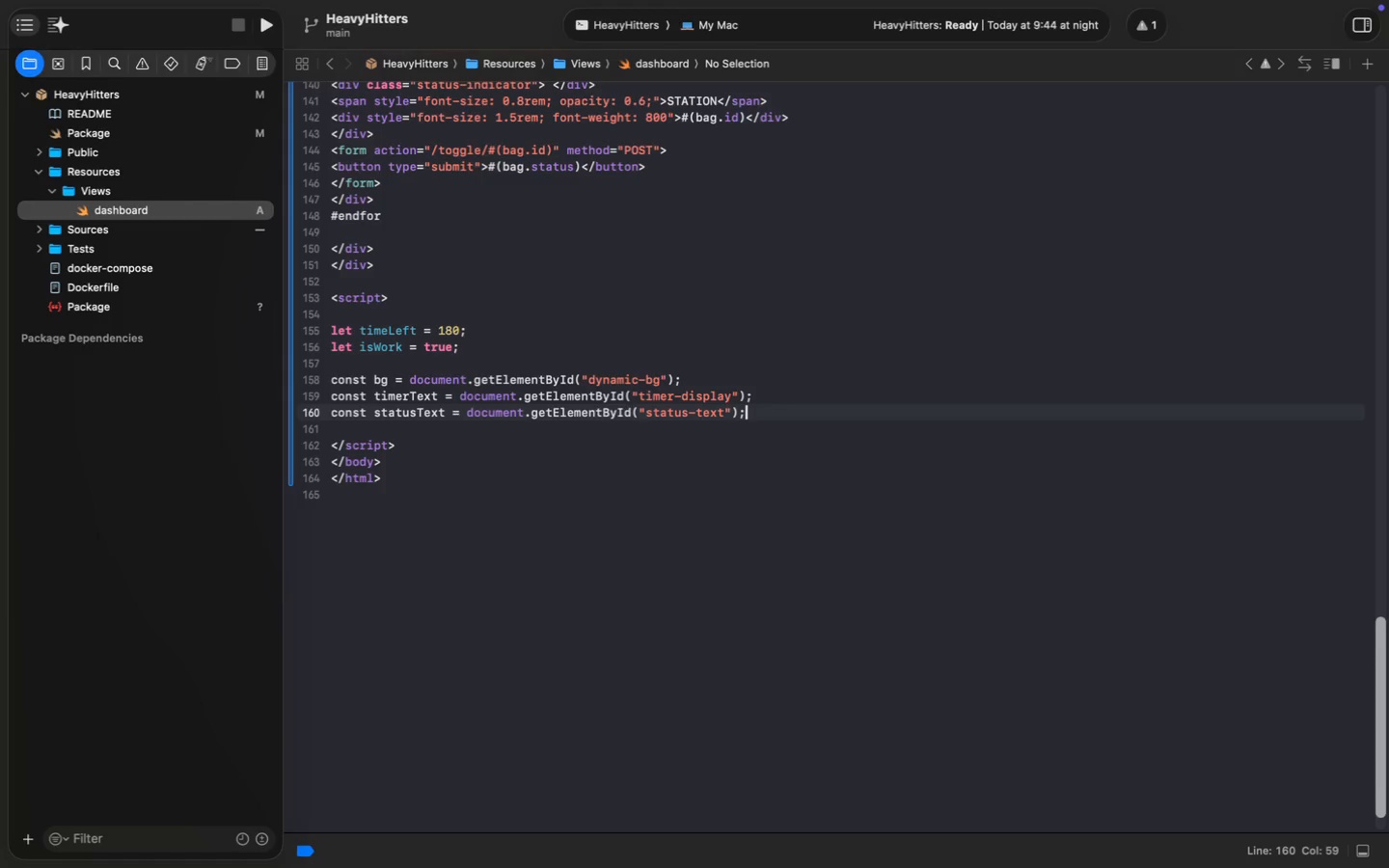 
key(Enter)
 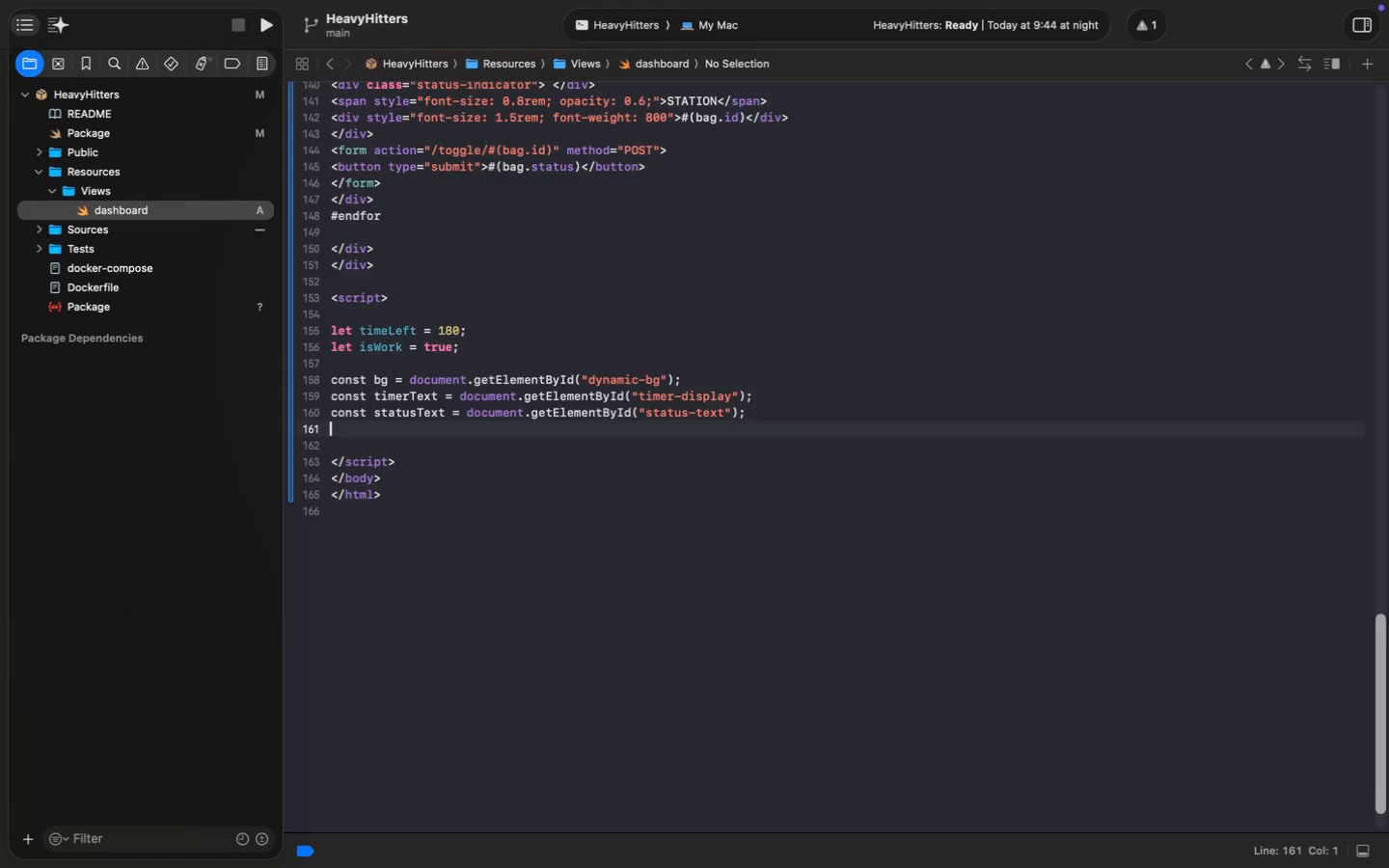 
key(Enter)
 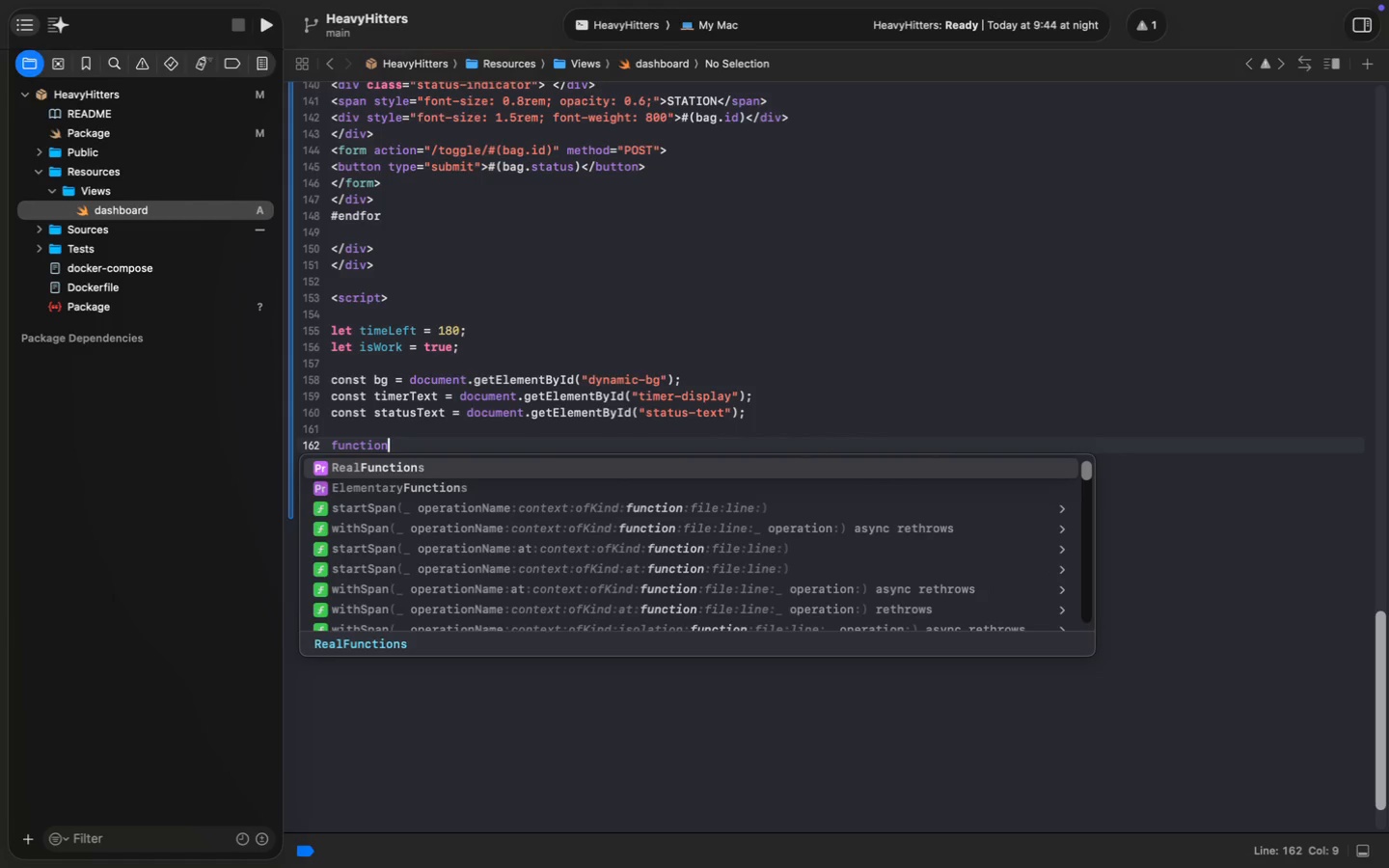 
type(function updateTimer() {)
 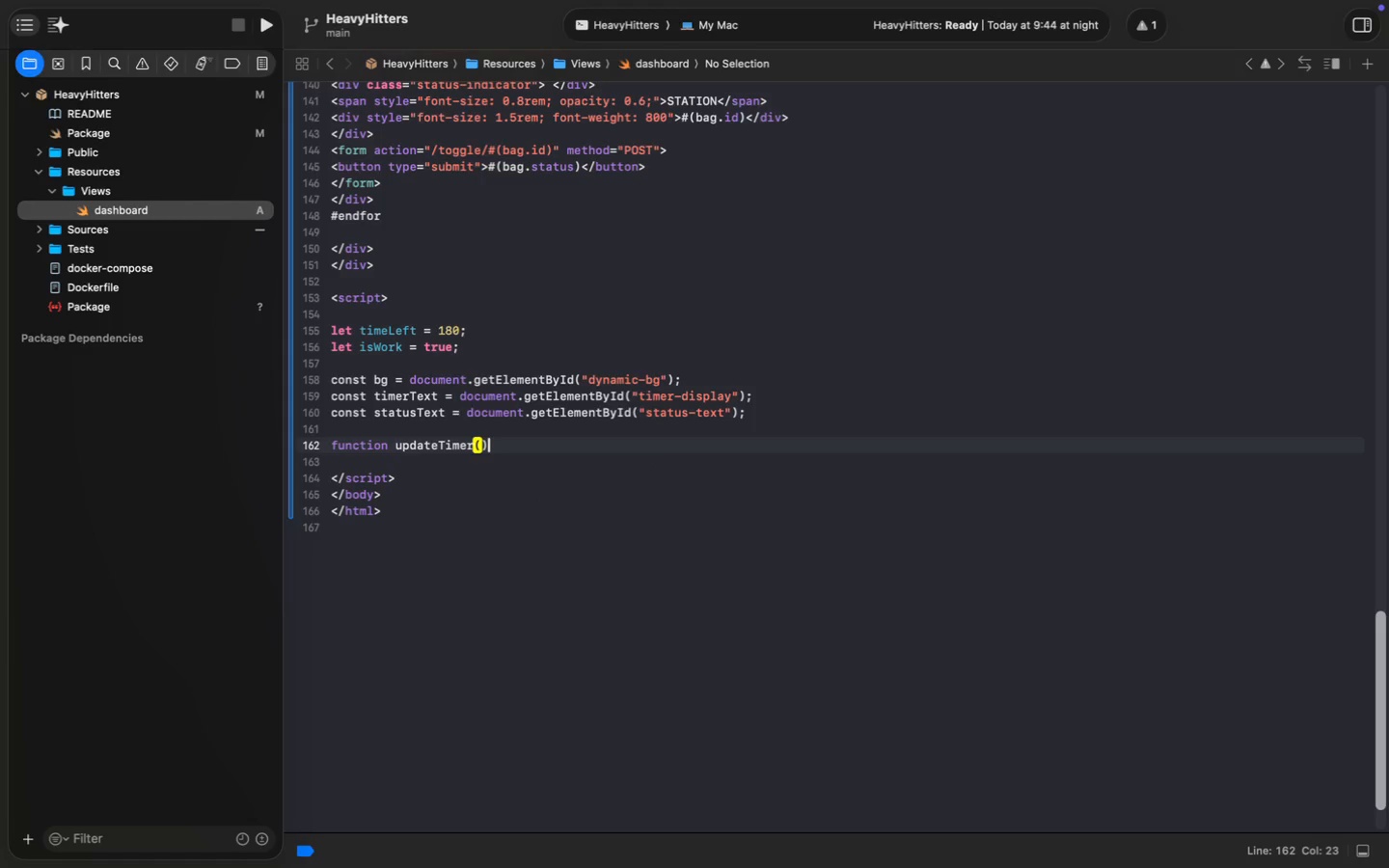 
 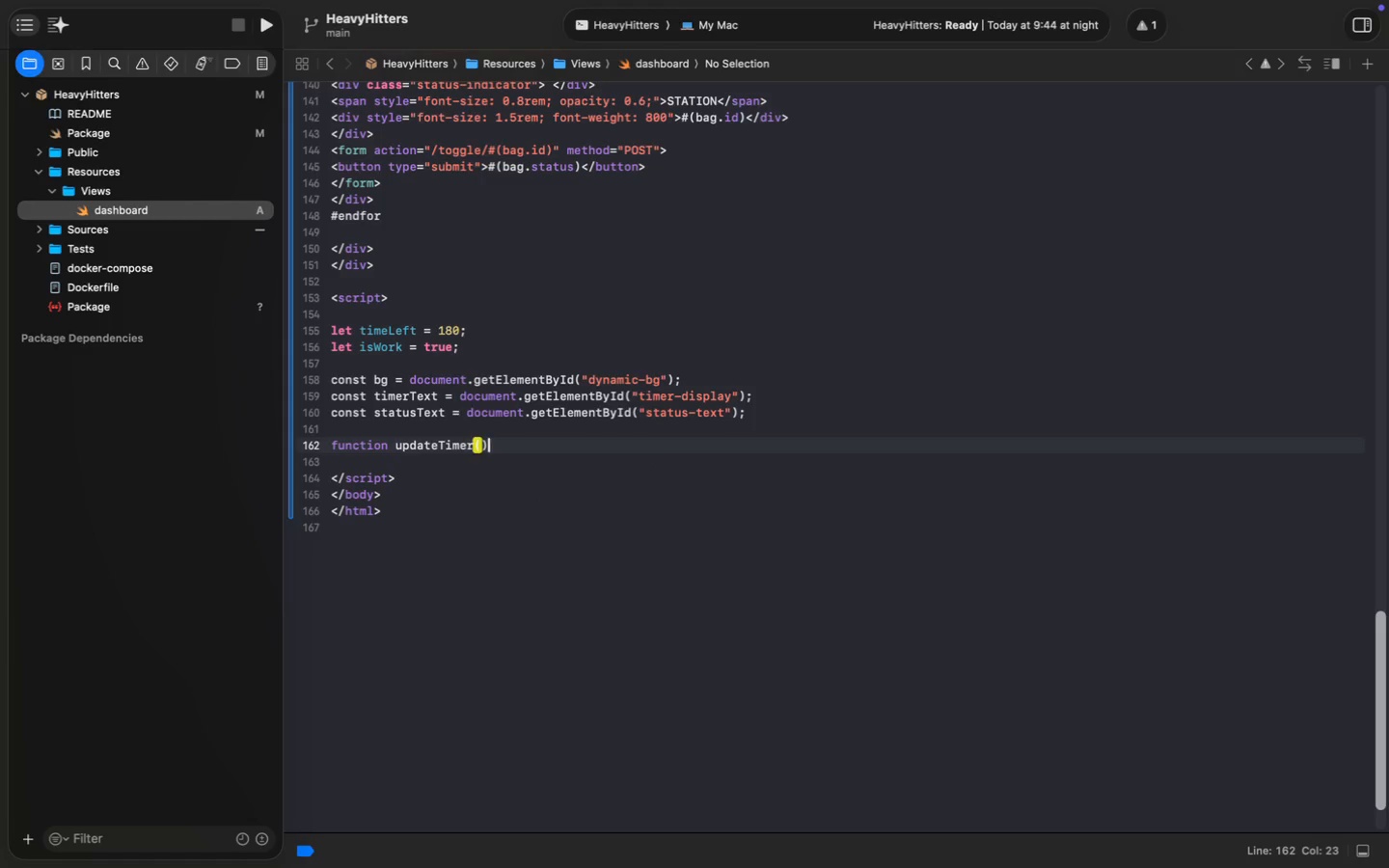 
key(Enter)
 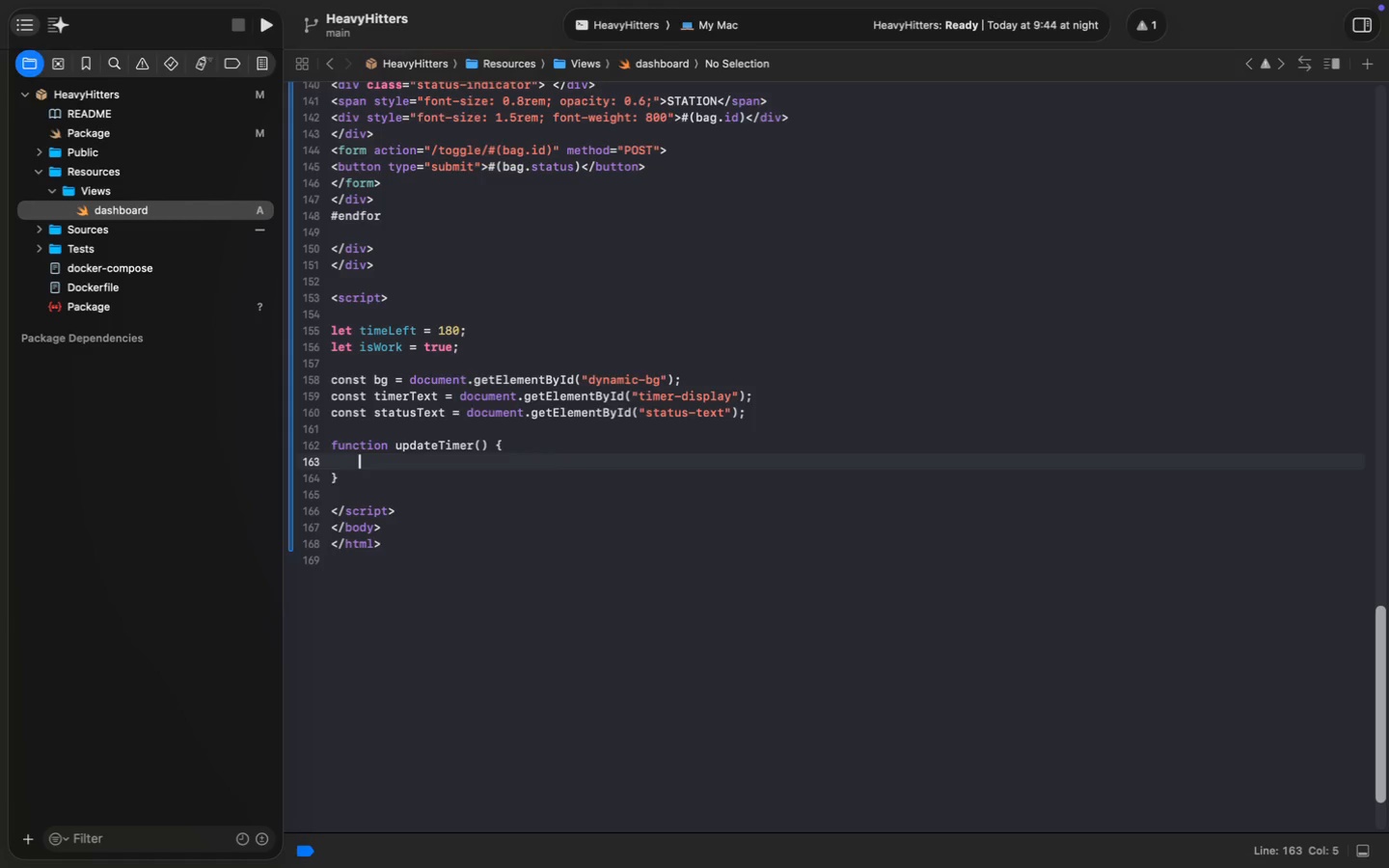 
type(const mins = Math.floor))
key(Backspace)
type((timel)
key(Tab)
type( / 60)
 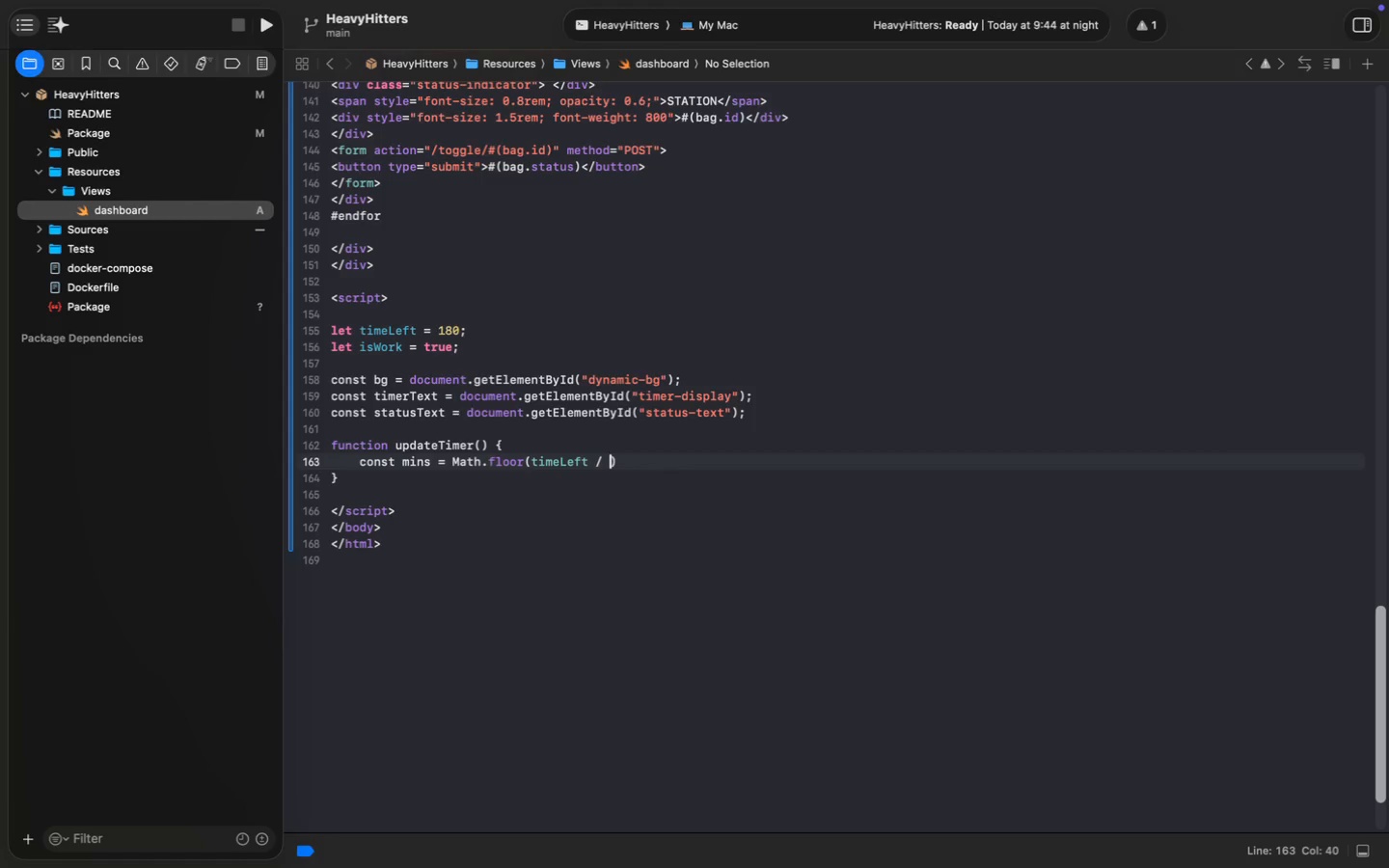 
wait(16.07)
 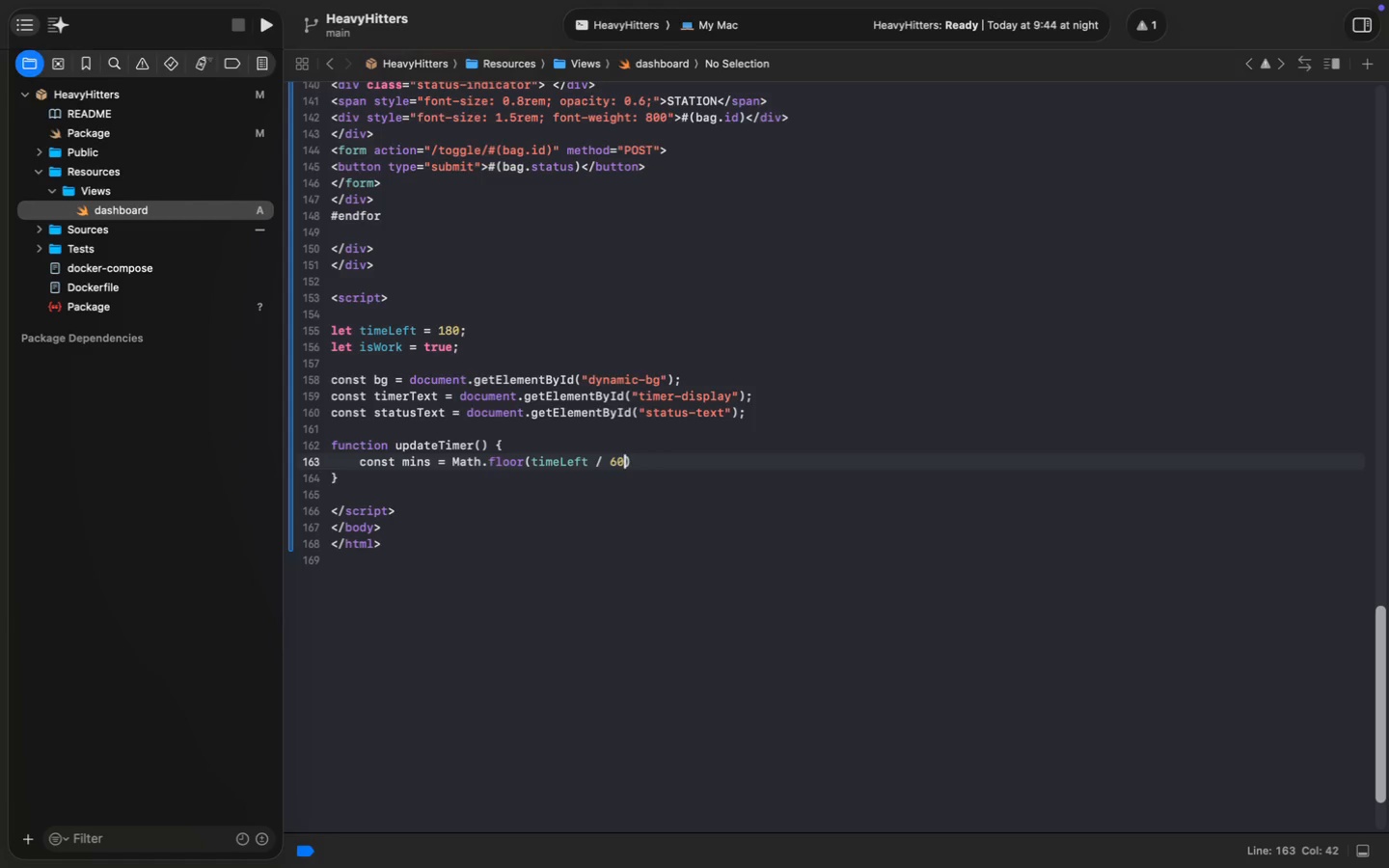 
key(Meta+MetaRight)
 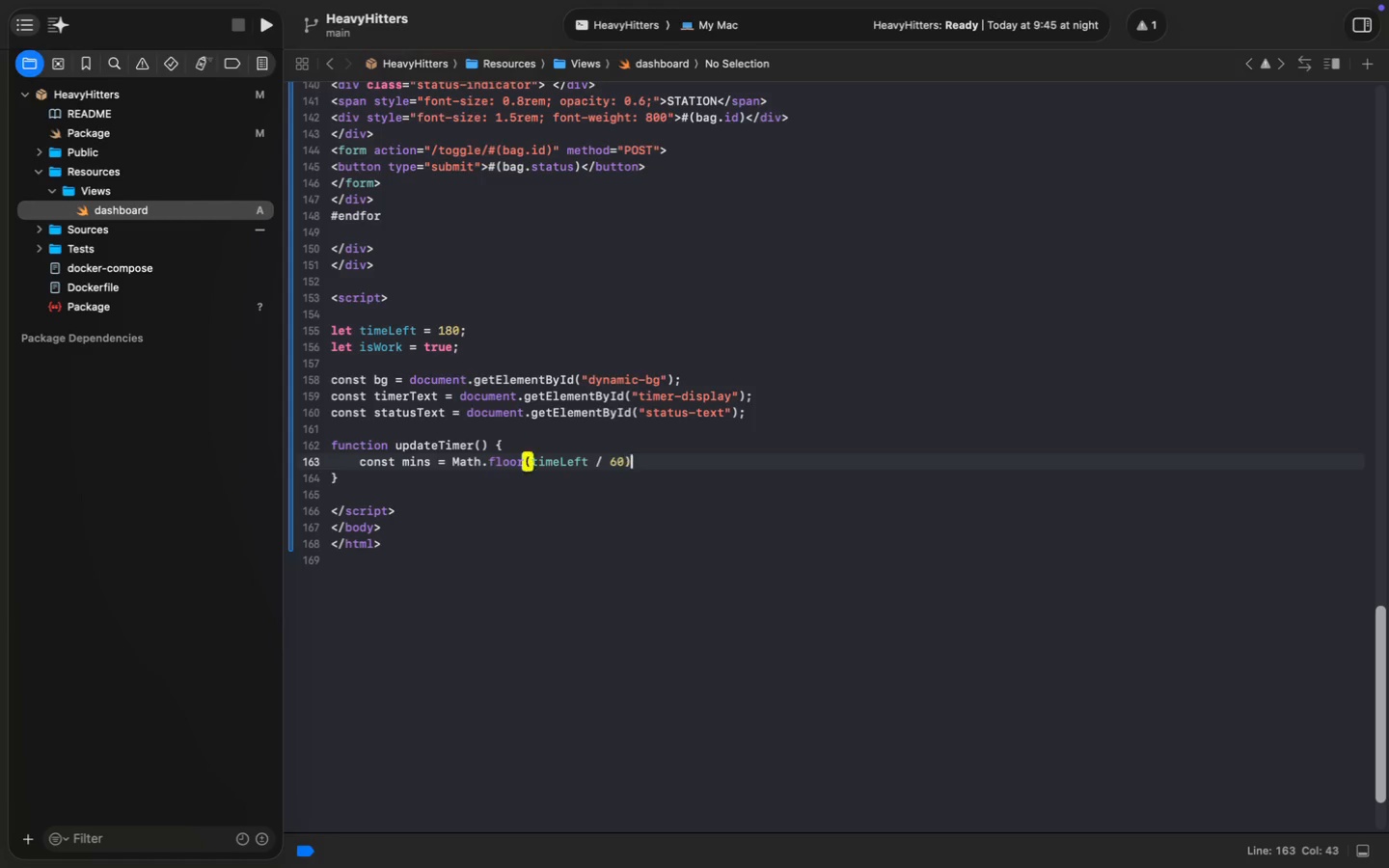 
key(Meta+ArrowRight)
 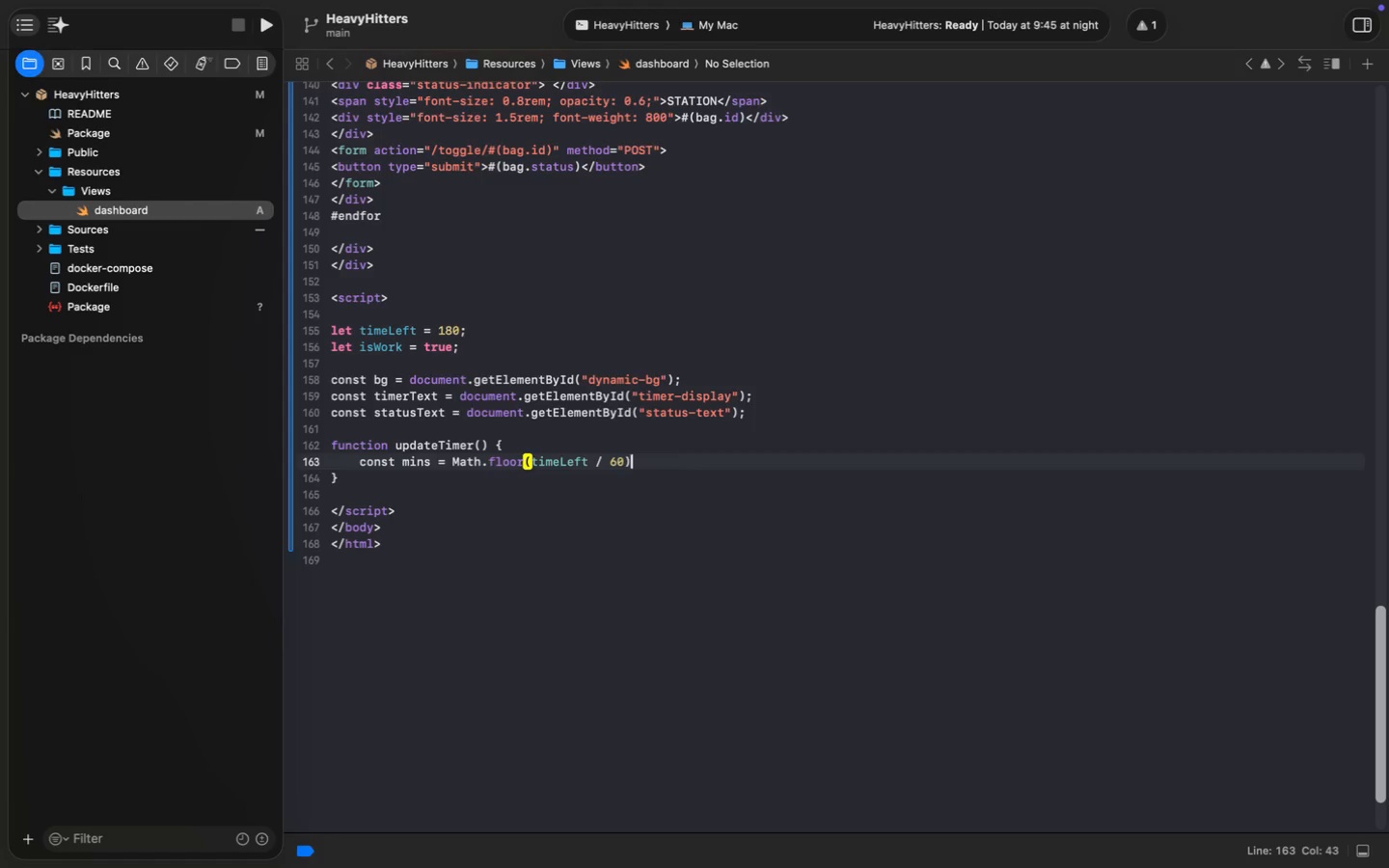 
key(Semicolon)
 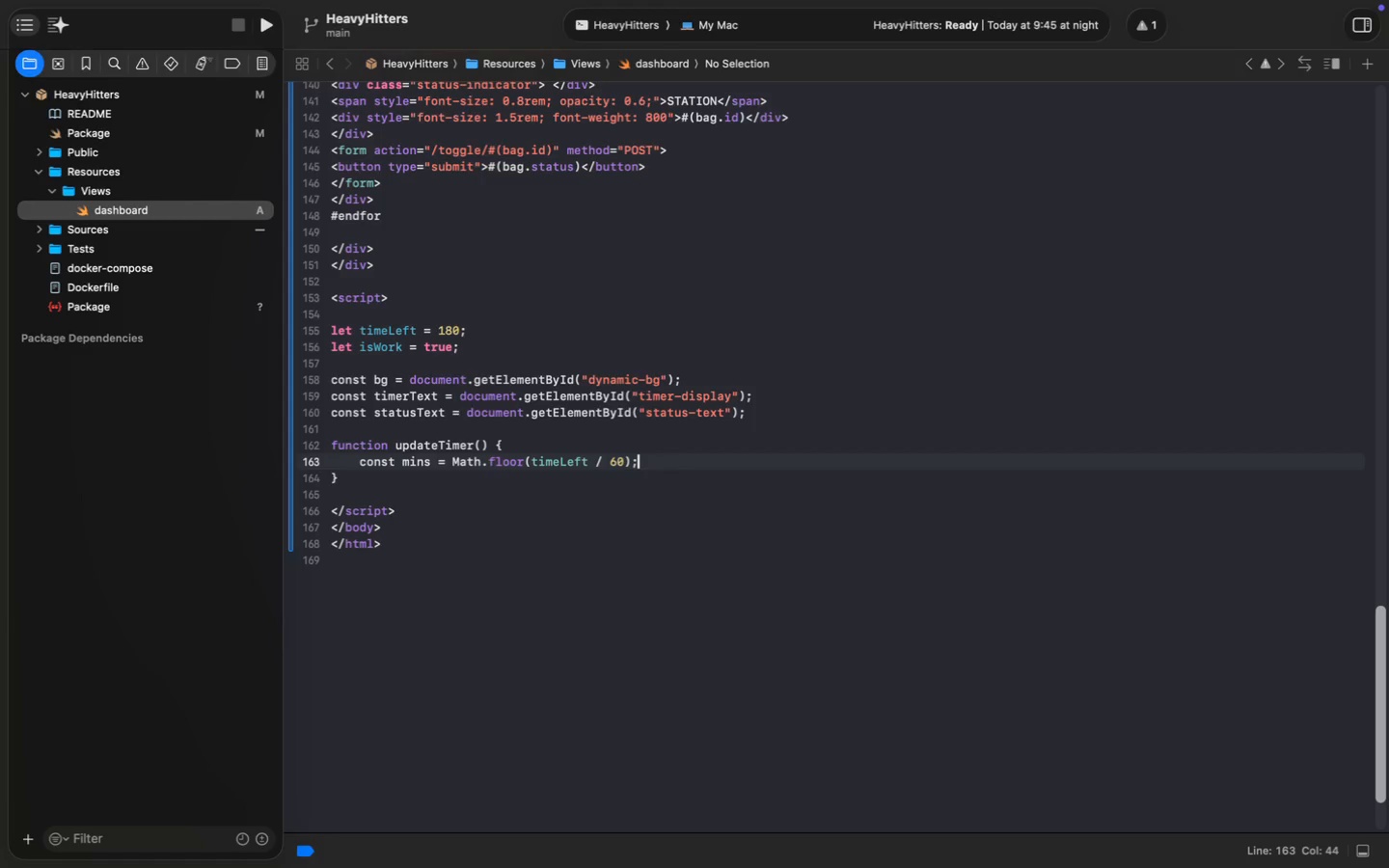 
key(Enter)
 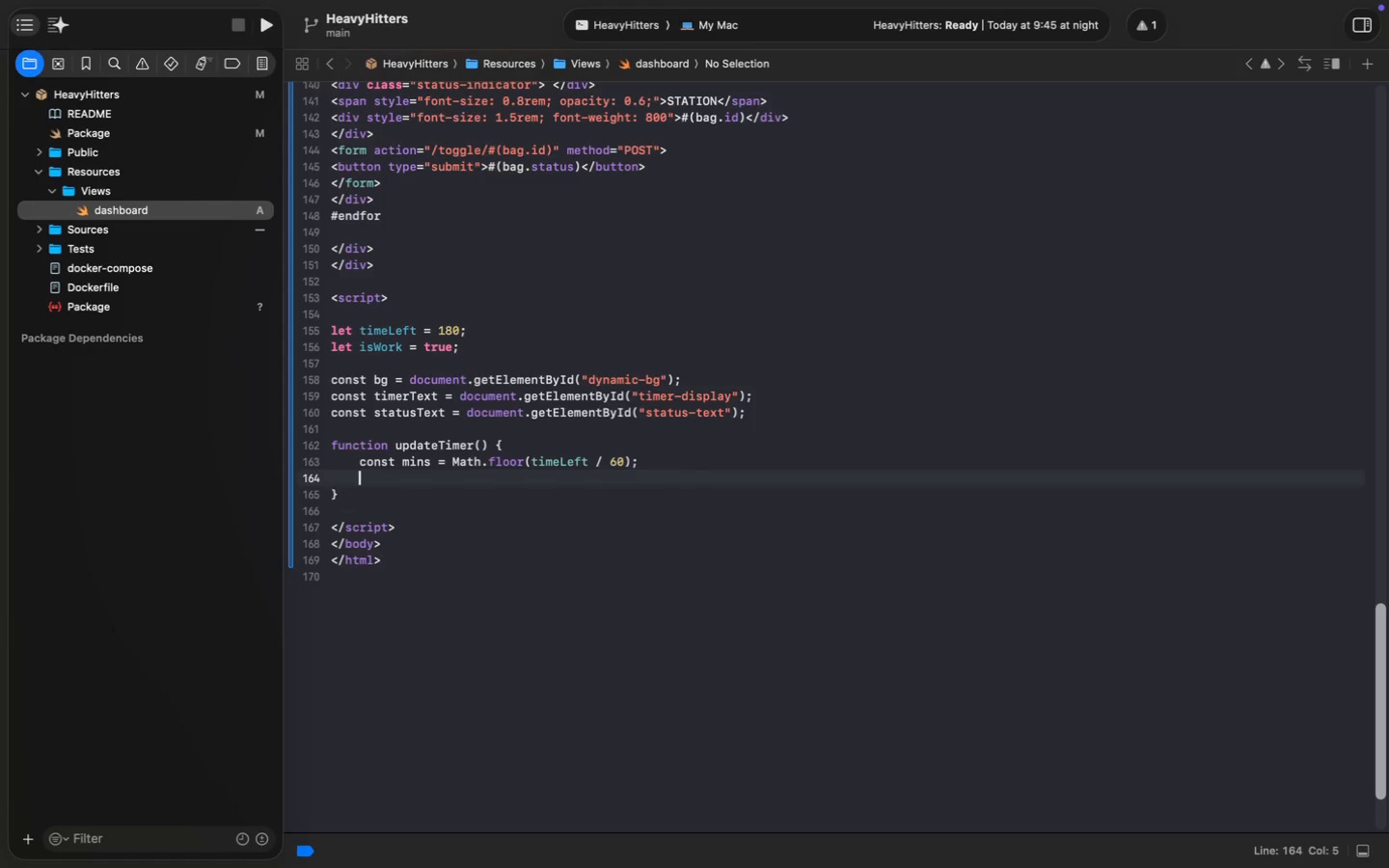 
type(const secs = time)
 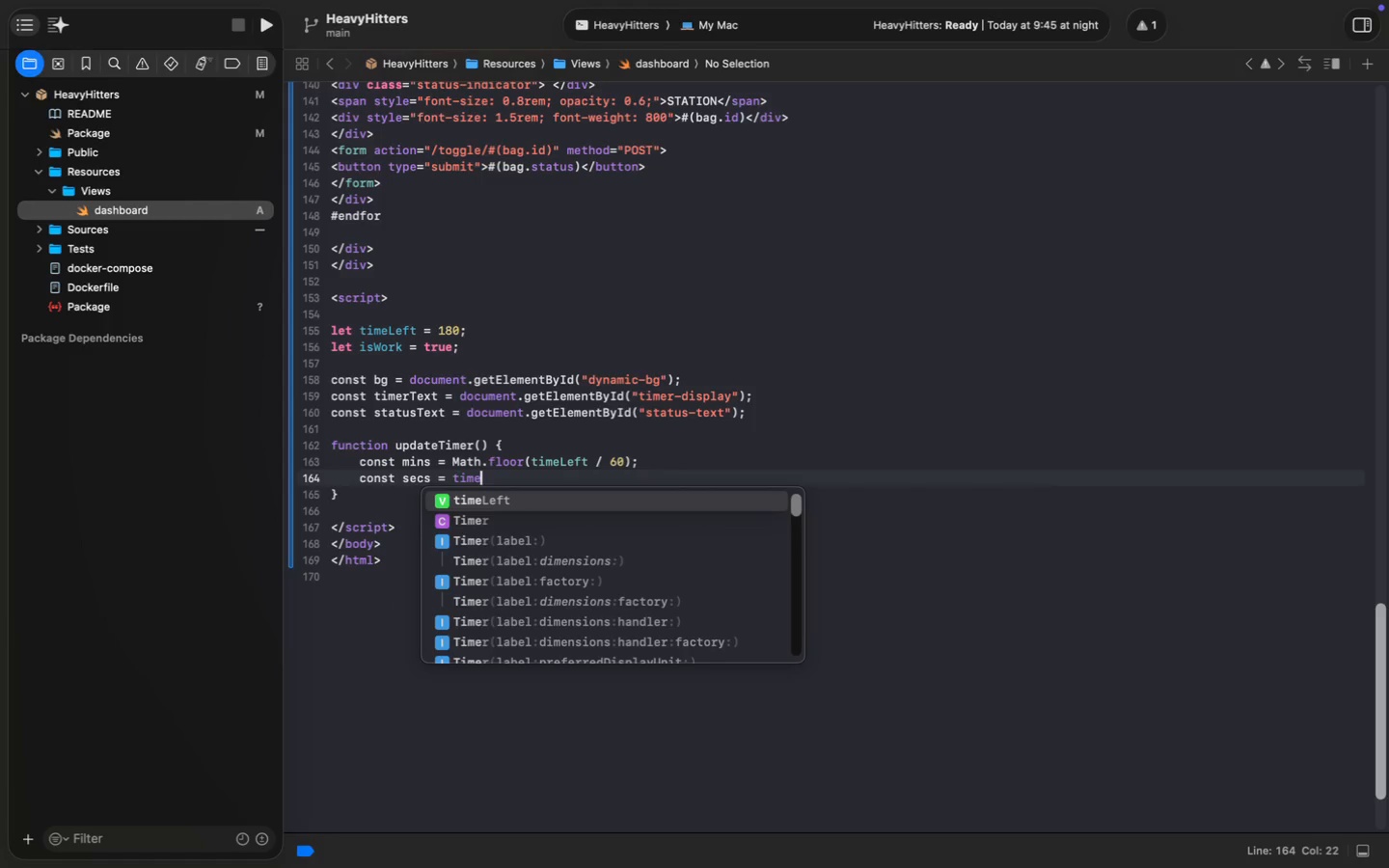 
key(Enter)
 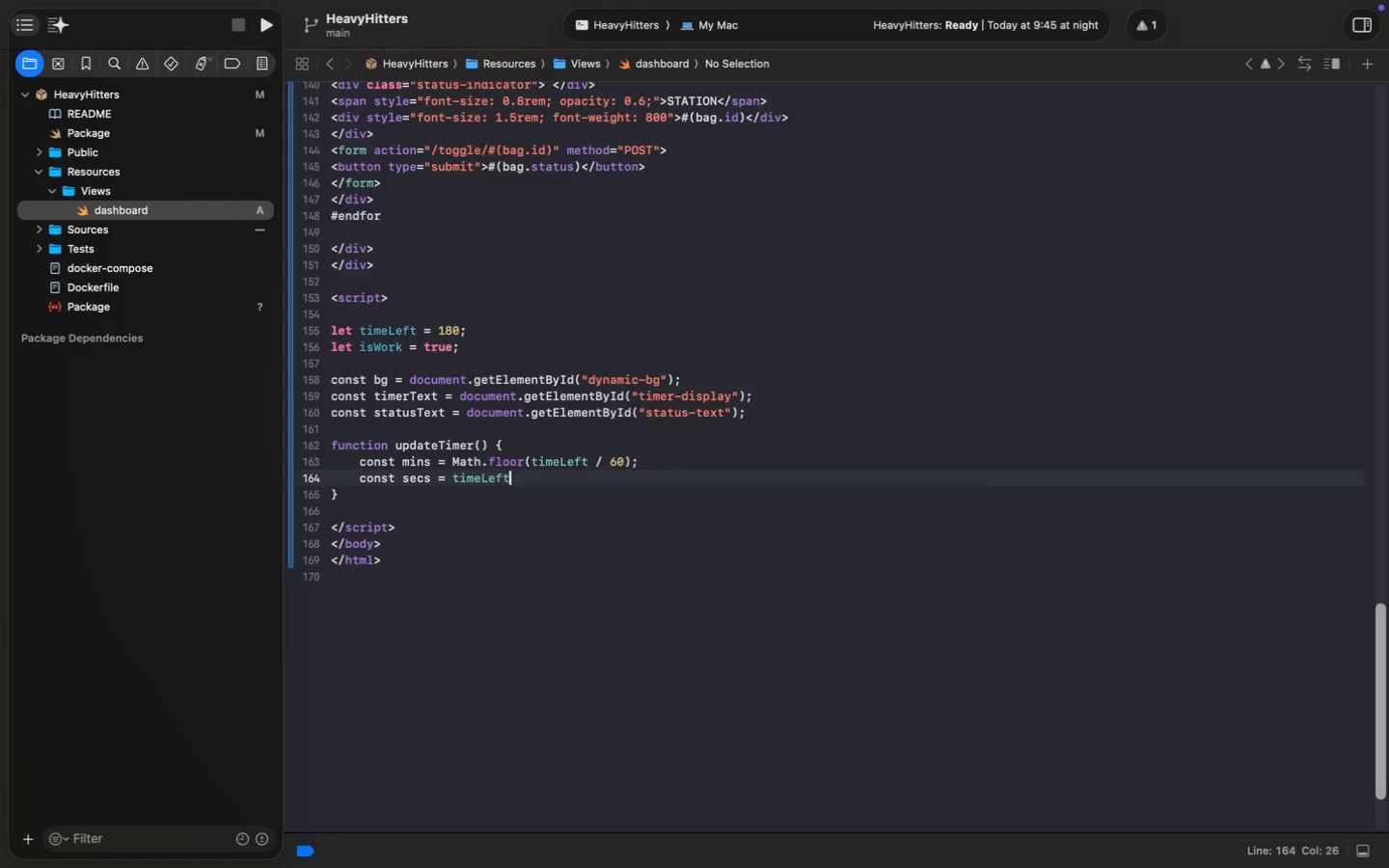 
type( &)
key(Backspace)
type(% 60)
 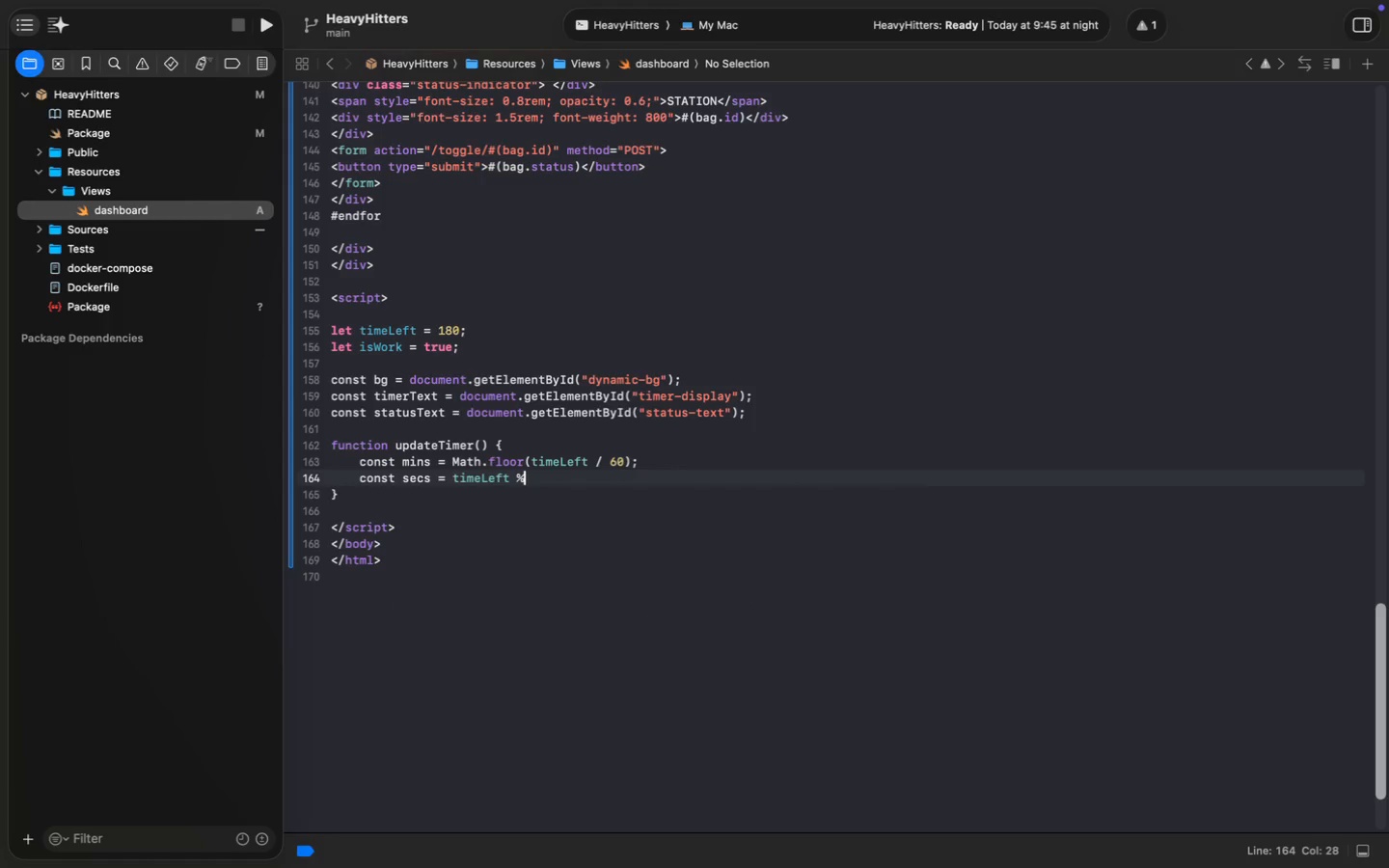 
wait(6.64)
 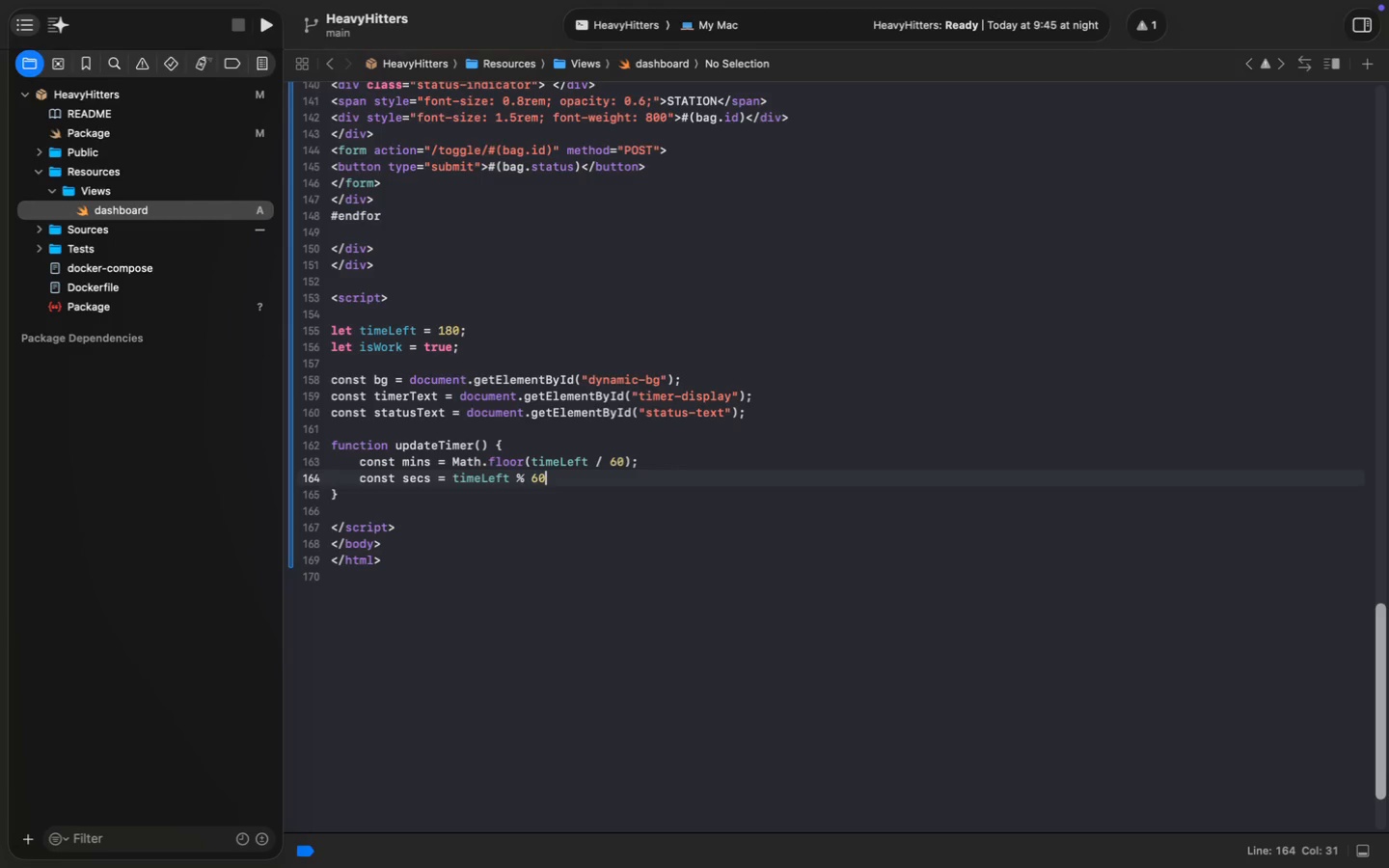 
key(Semicolon)
 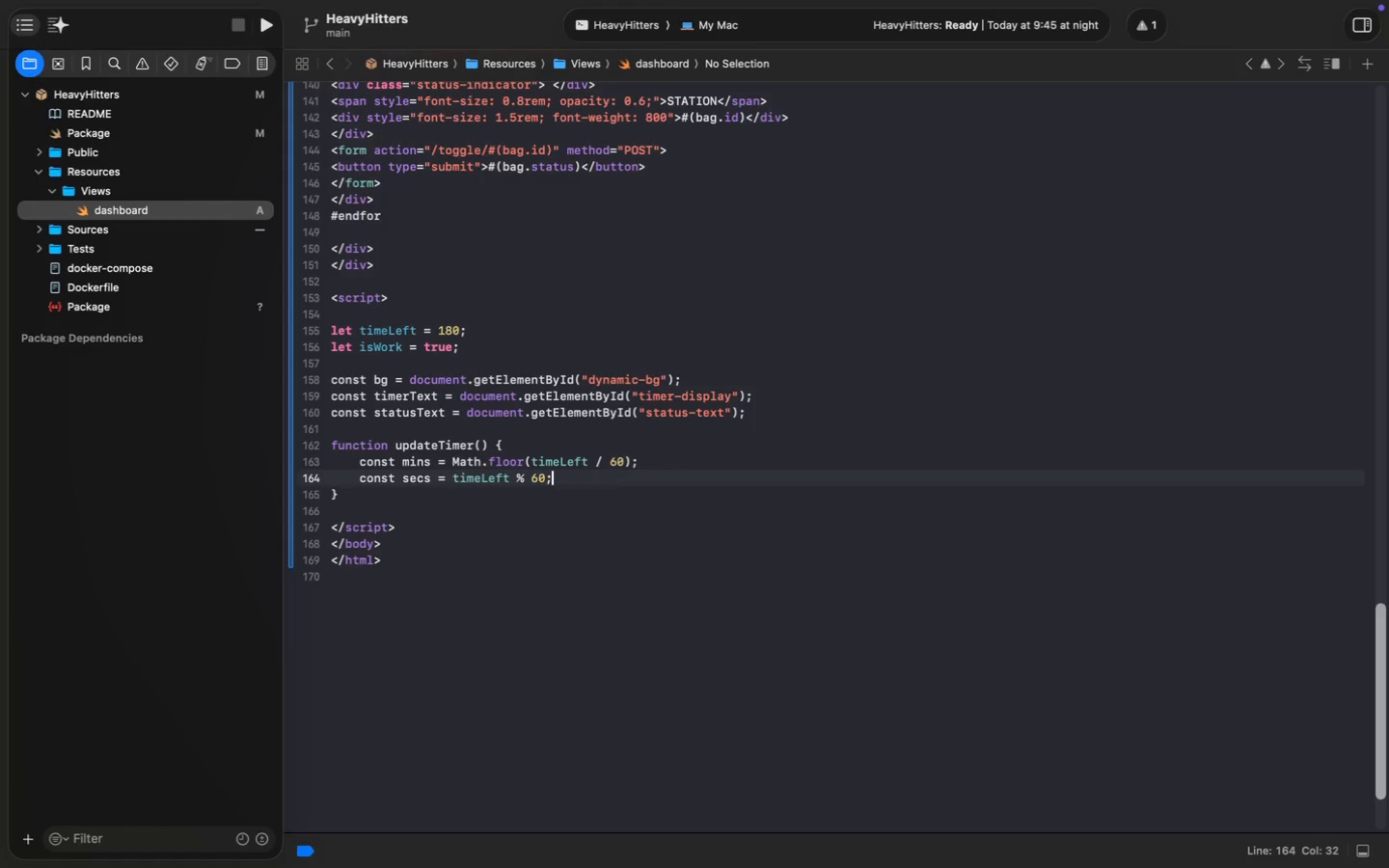 
key(Enter)
 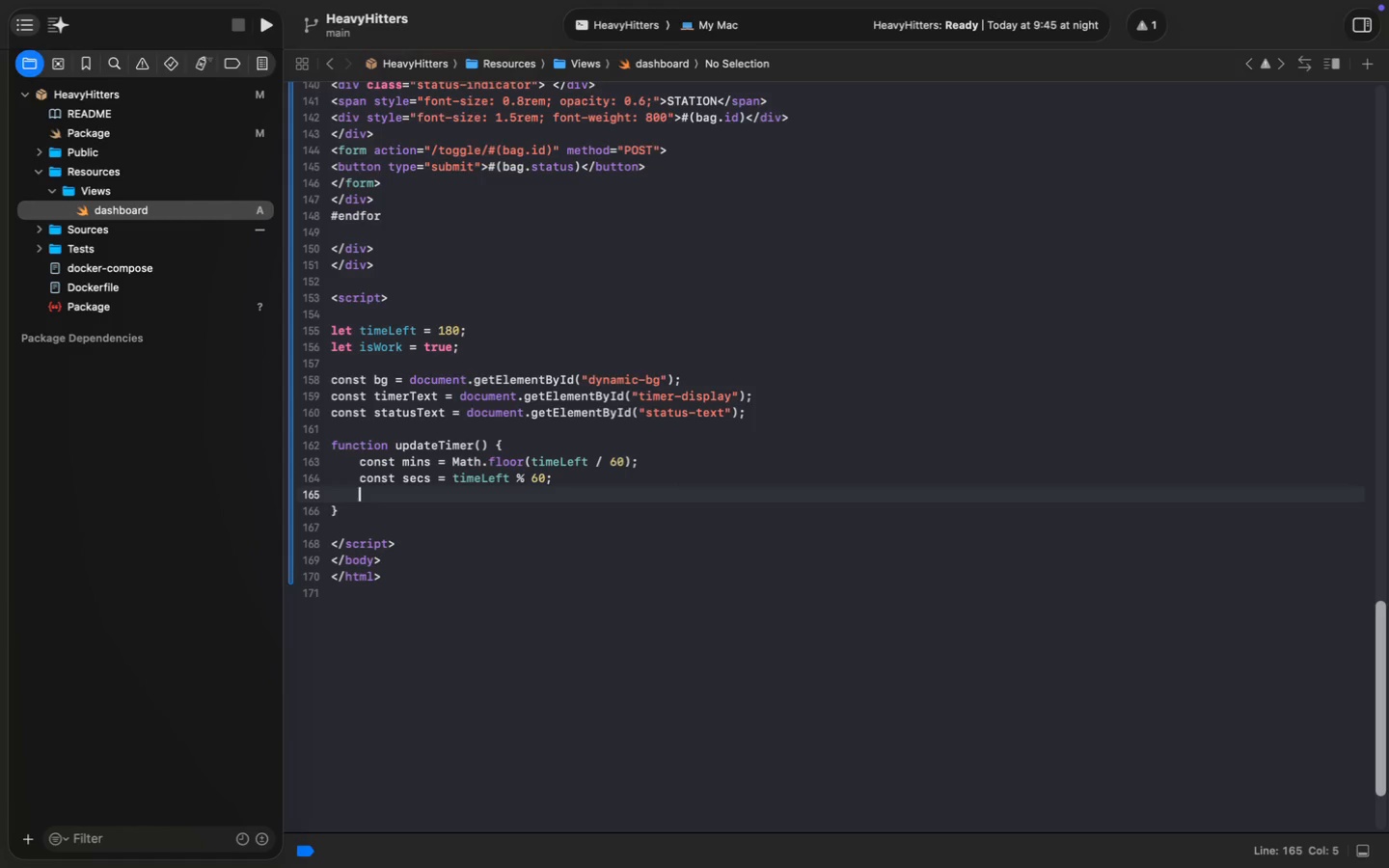 
type(timerText.innerText = )
 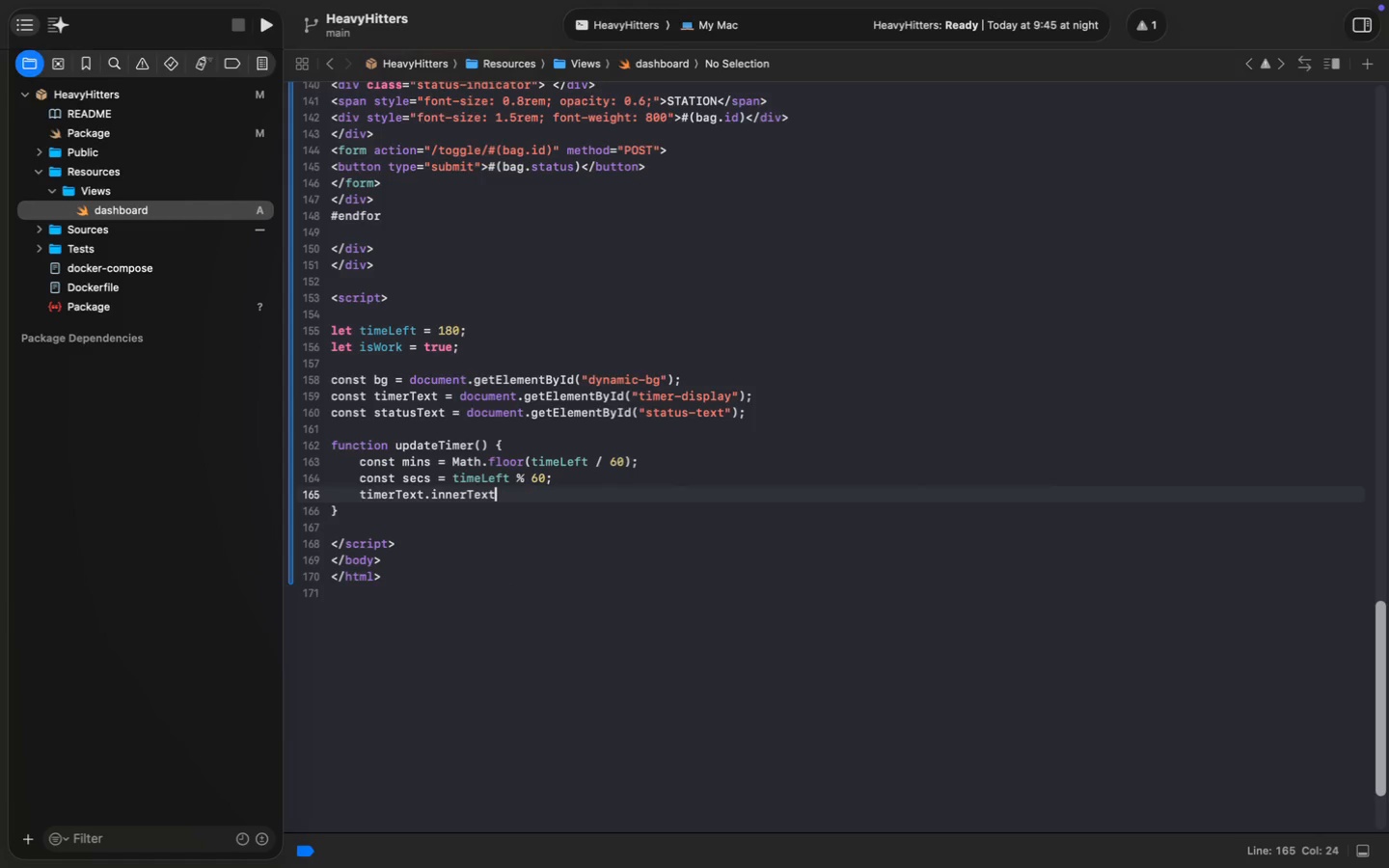 
key(Backquote)
 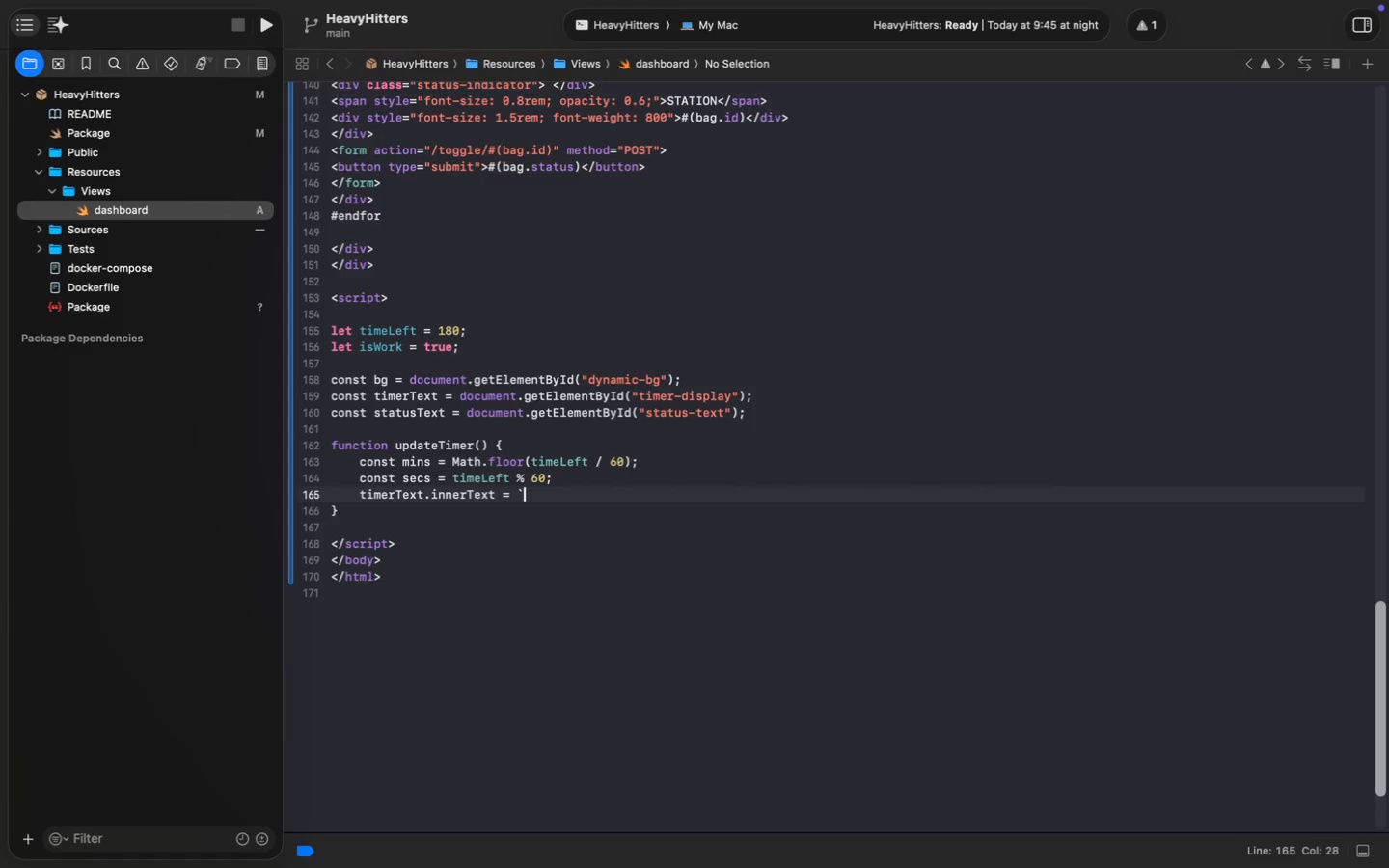 
key(Backquote)
 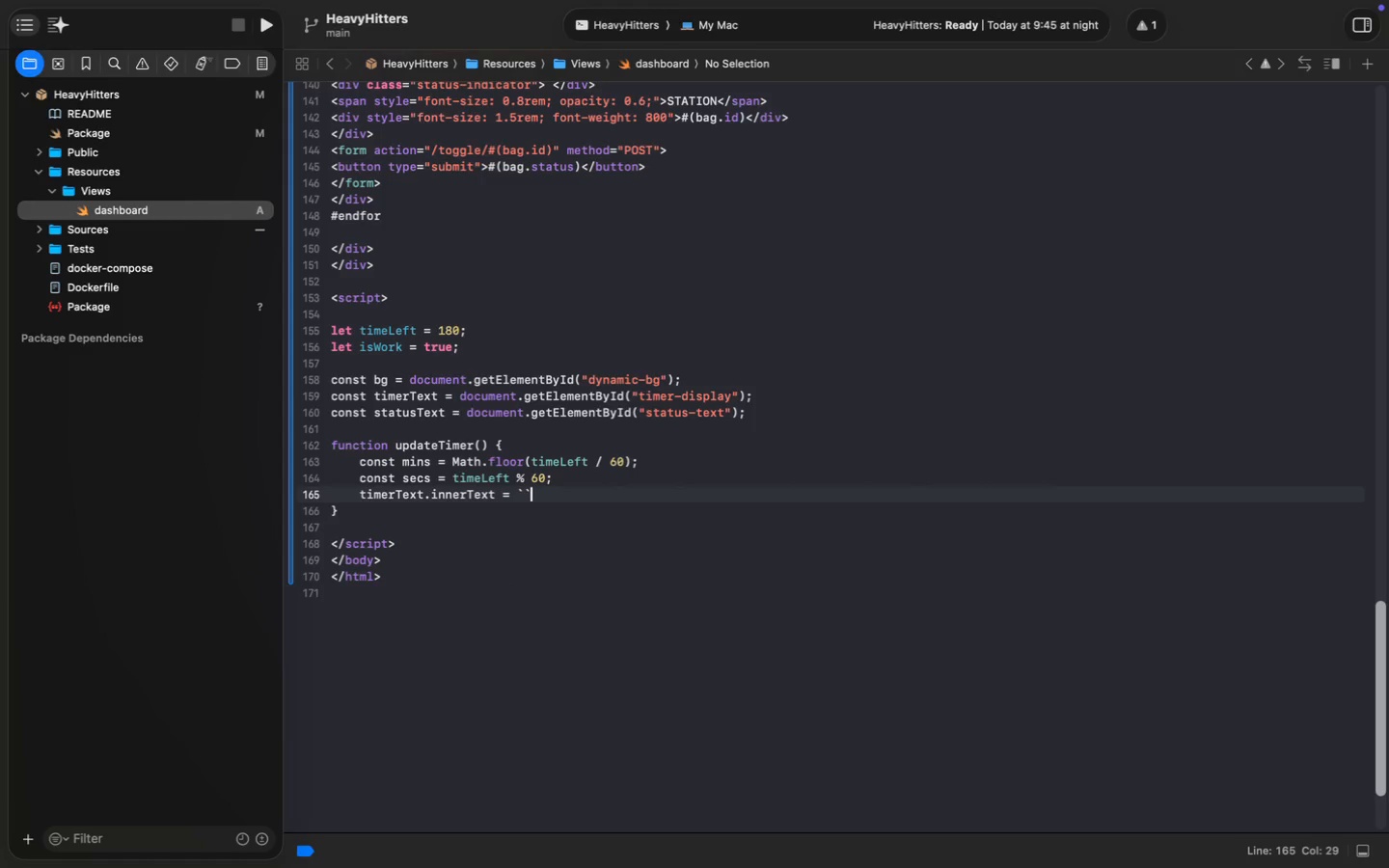 
key(ArrowLeft)
 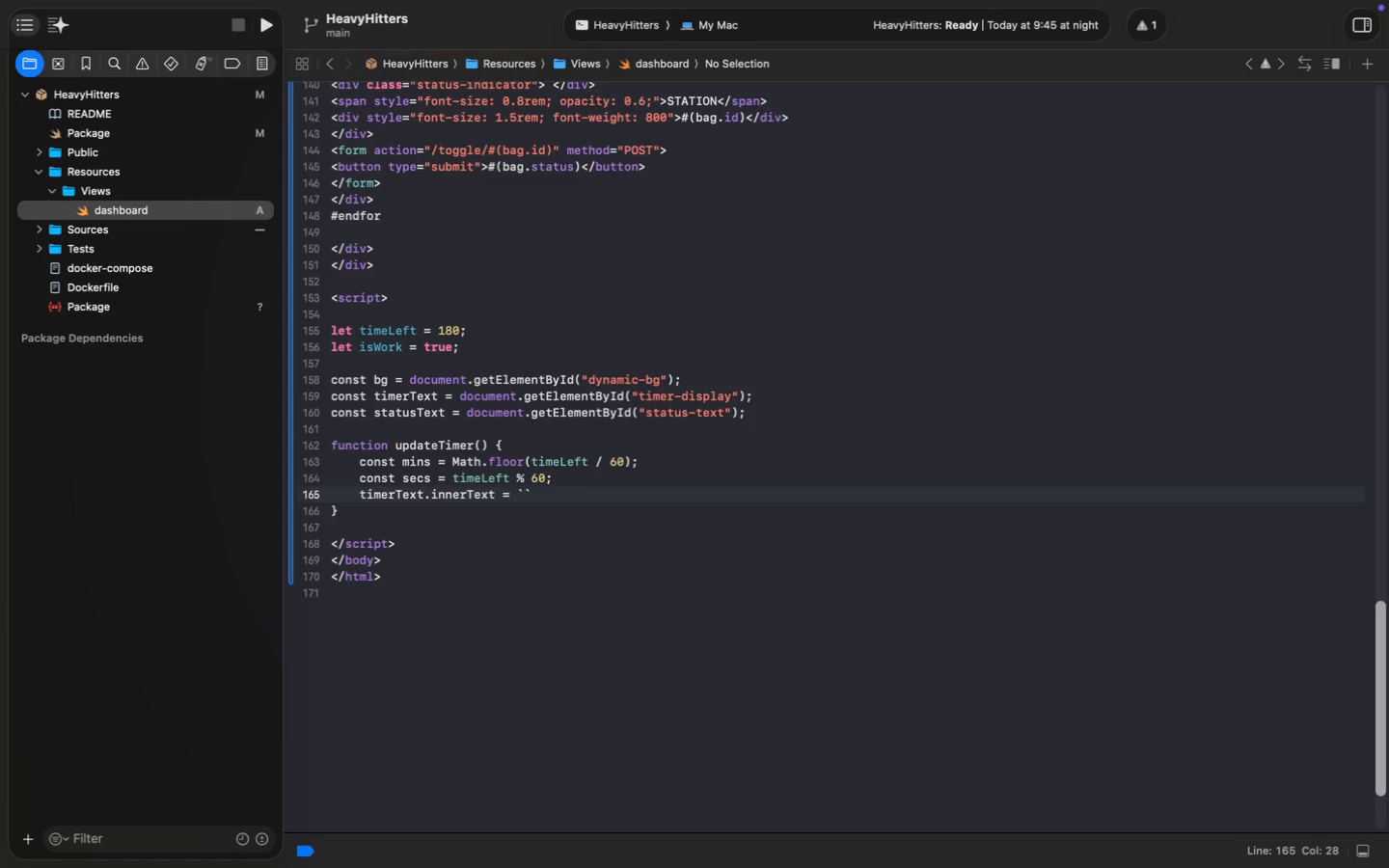 
key(Backslash)
 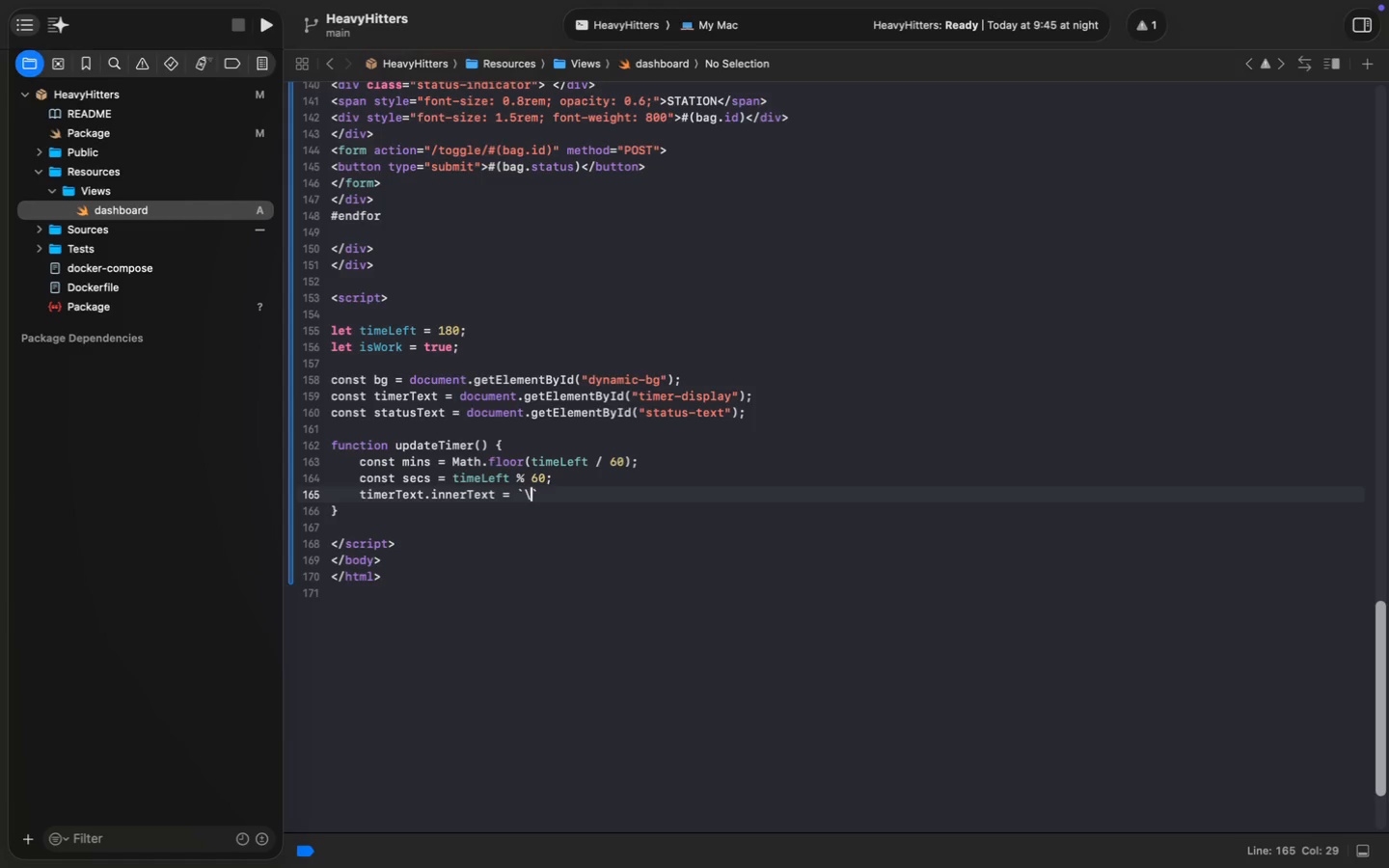 
key(Shift+4)
 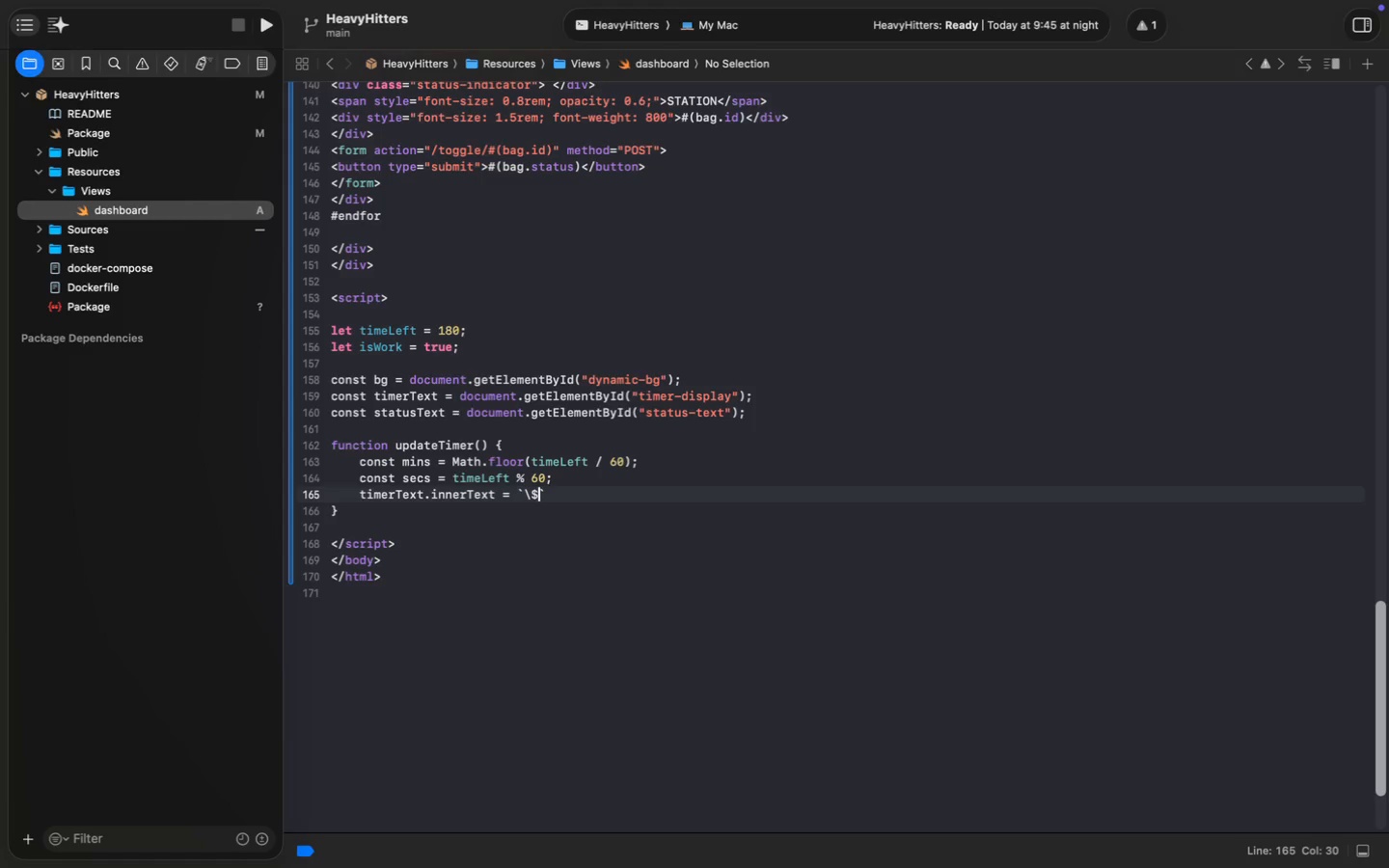 
key(Shift+BracketLeft)
 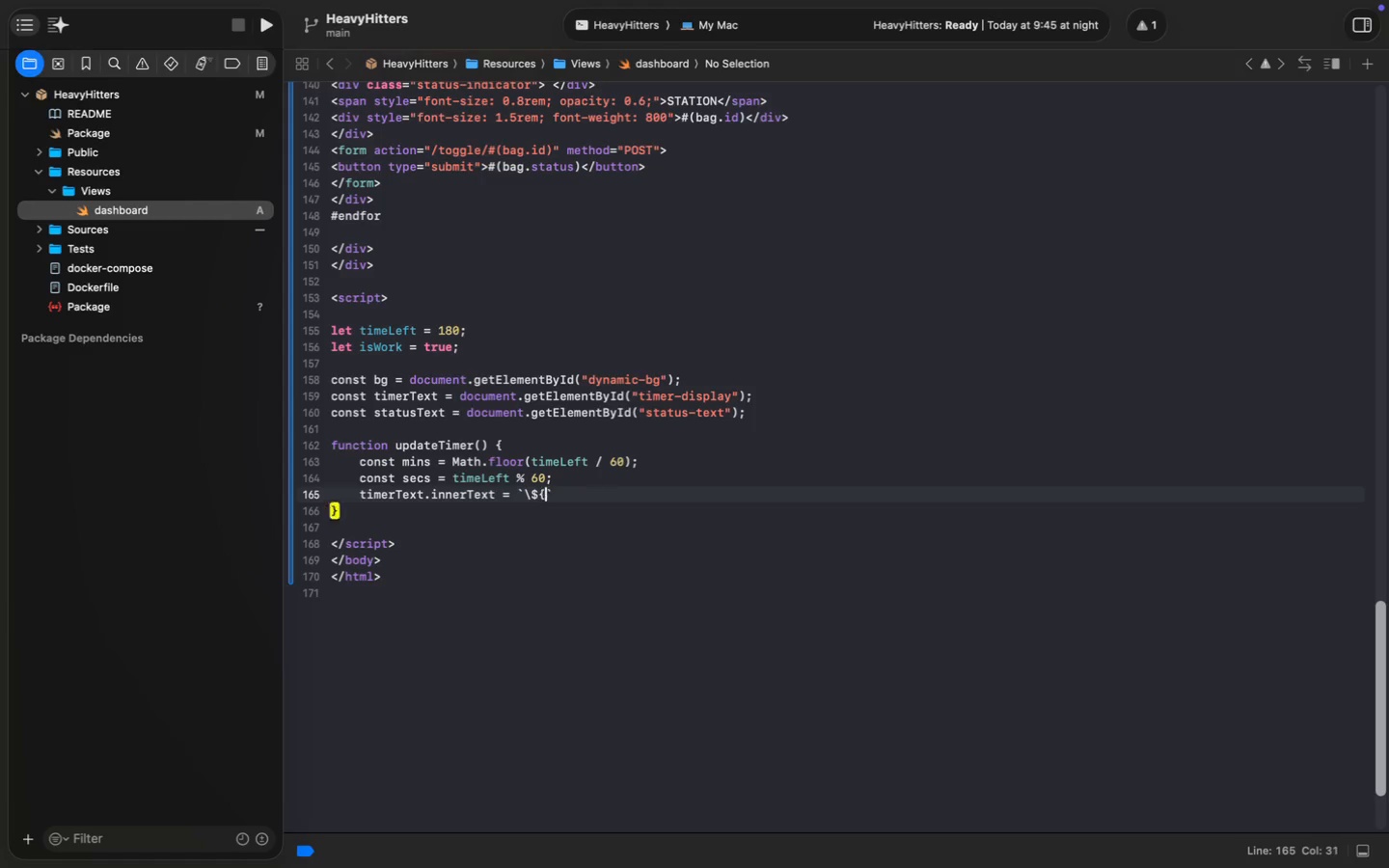 
key(Shift+BracketRight)
 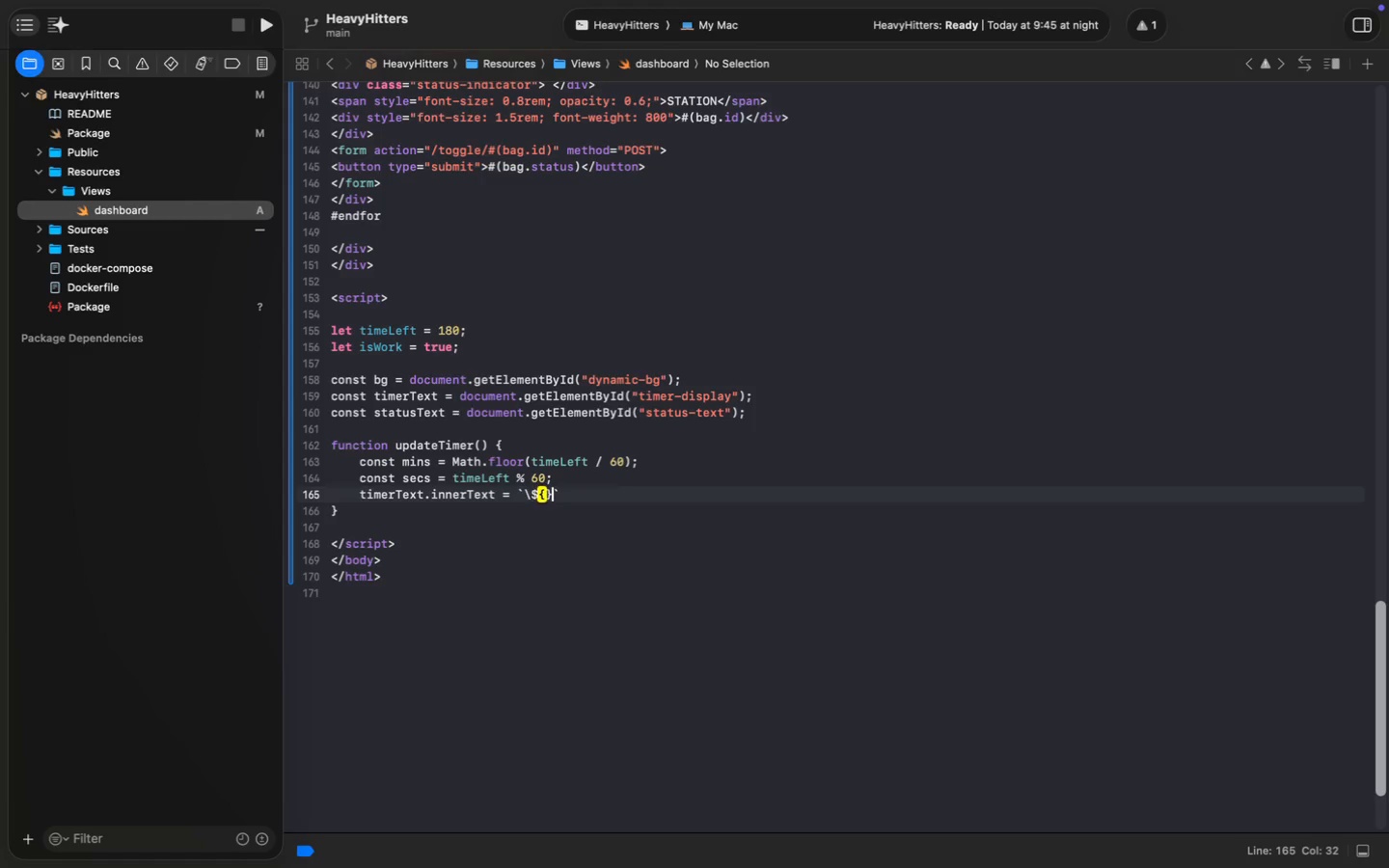 
key(ArrowLeft)
 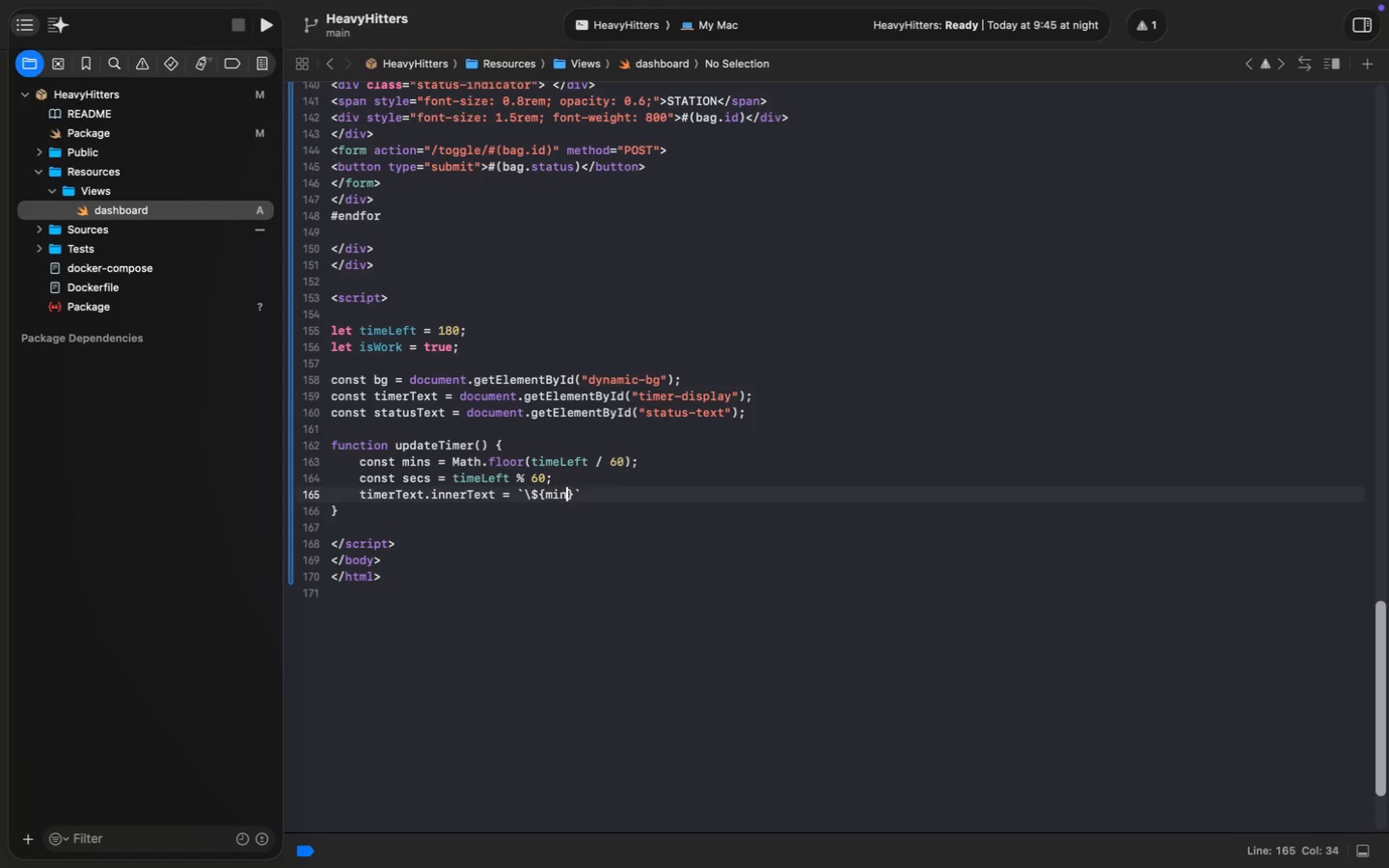 
type(mins)
 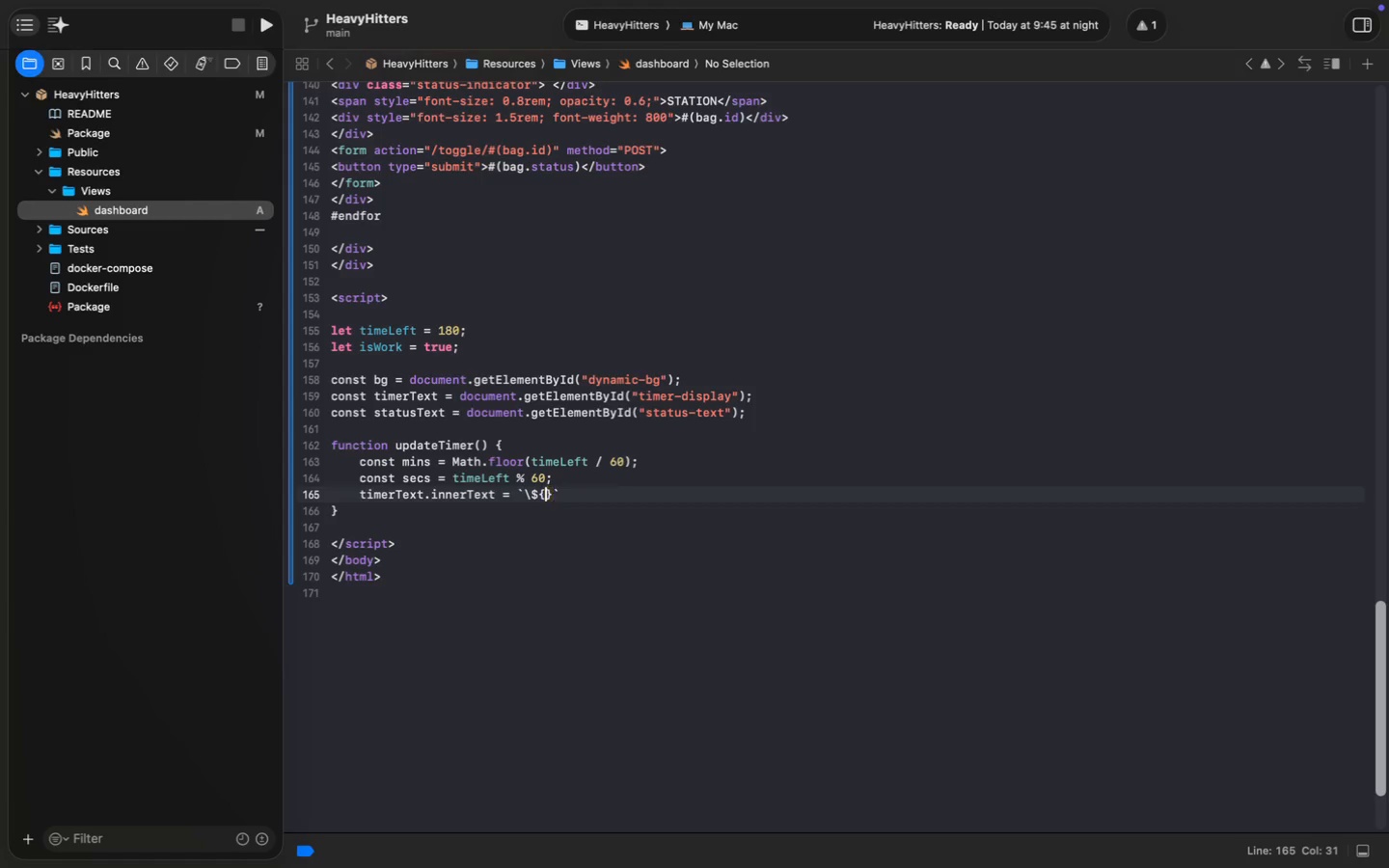 
key(ArrowRight)
 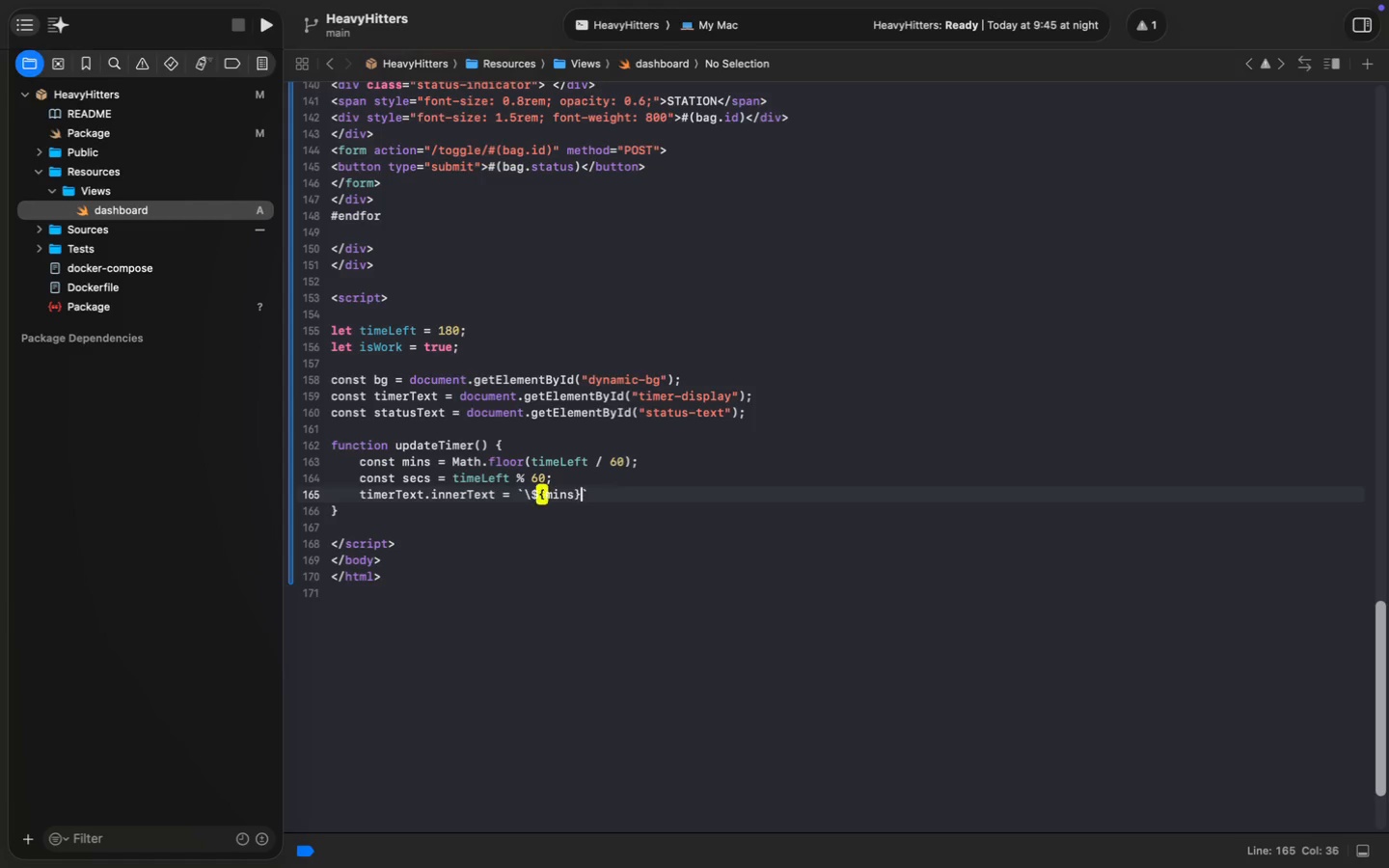 
type(: \${se})
 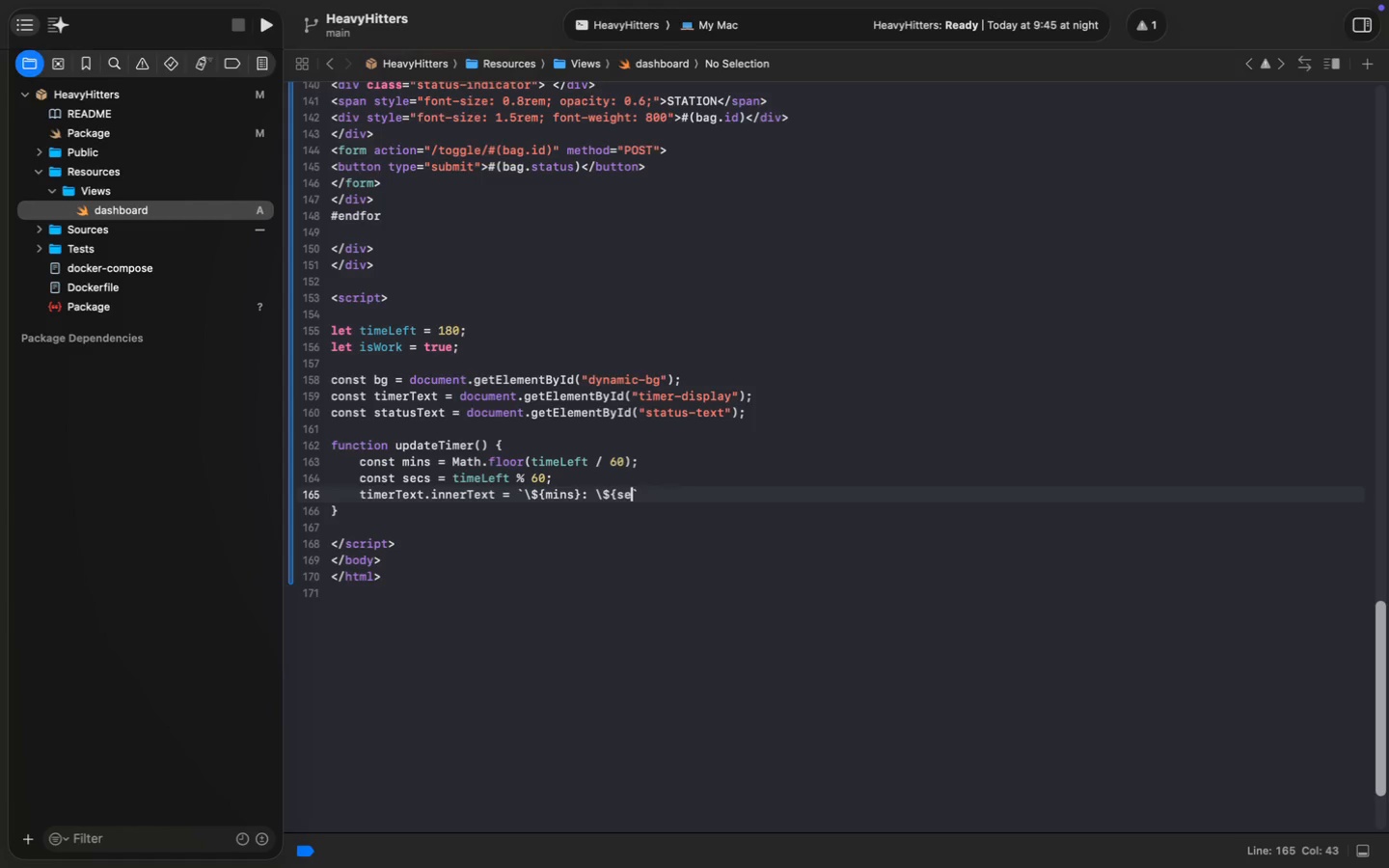 
 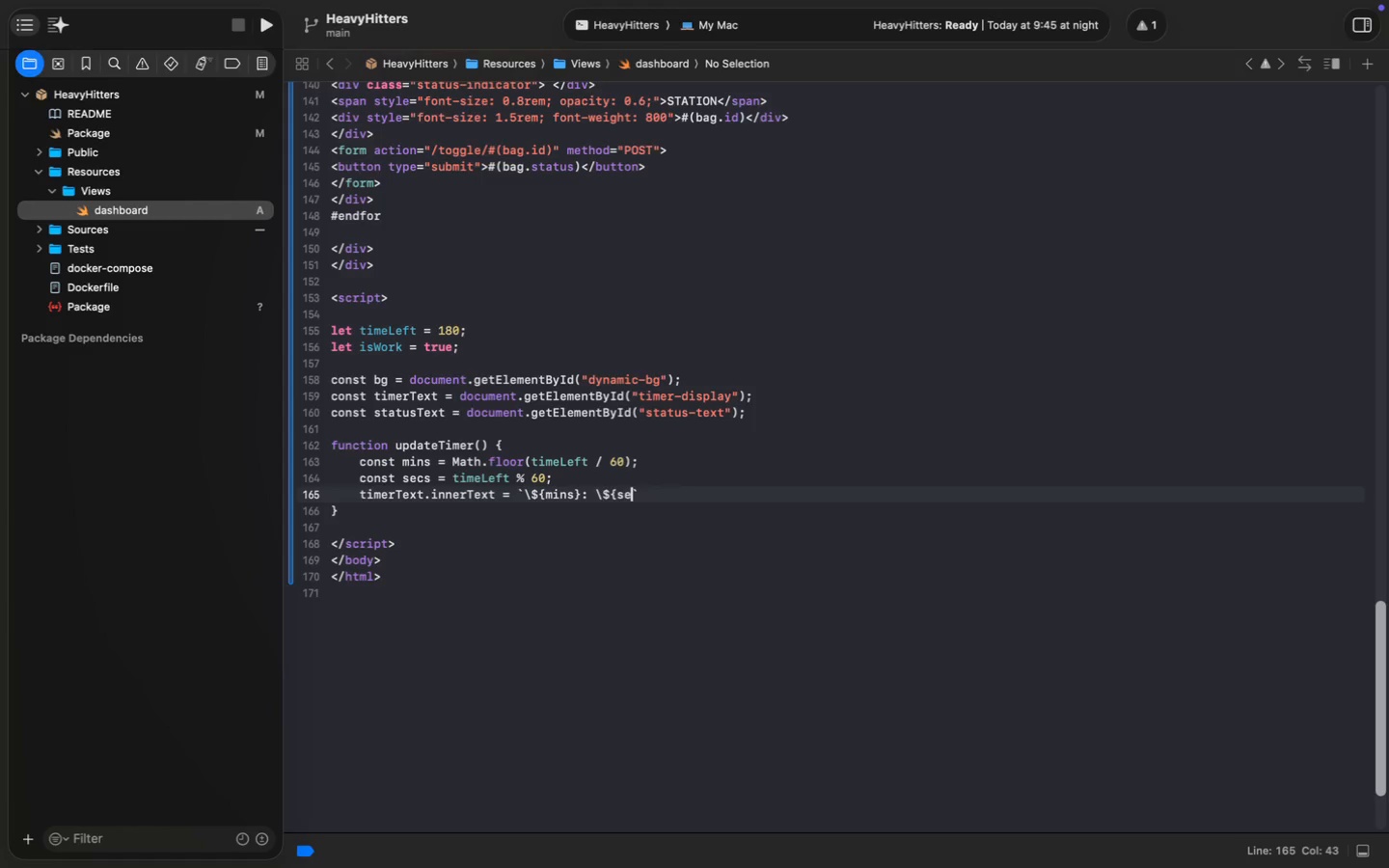 
key(ArrowLeft)
 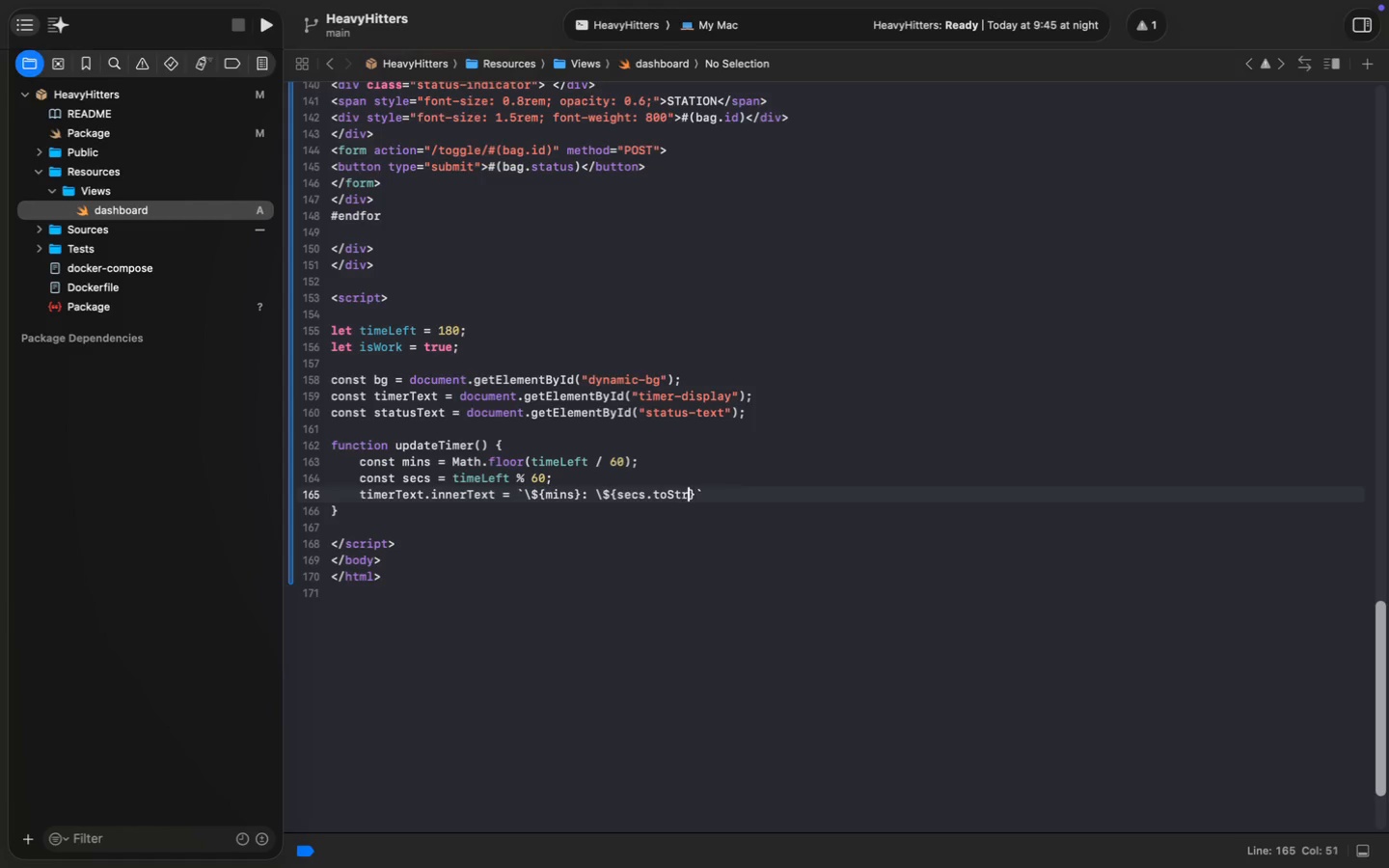 
type(cs.toString().padStart())
 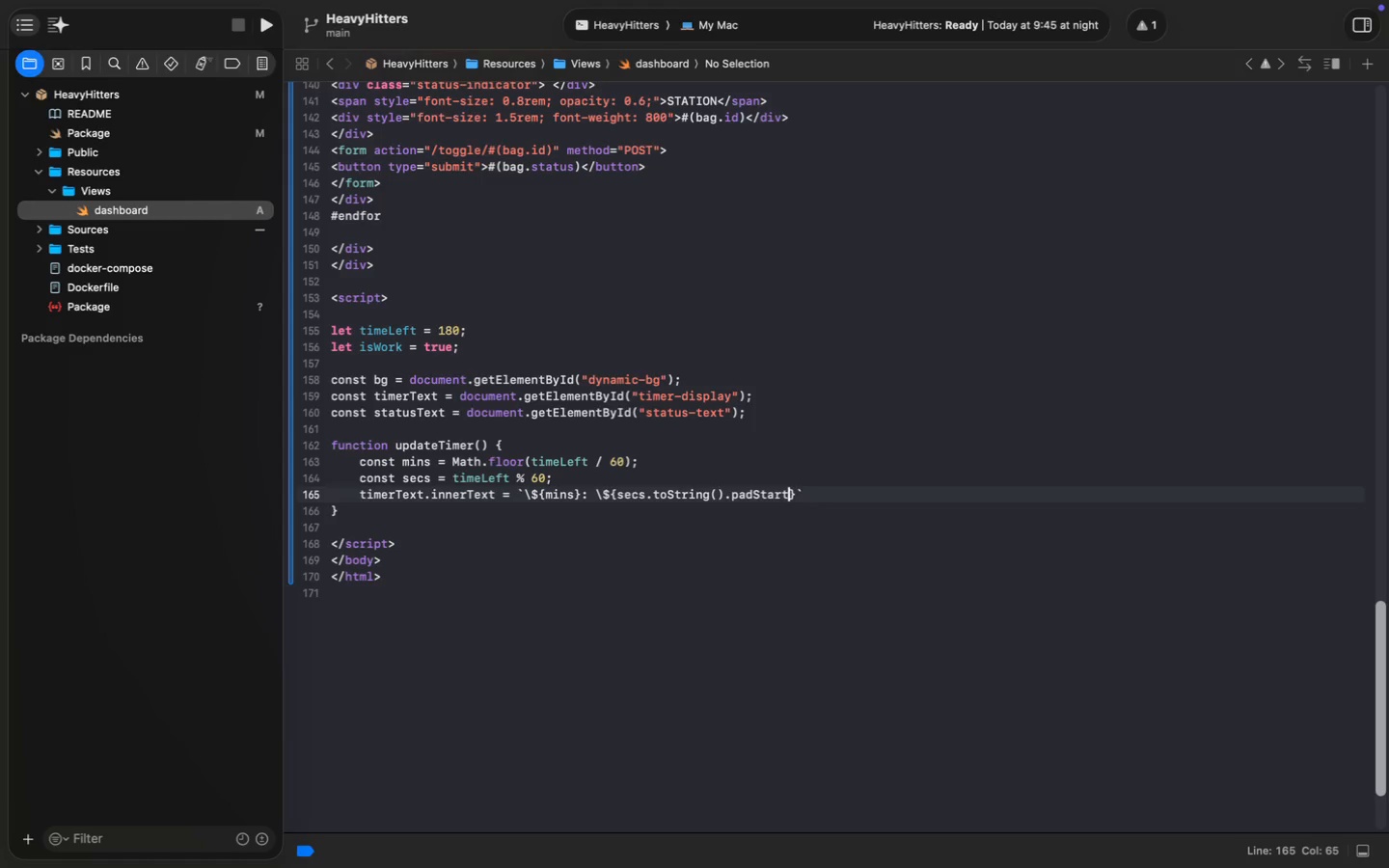 
 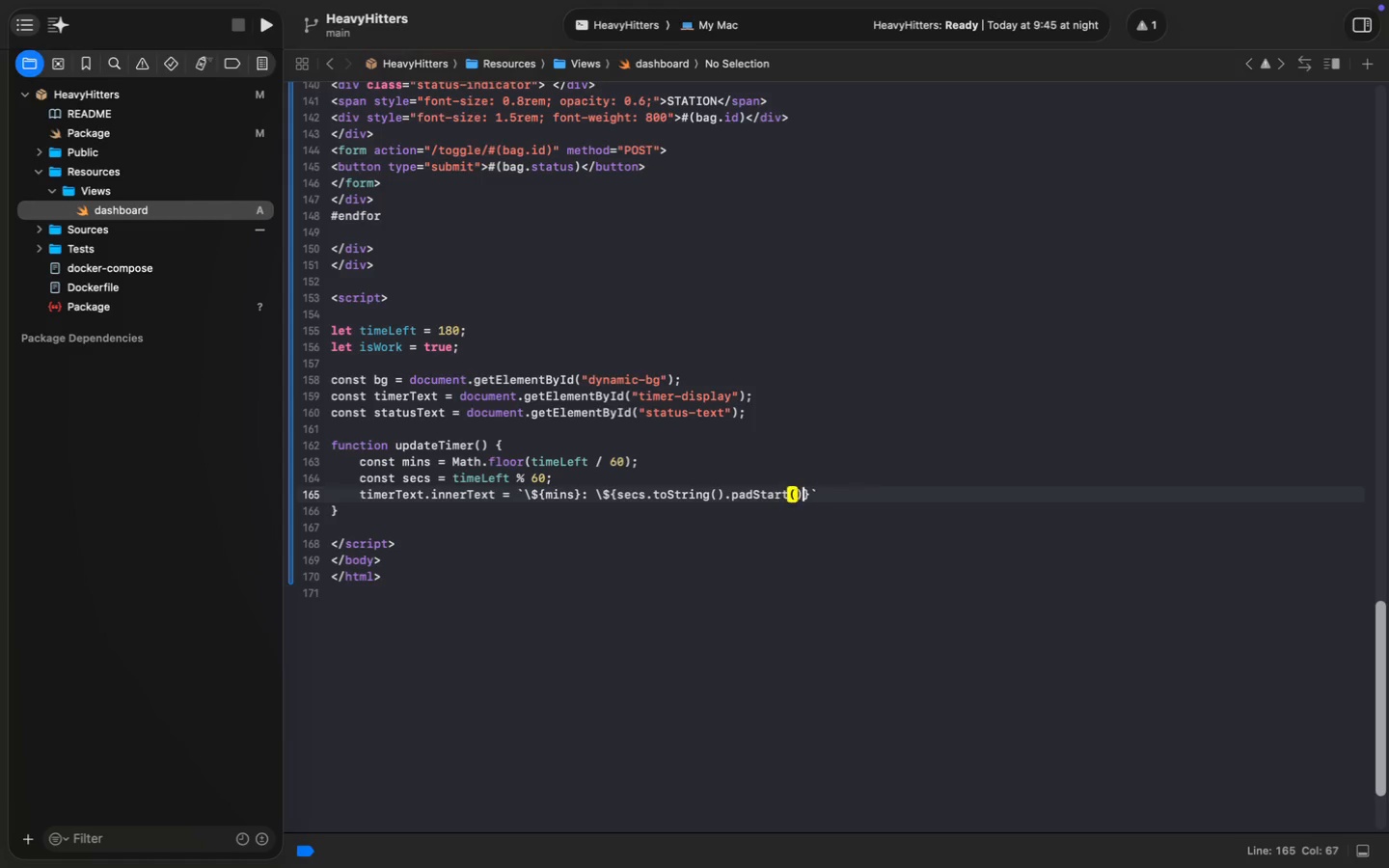 
key(ArrowLeft)
 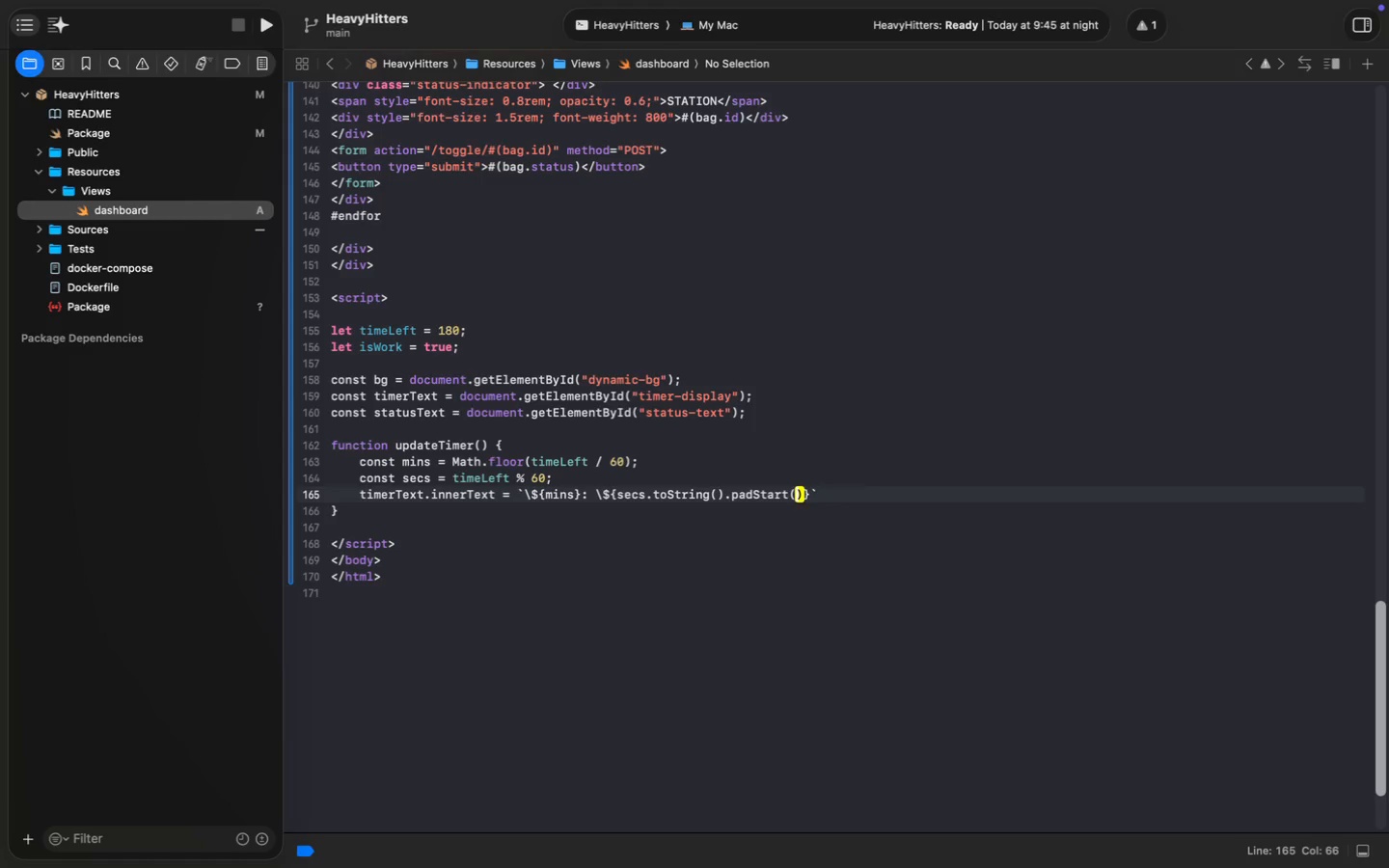 
key(2)
 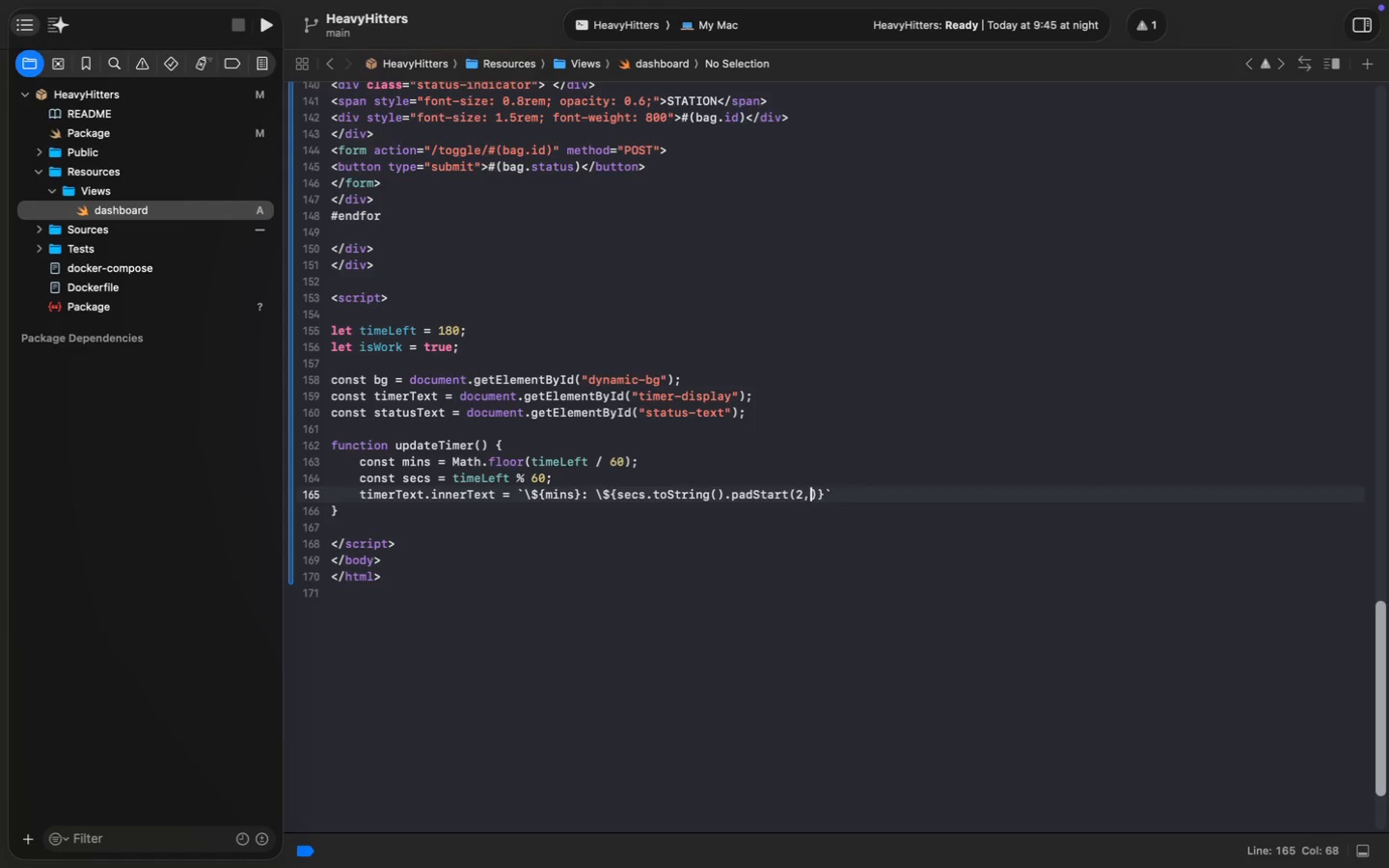 
key(Comma)
 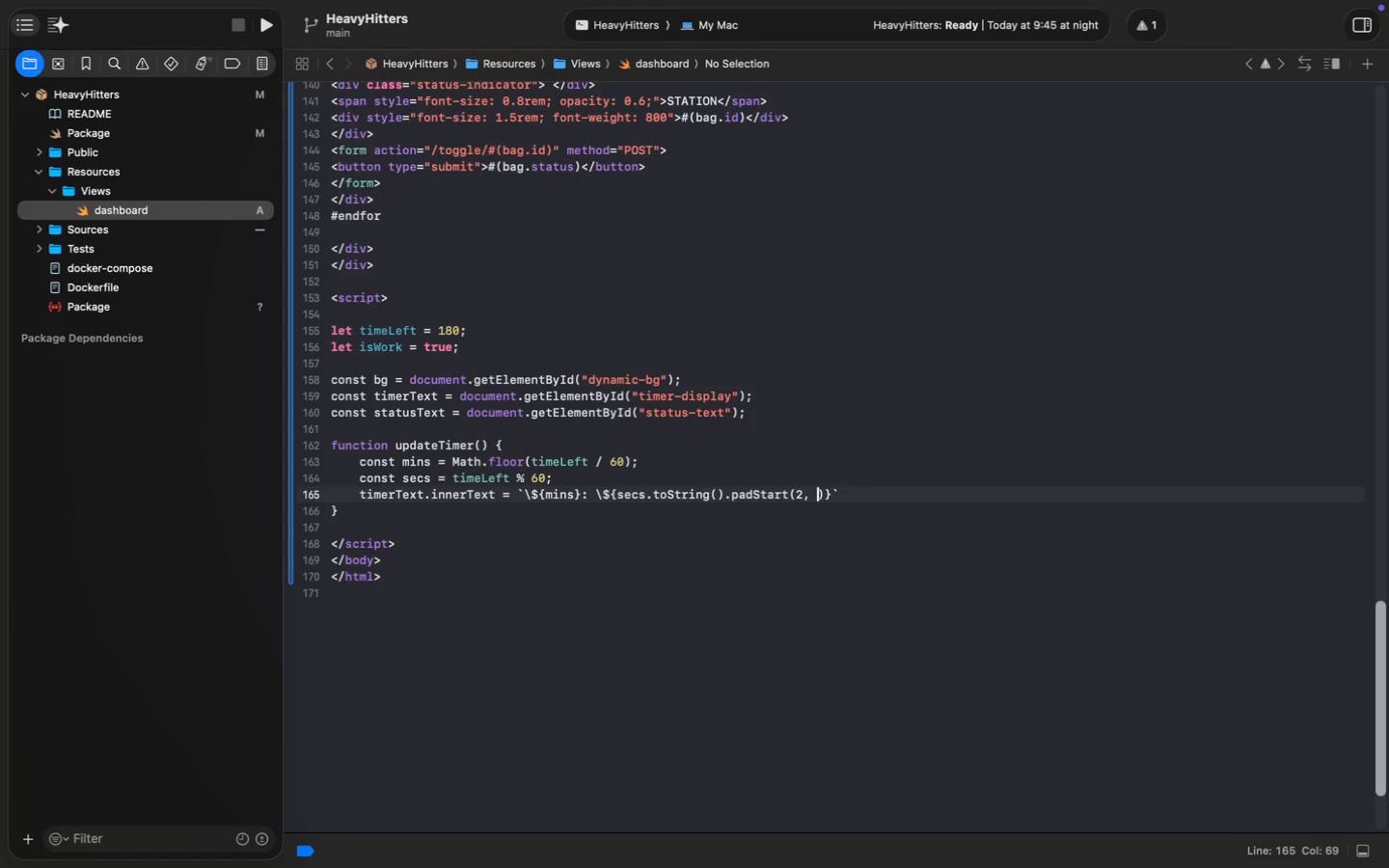 
key(Space)
 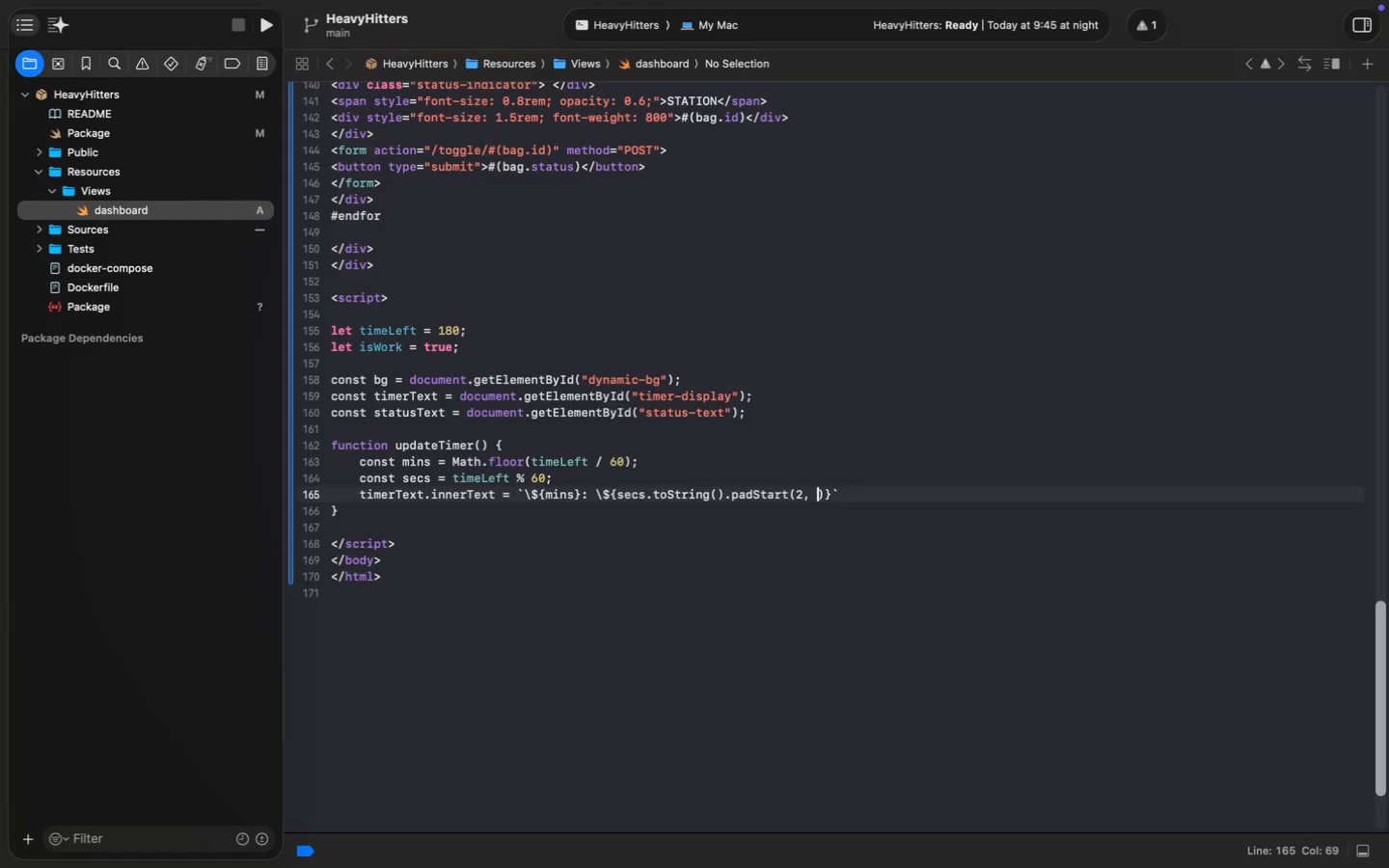 
key(Quote)
 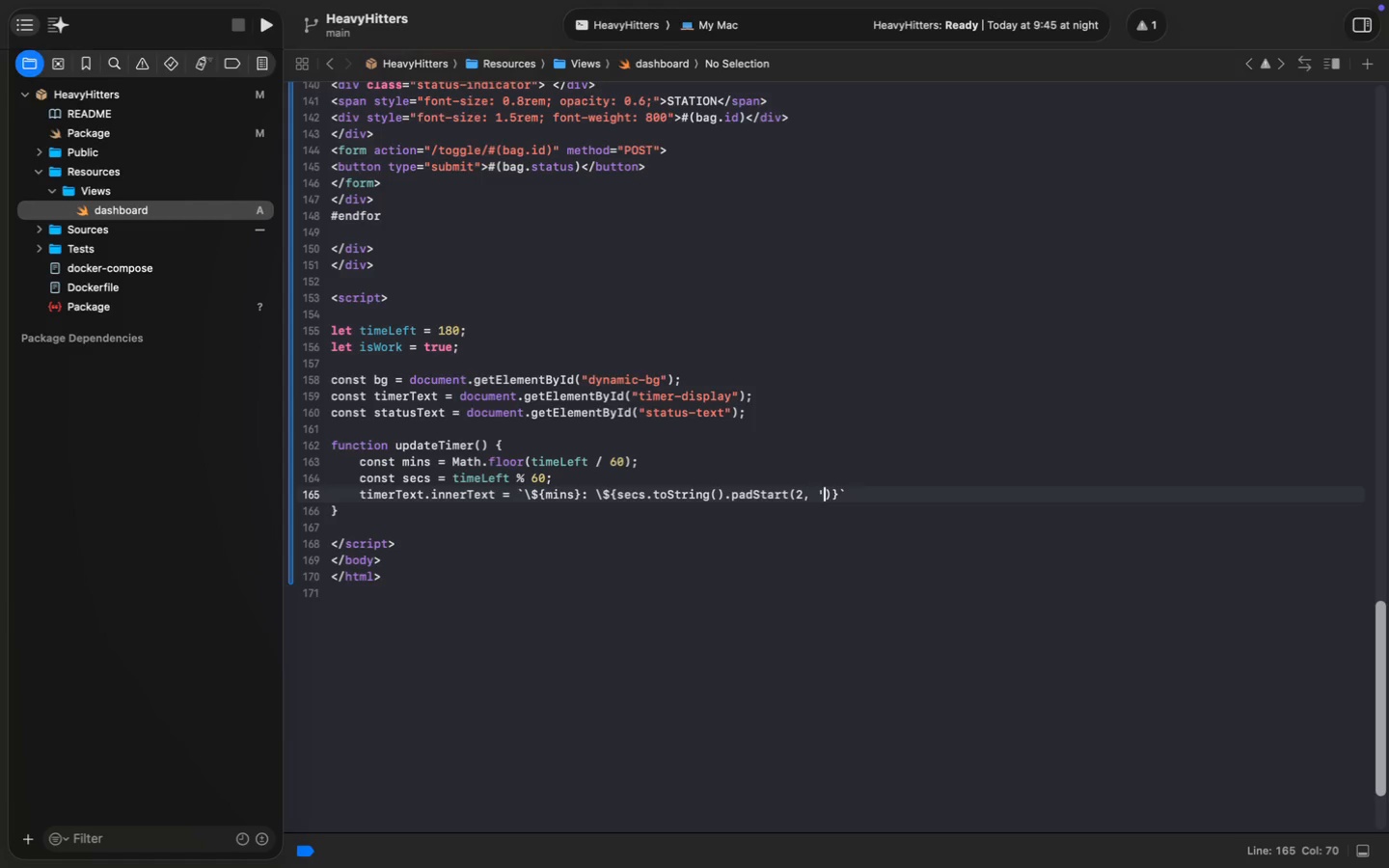 
key(0)
 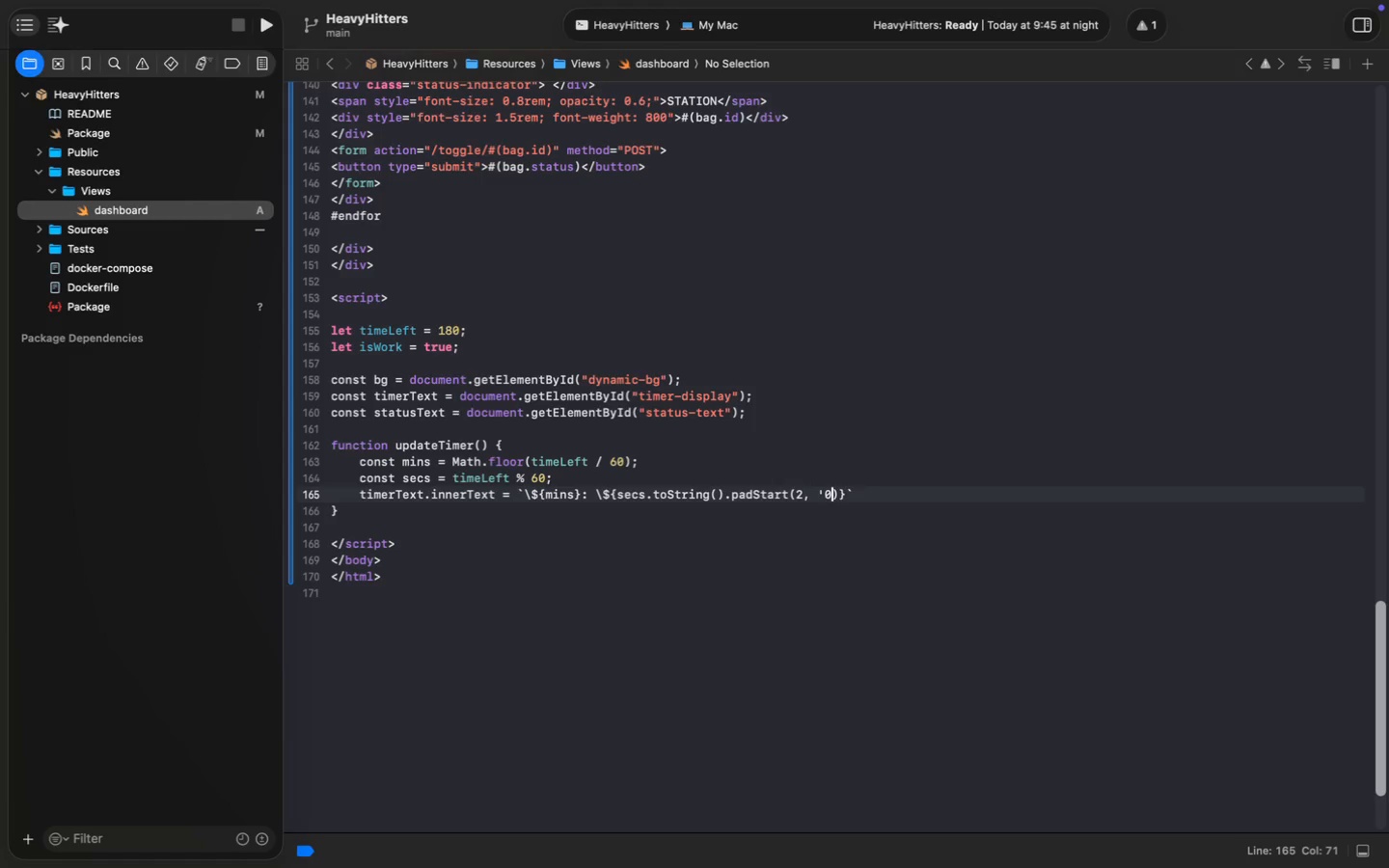 
key(Quote)
 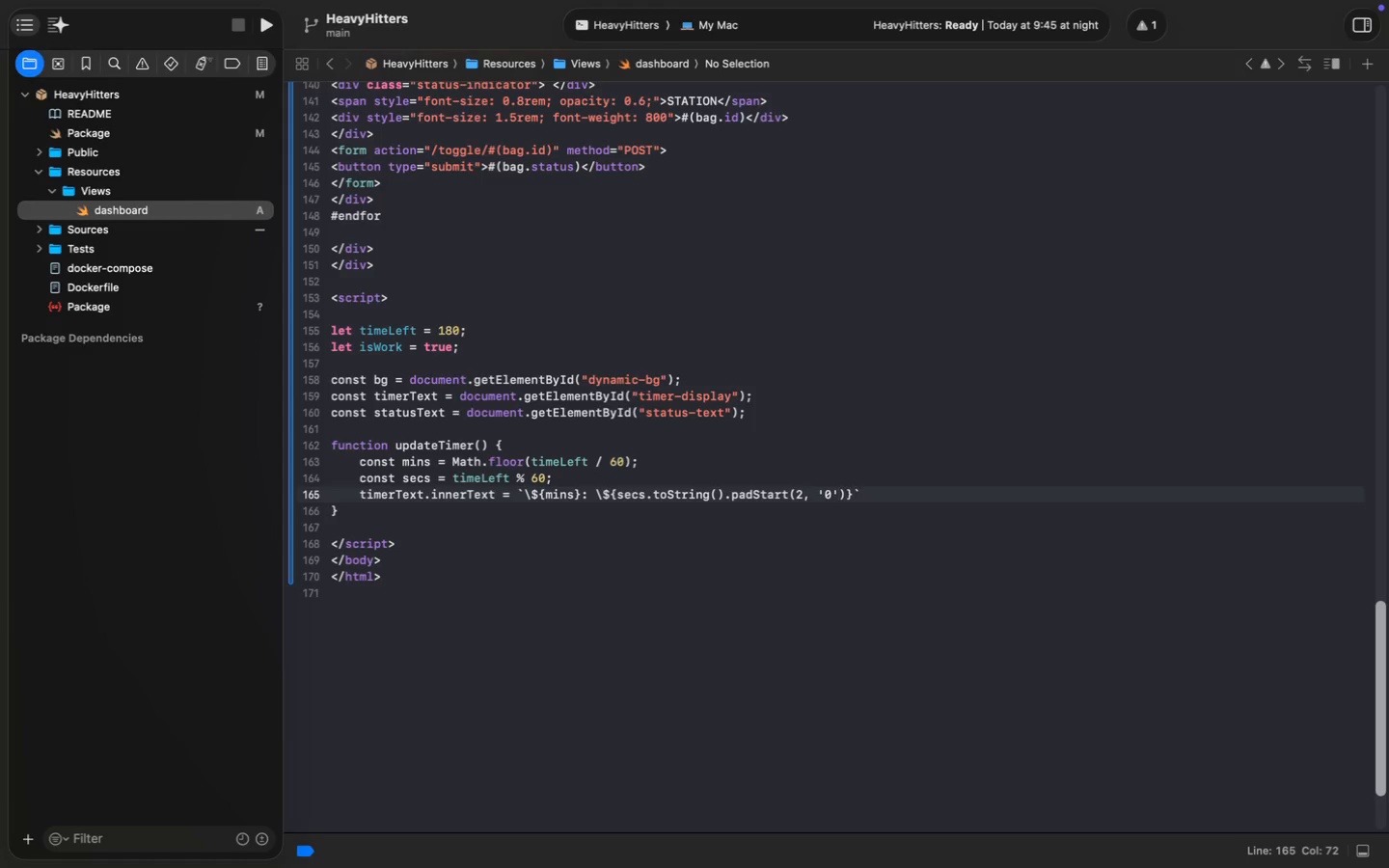 
key(ArrowRight)
 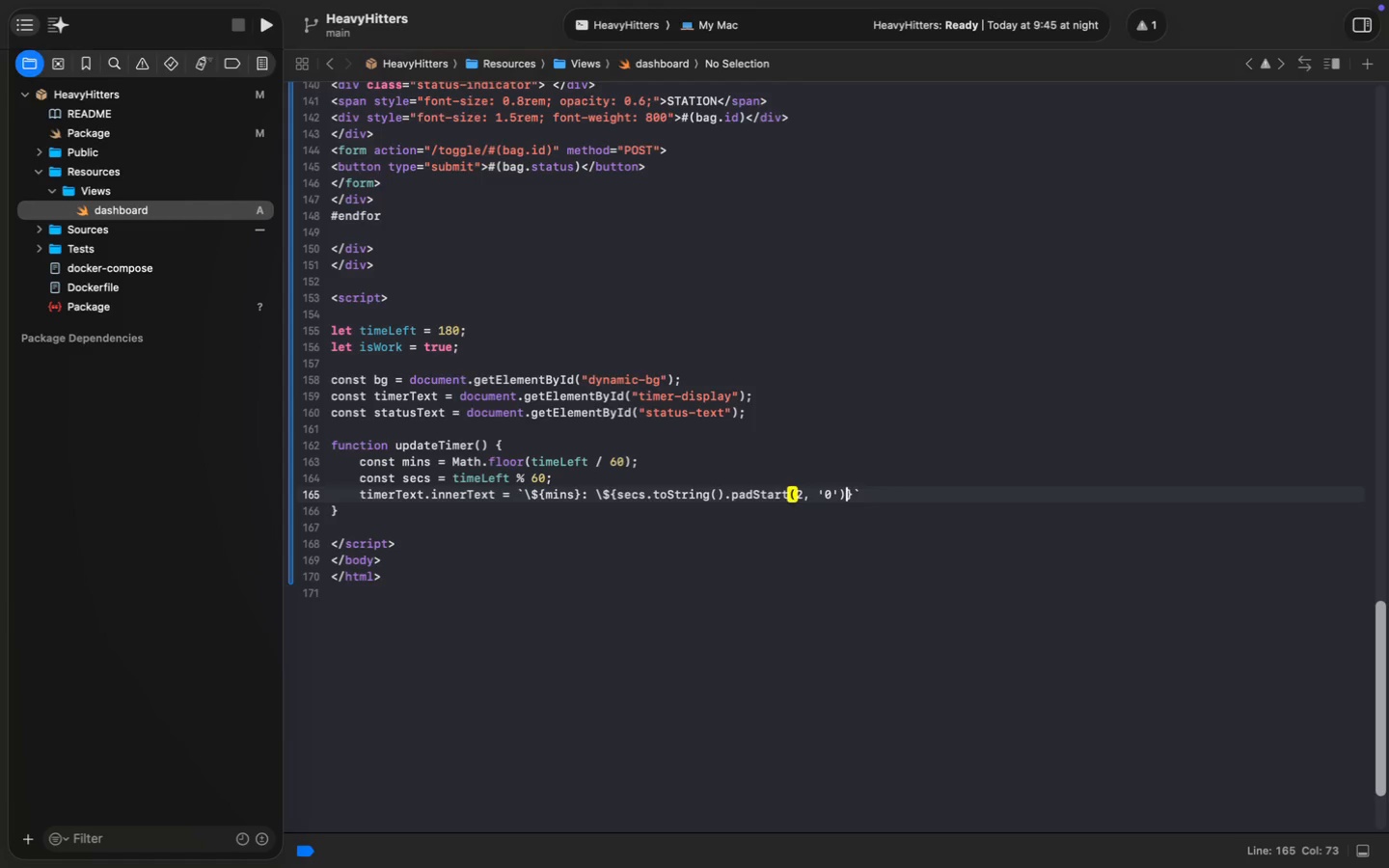 
key(ArrowRight)
 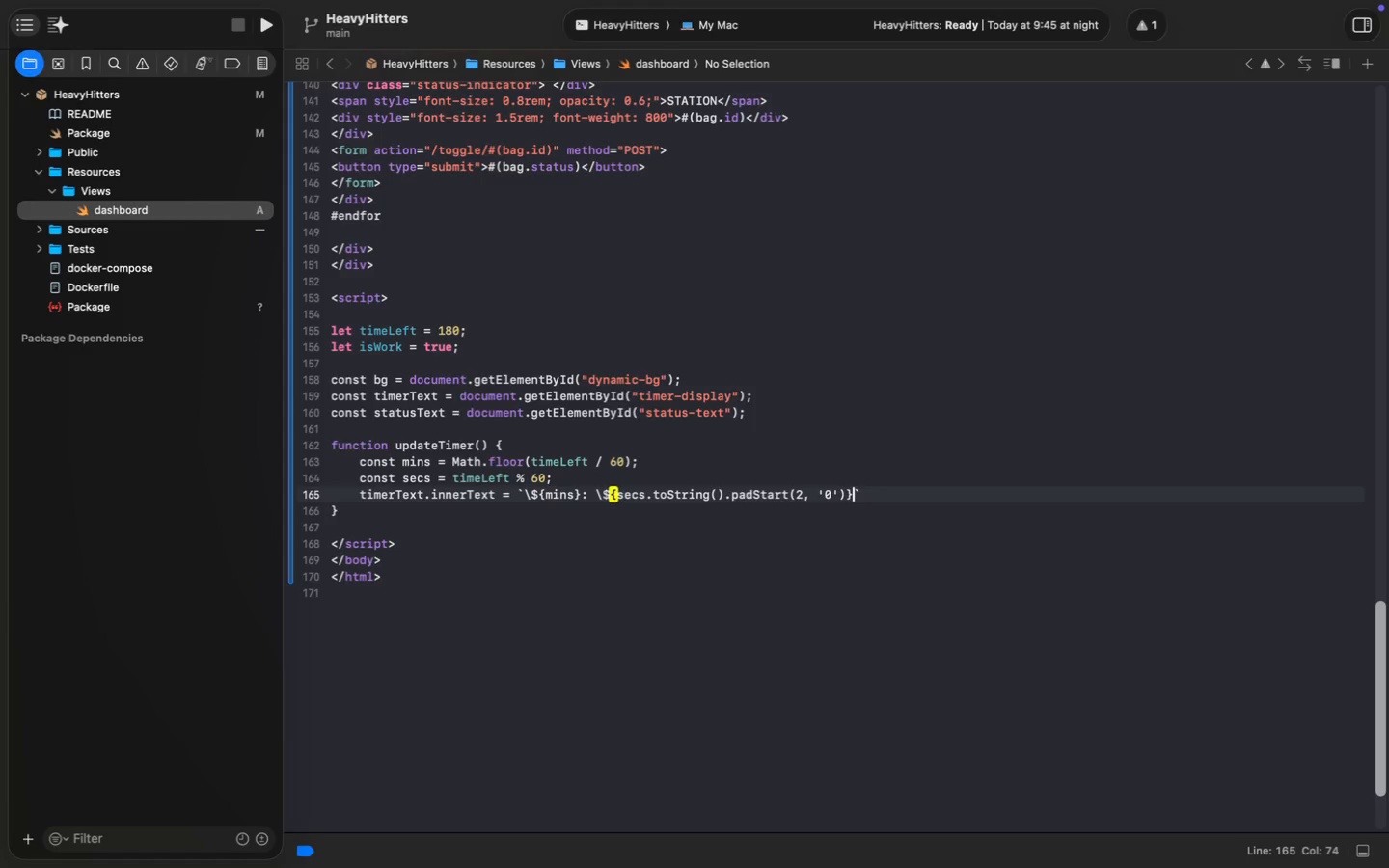 
key(ArrowRight)
 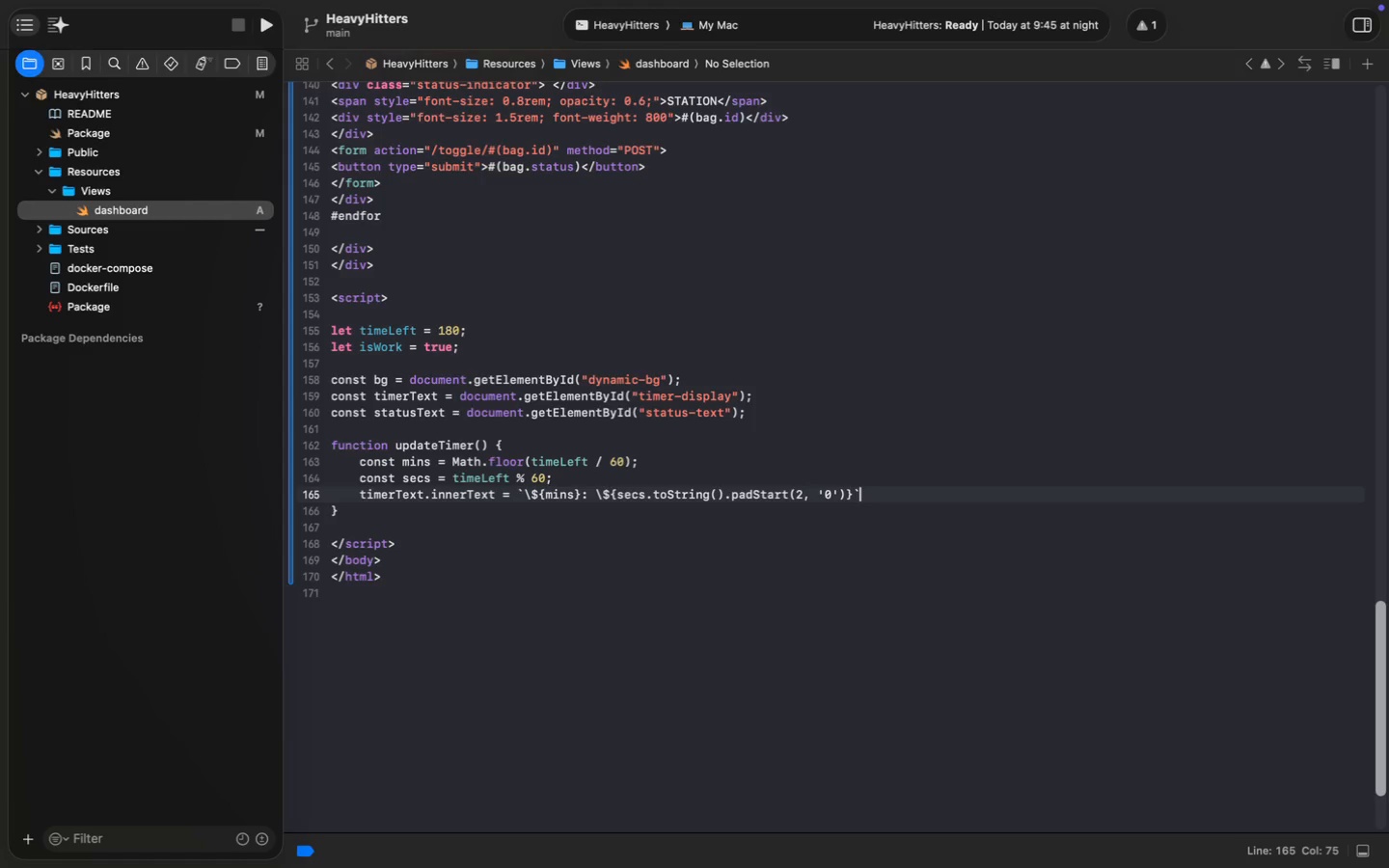 
key(Semicolon)
 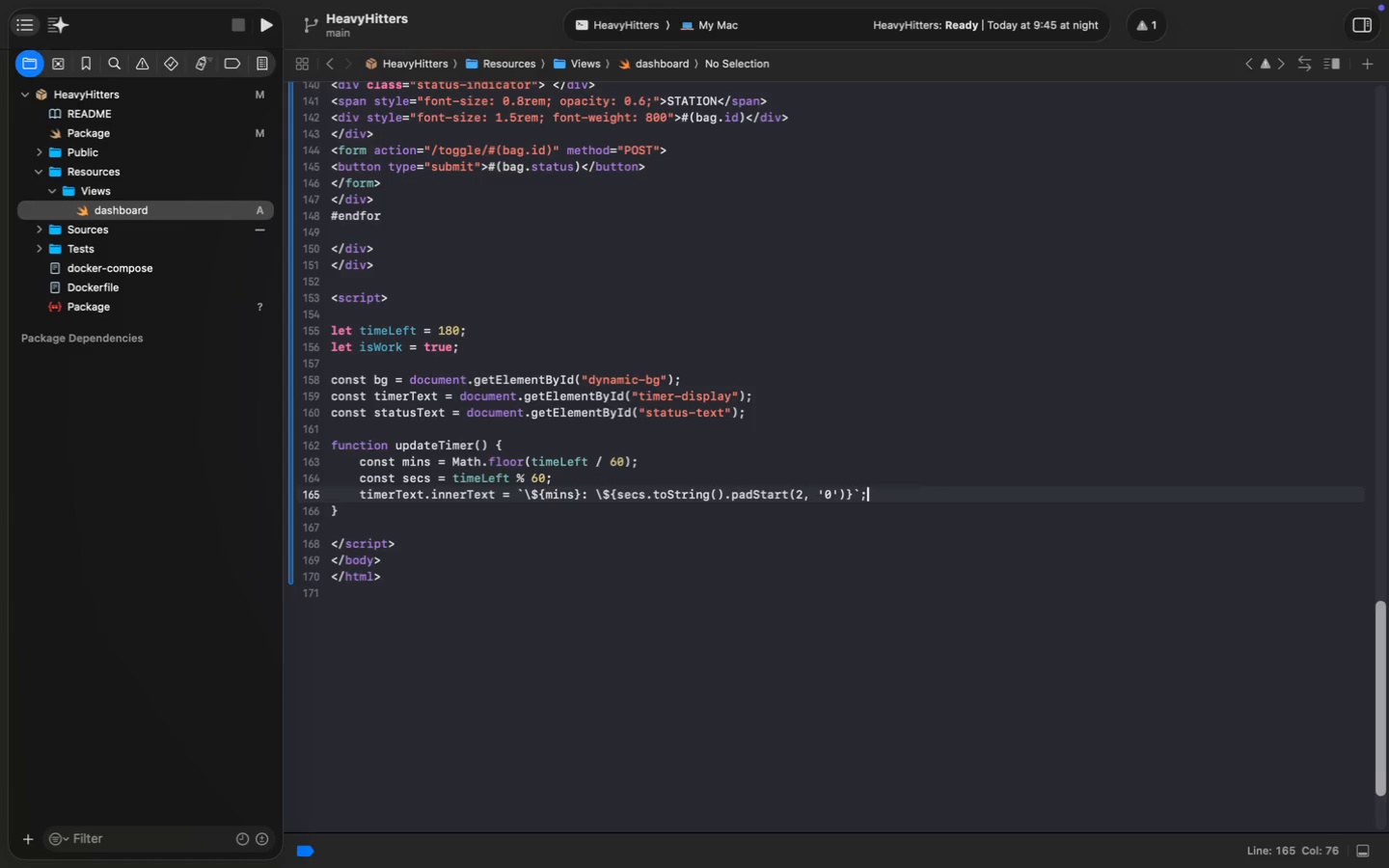 
key(Enter)
 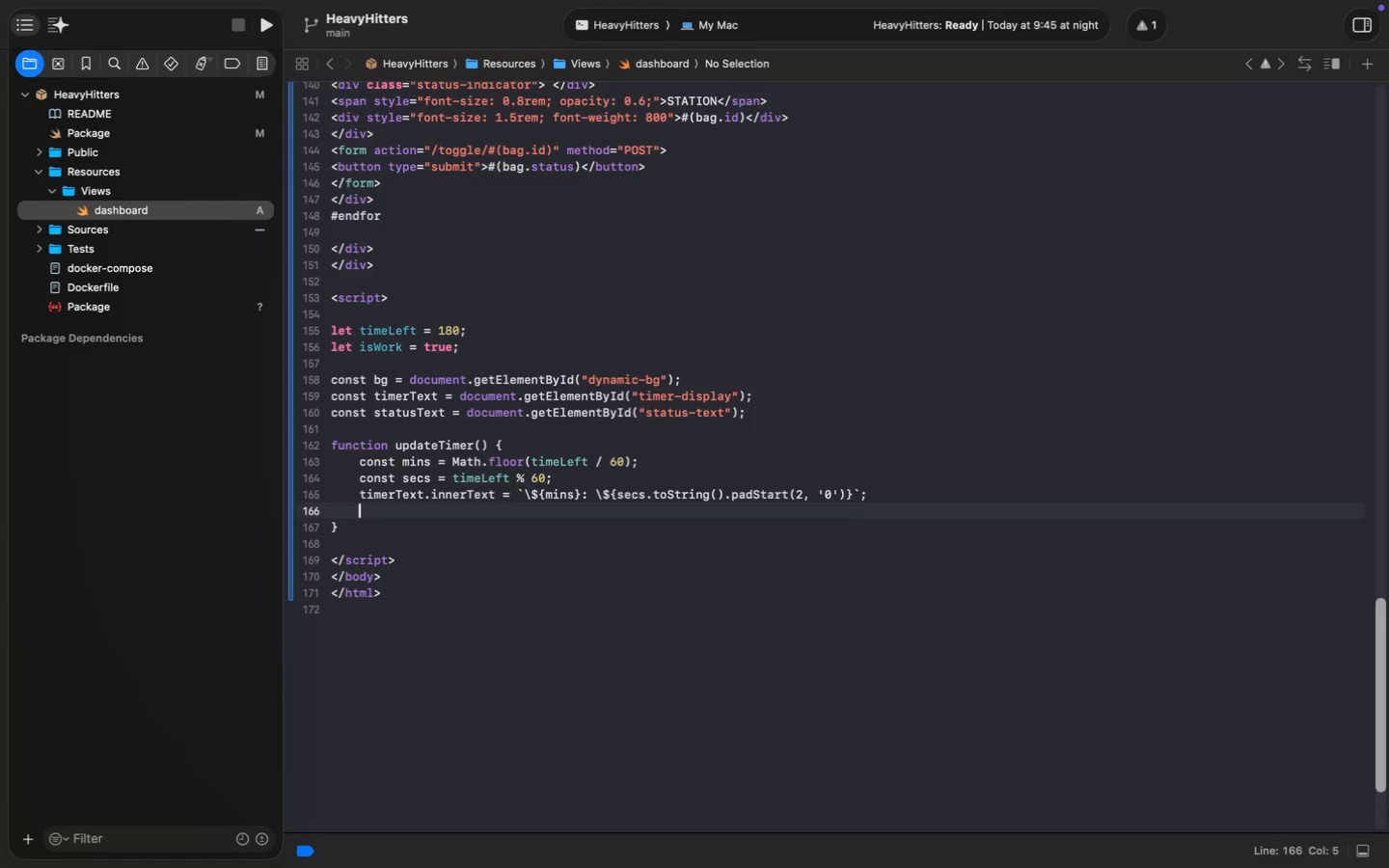 
wait(7.96)
 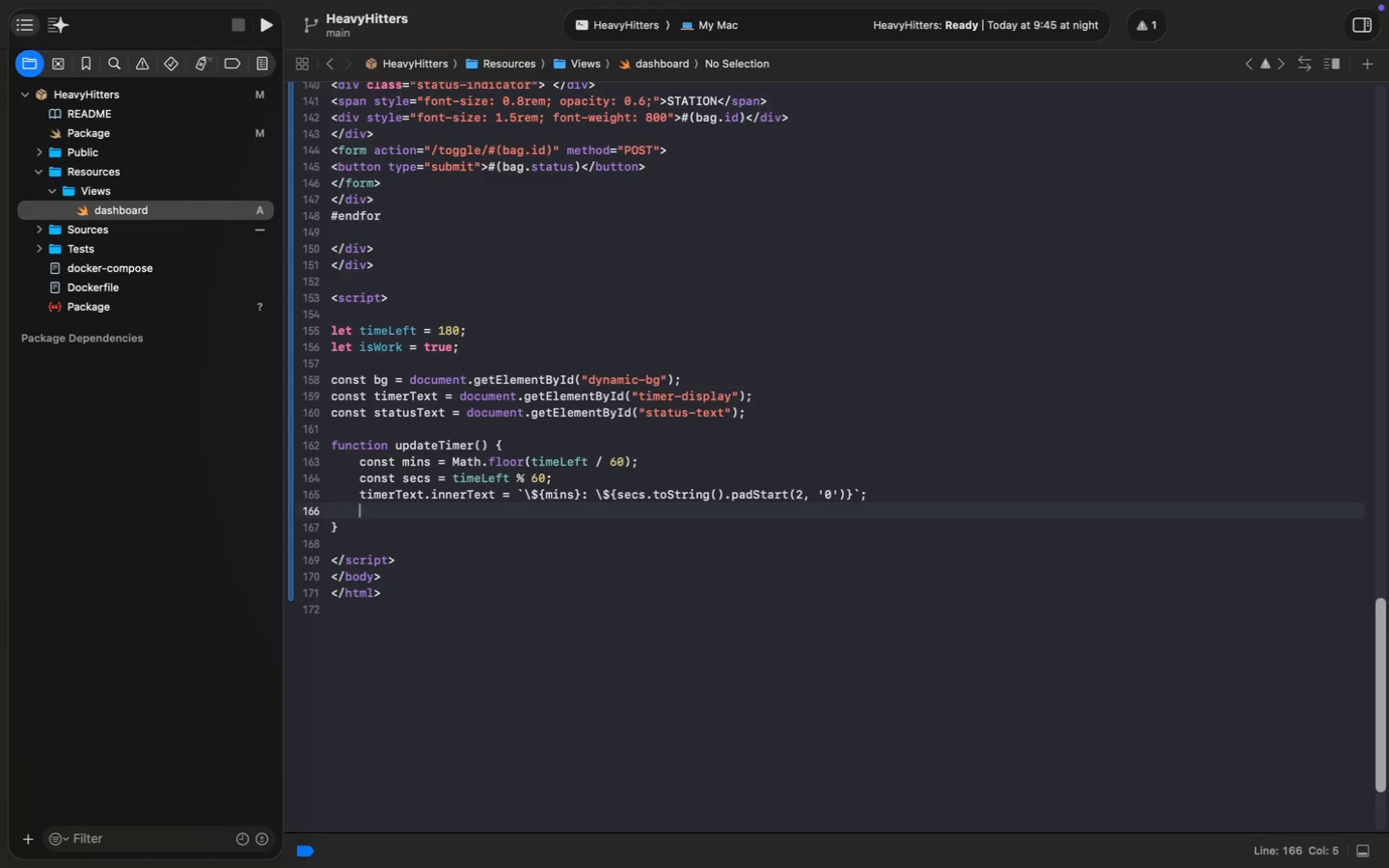 
type(if ()time)
key(Backspace)
key(Backspace)
key(Backspace)
key(Backspace)
 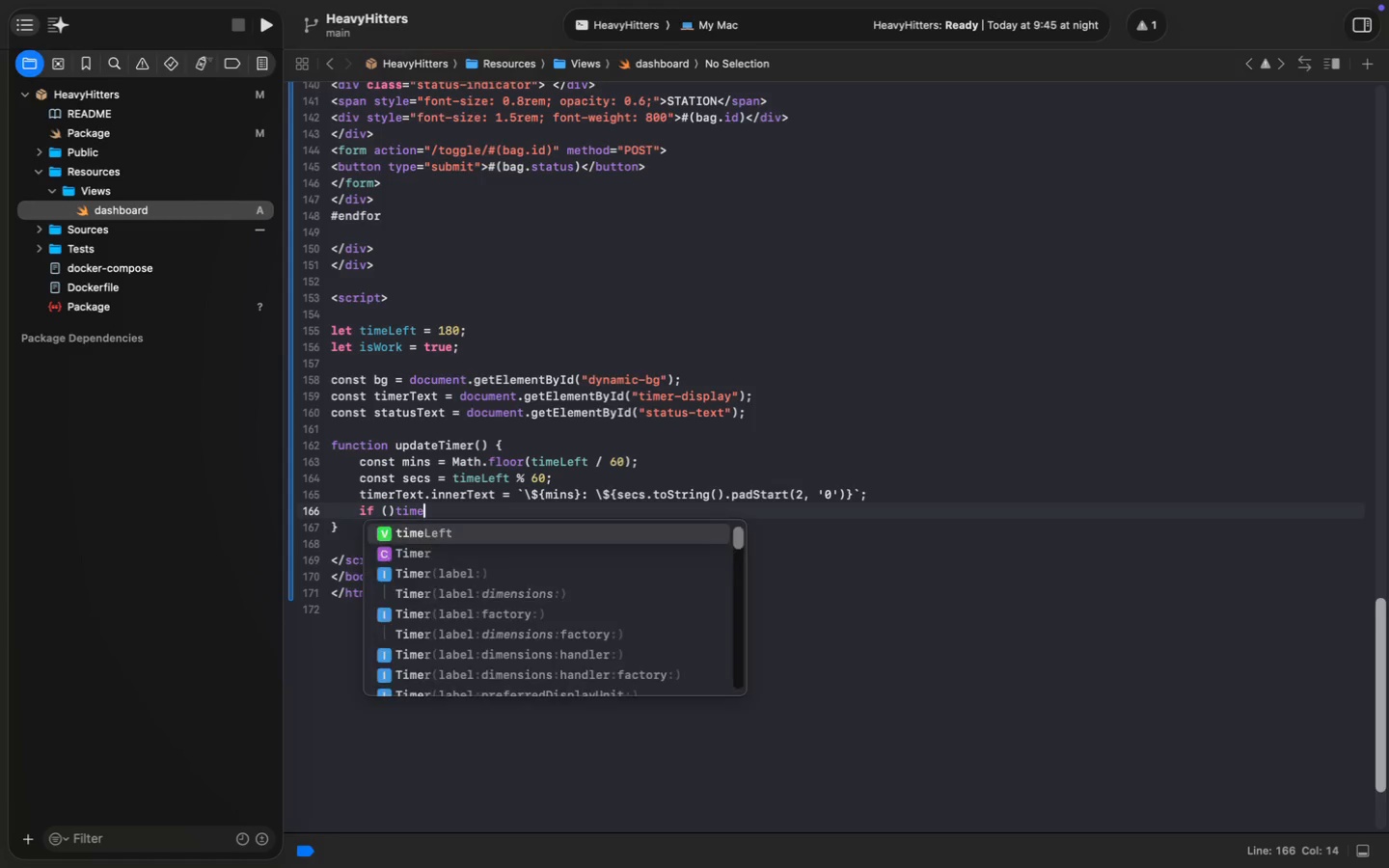 
key(ArrowLeft)
 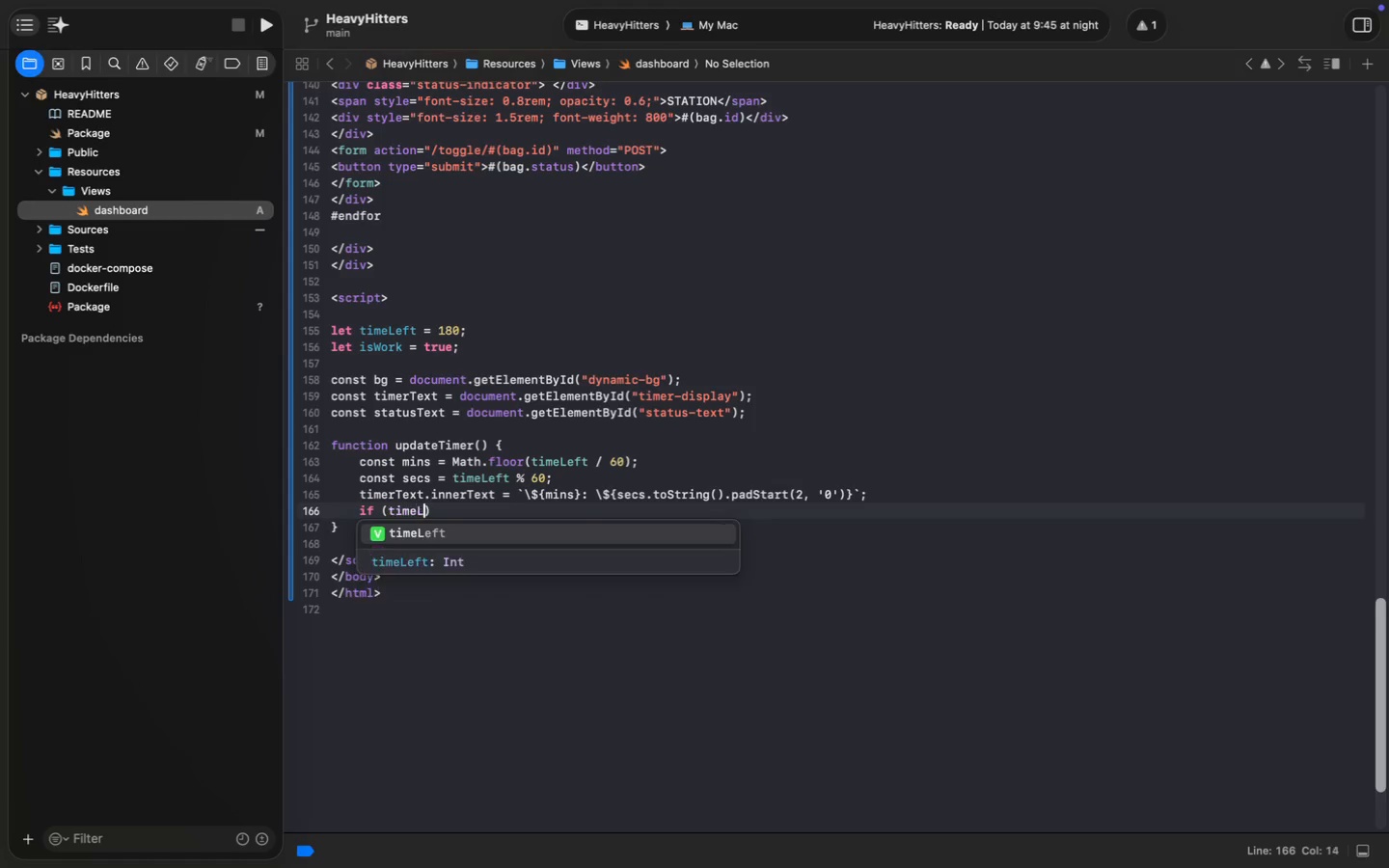 
type(timeLe)
 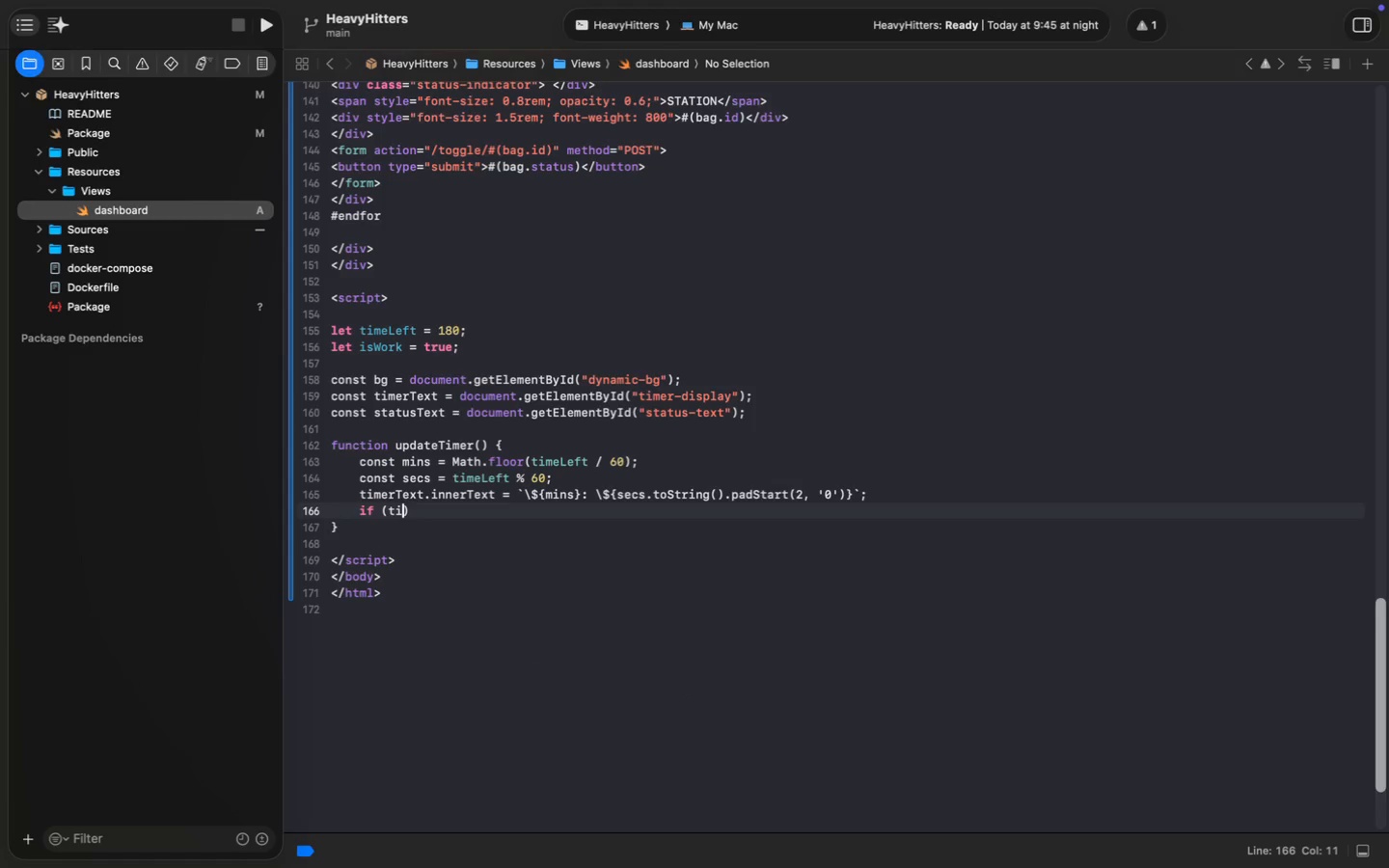 
key(Enter)
 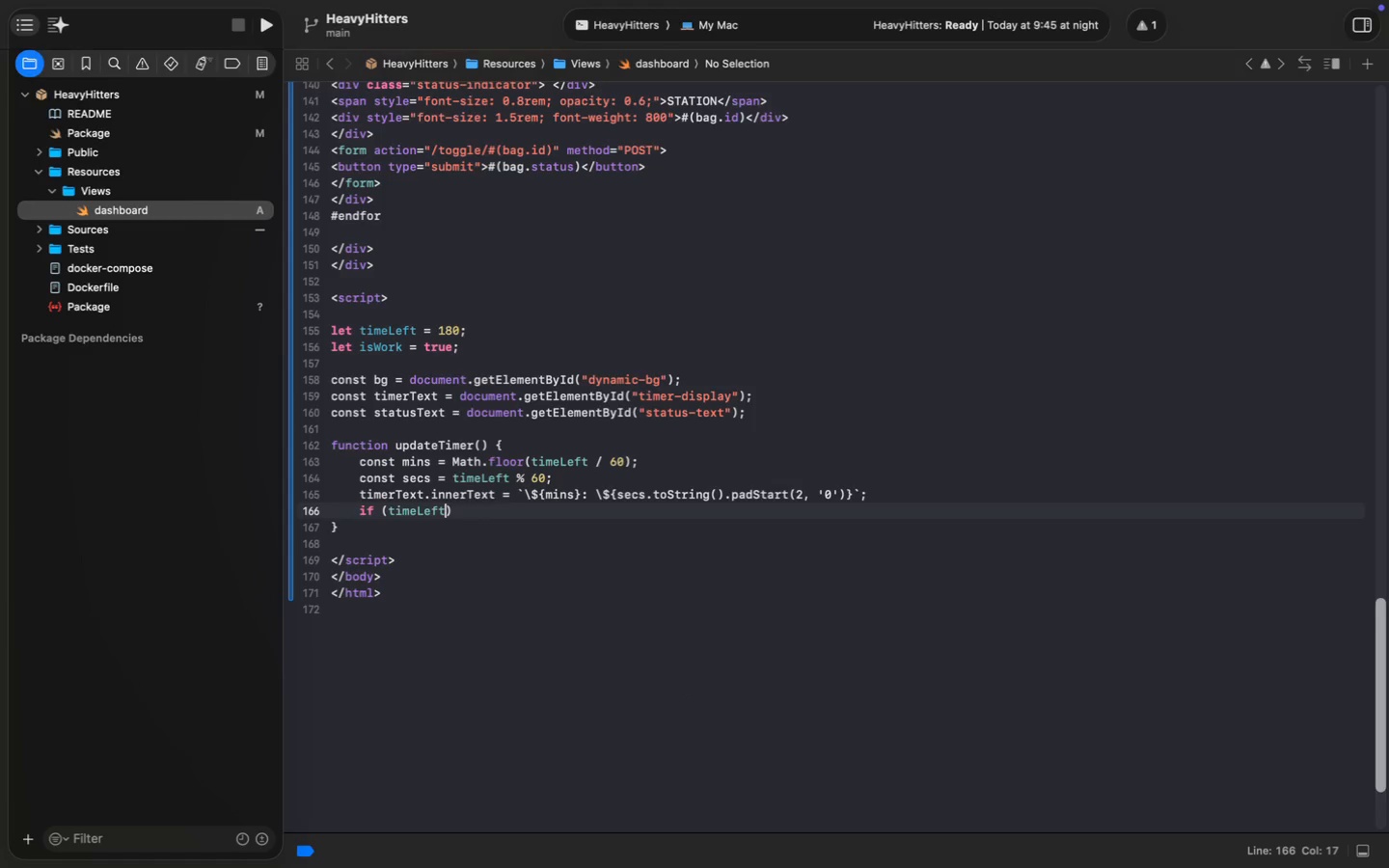 
key(Space)
 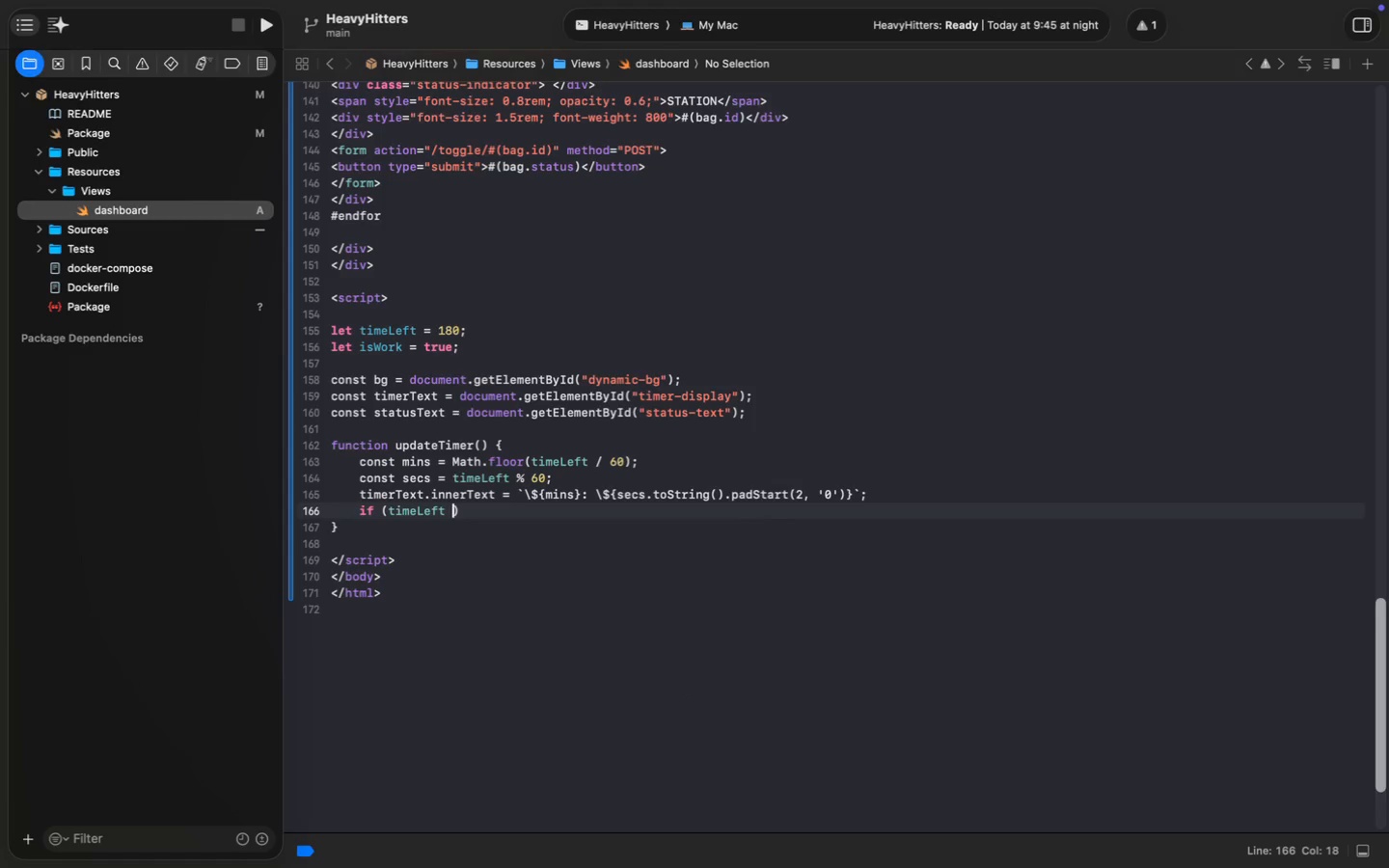 
key(Shift+Comma)
 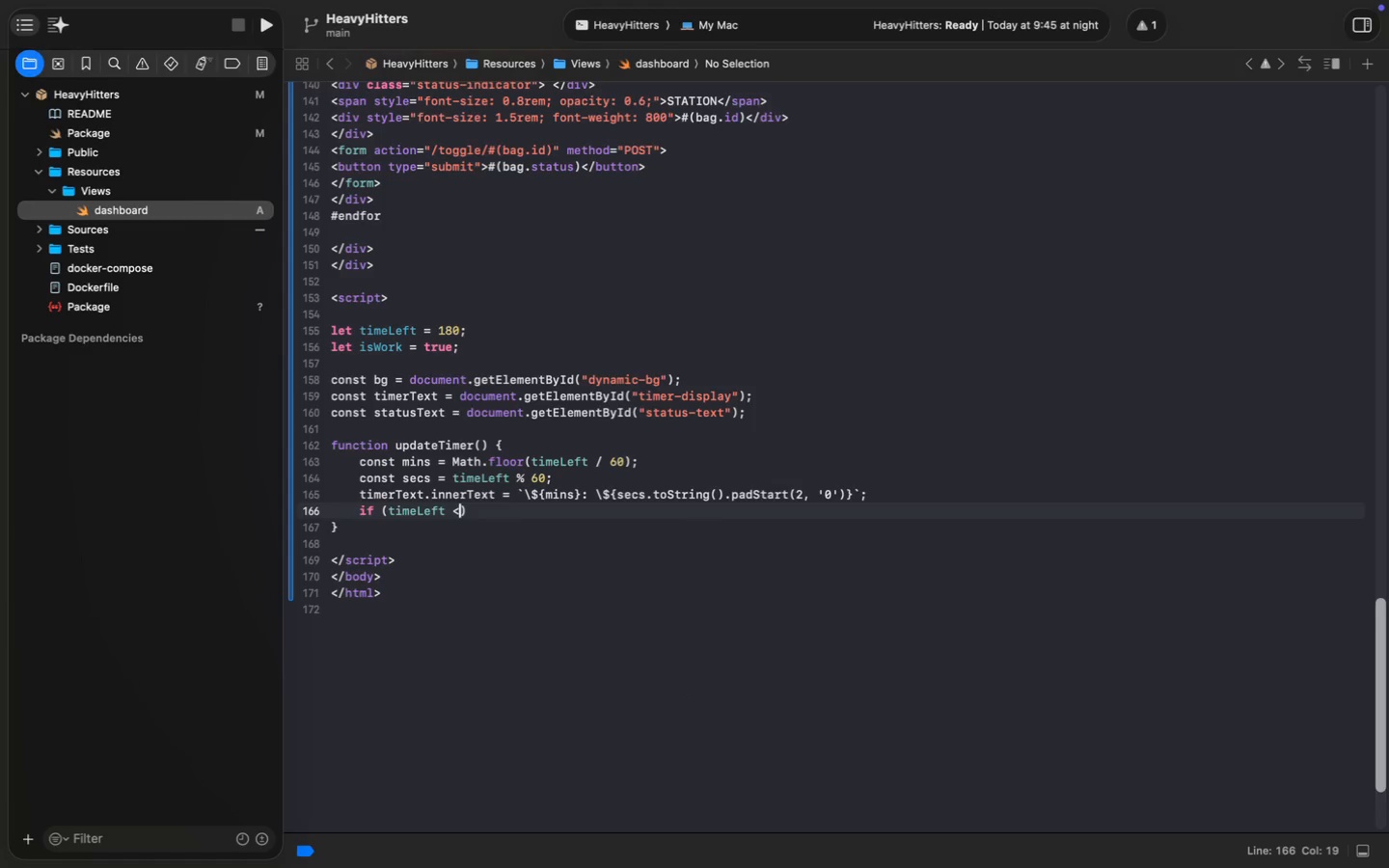 
key(Equal)
 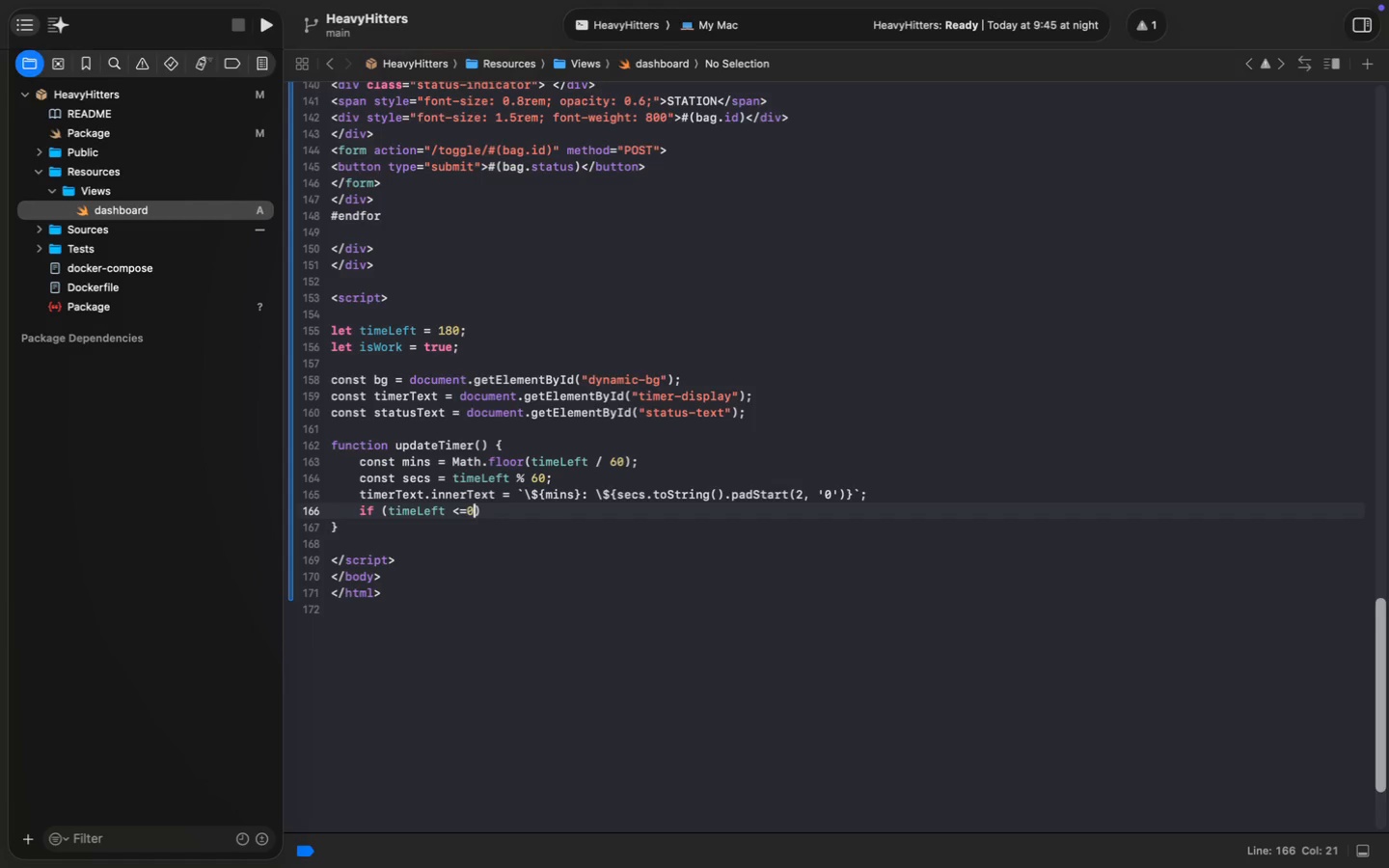 
key(0)
 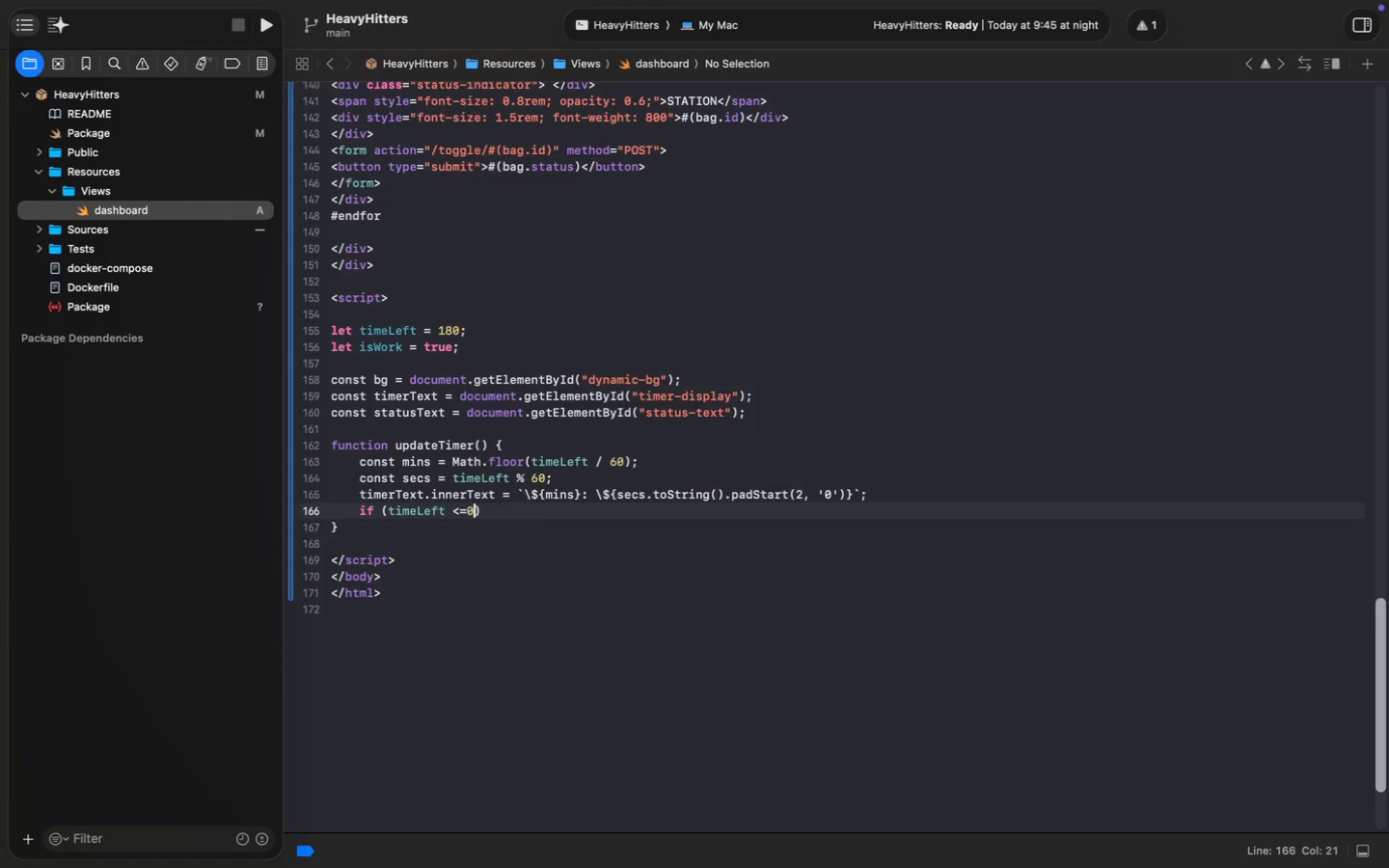 
key(ArrowRight)
 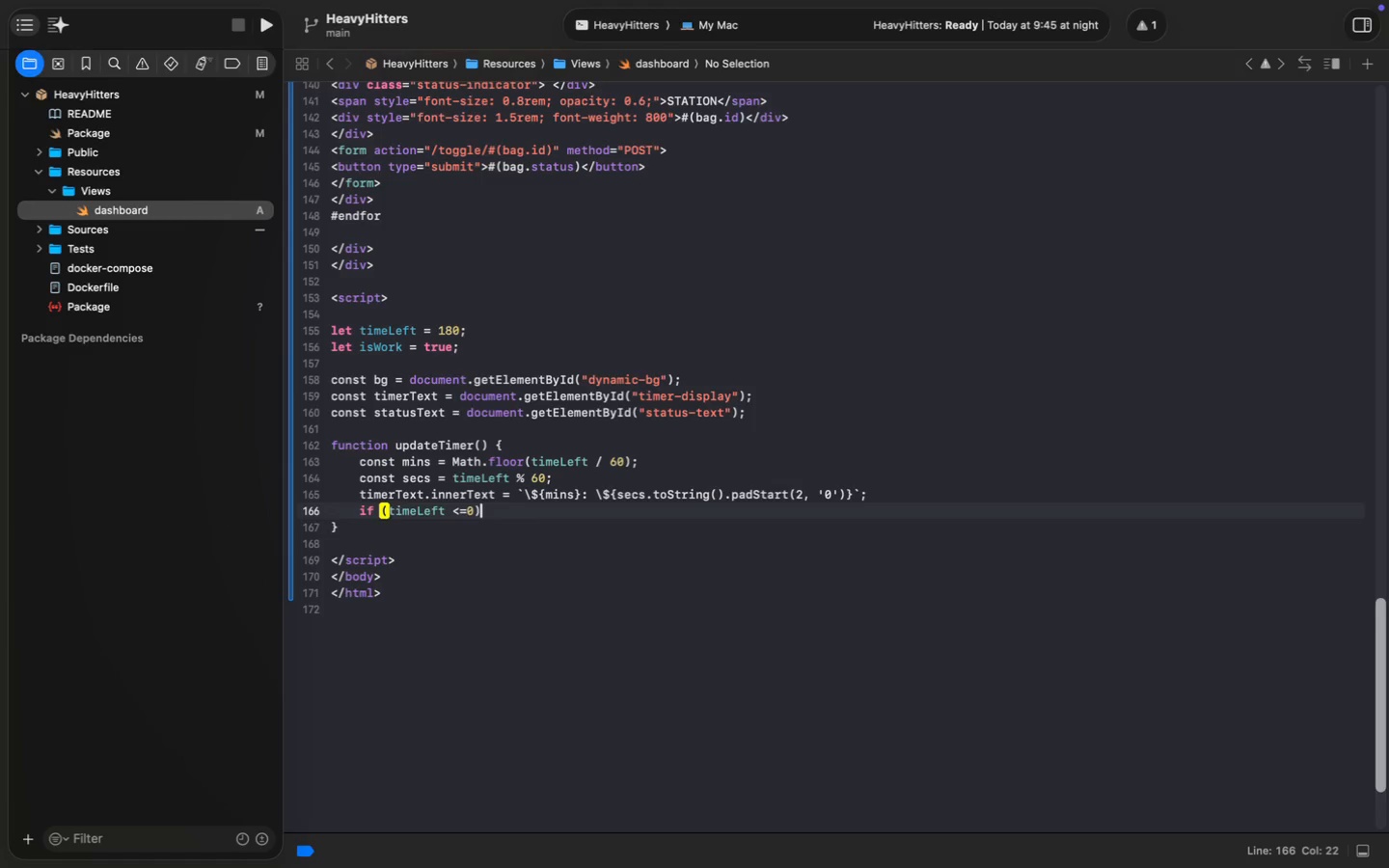 
key(Space)
 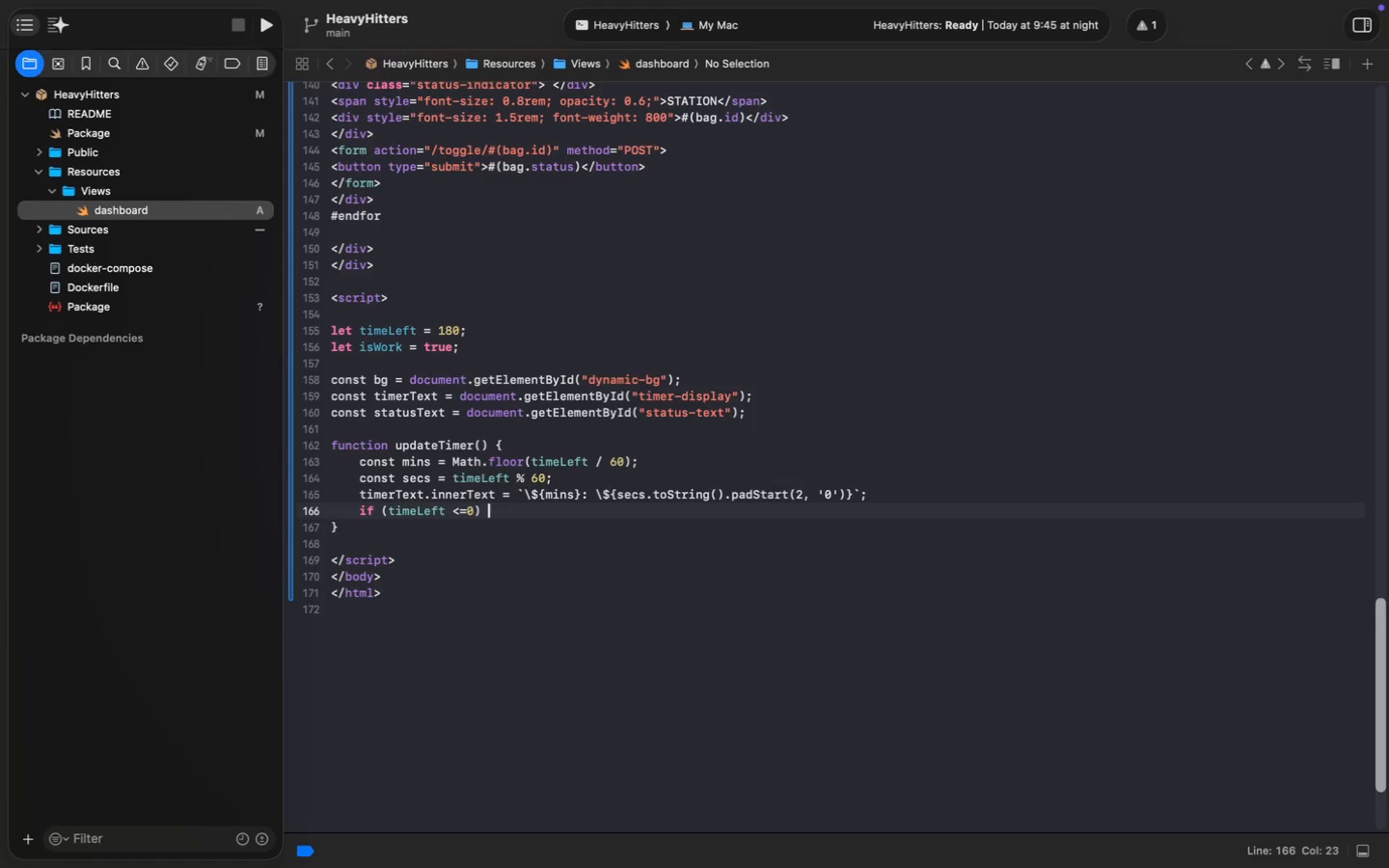 
key(Shift+ShiftLeft)
 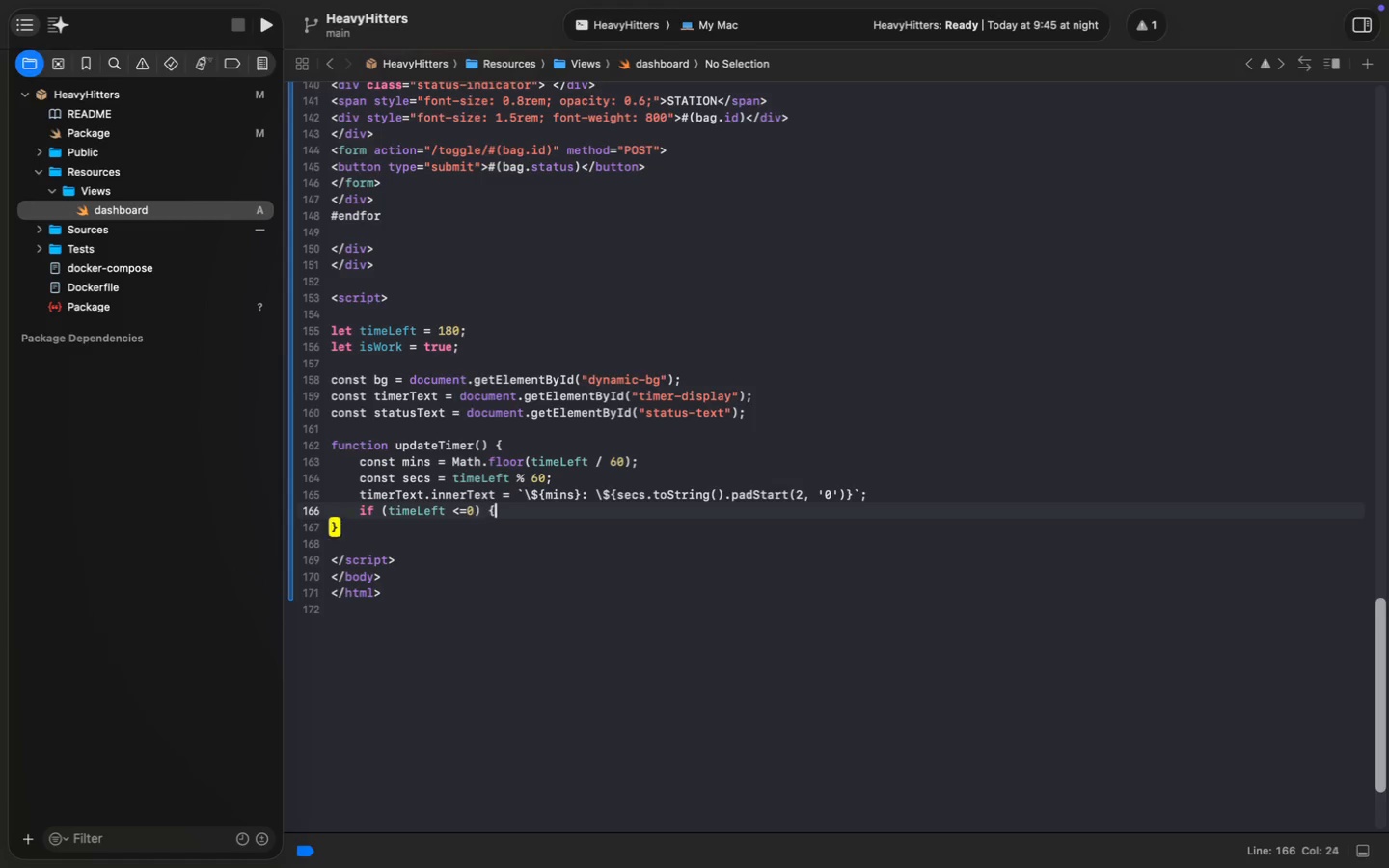 
key(Shift+BracketLeft)
 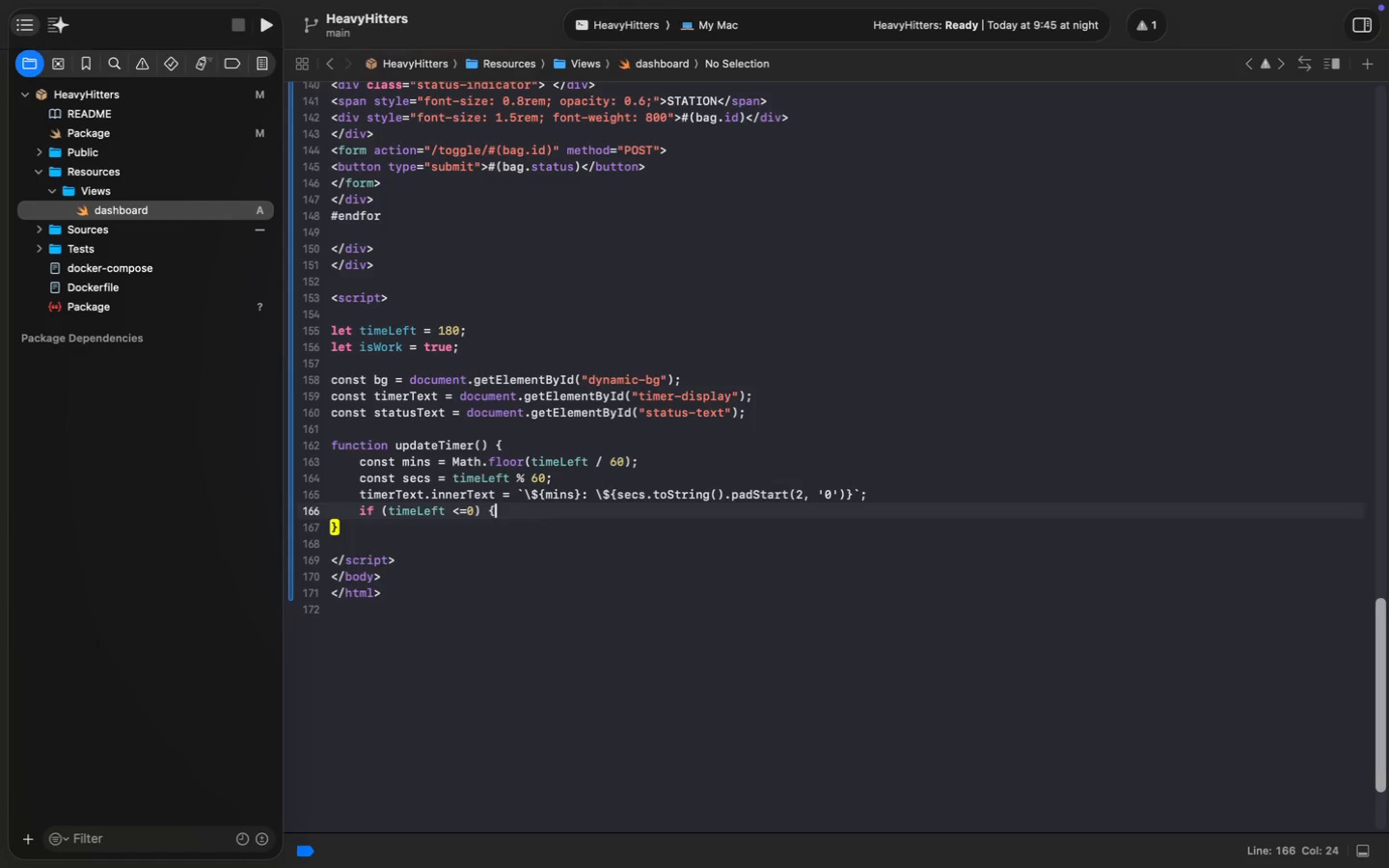 
key(Enter)
 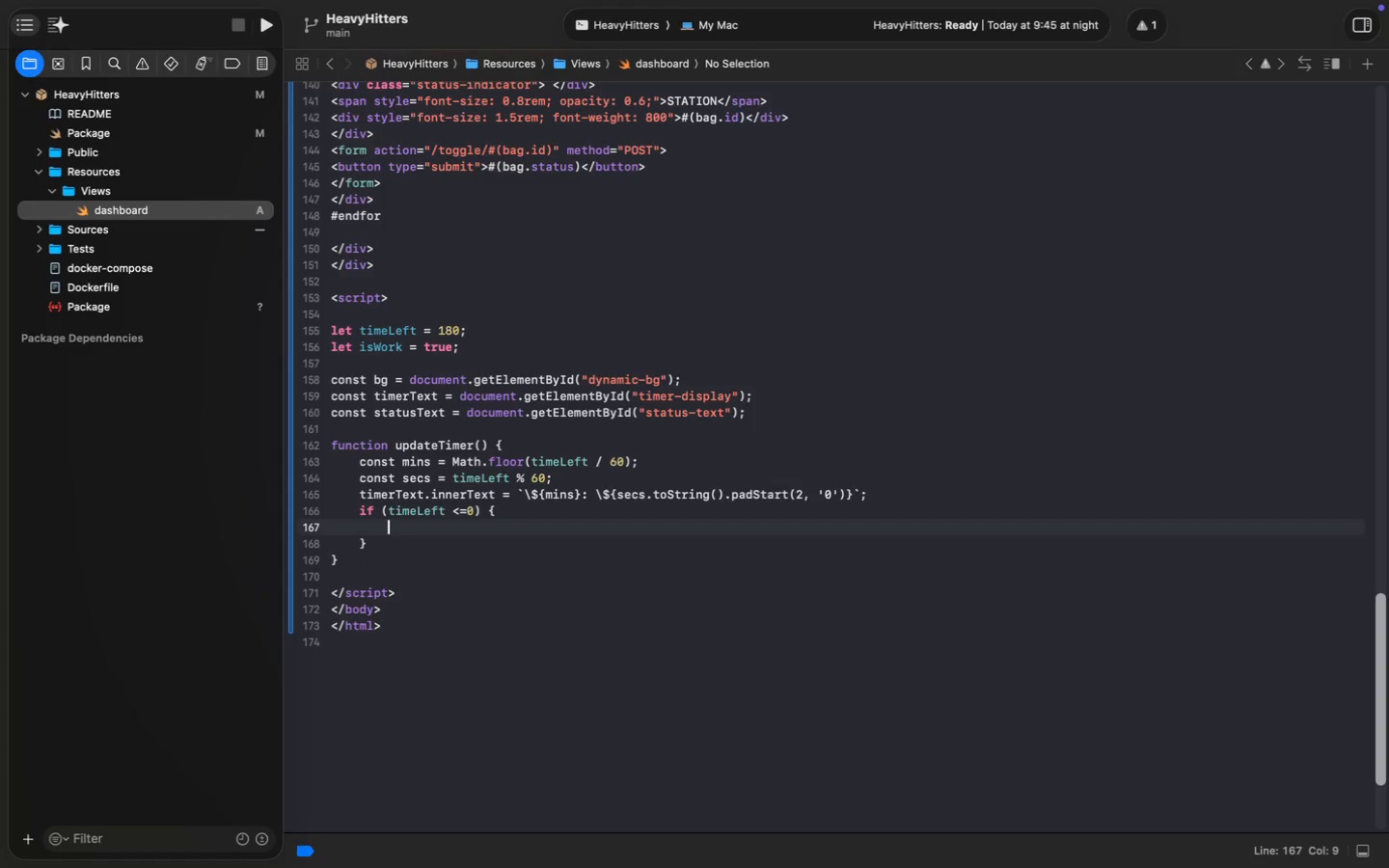 
type(iswor)
 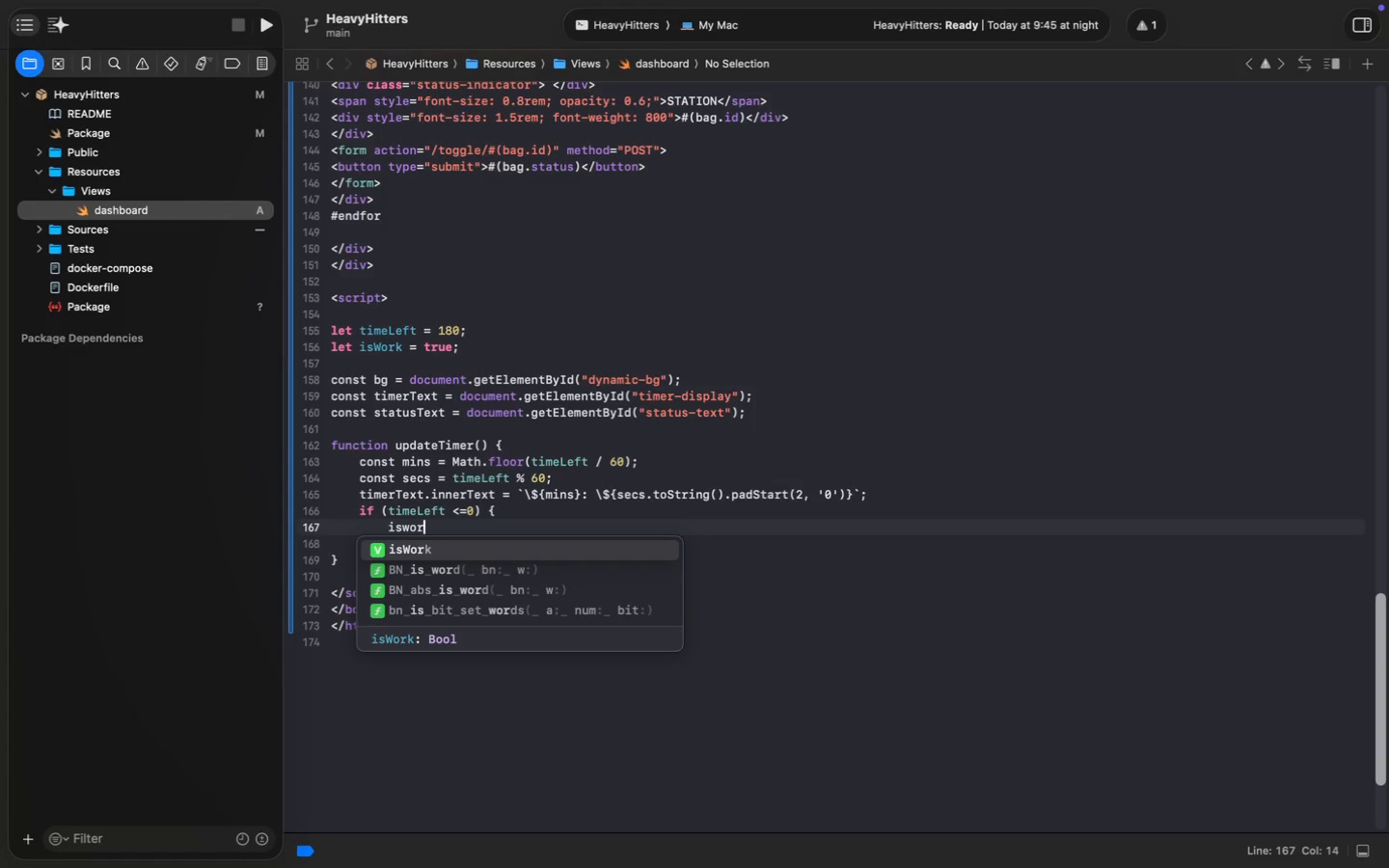 
key(Enter)
 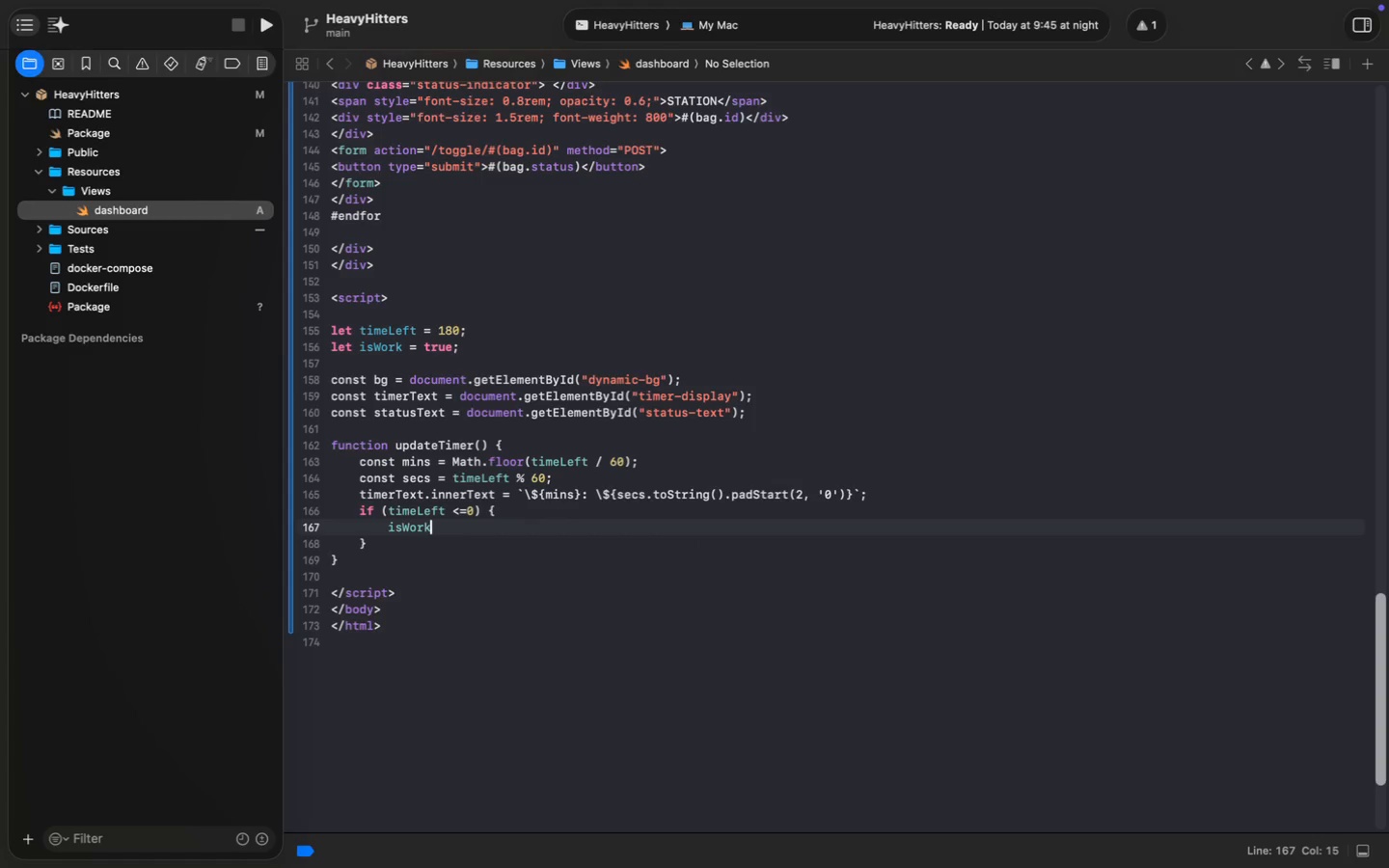 
type( = !isW)
 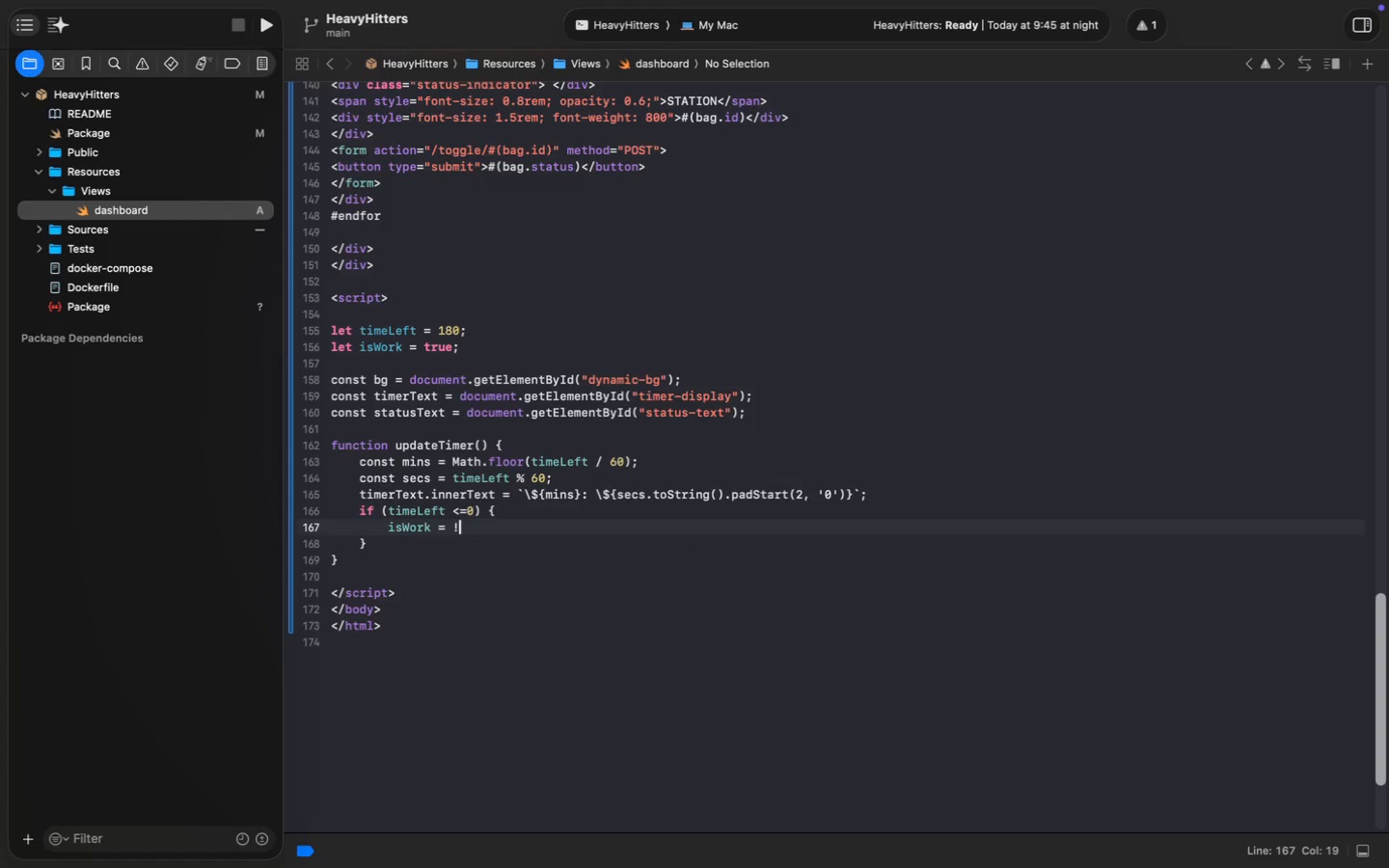 
 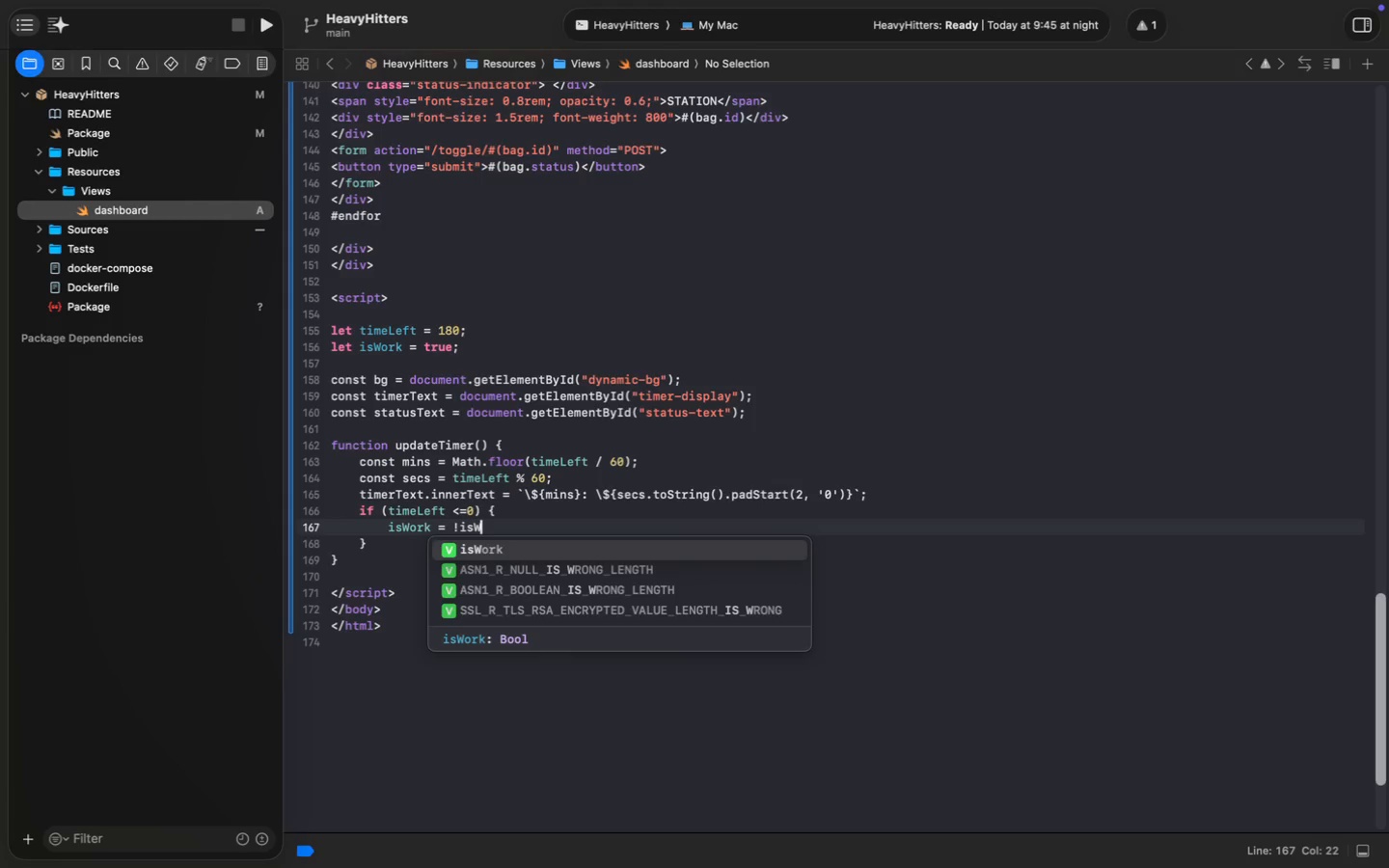 
key(Enter)
 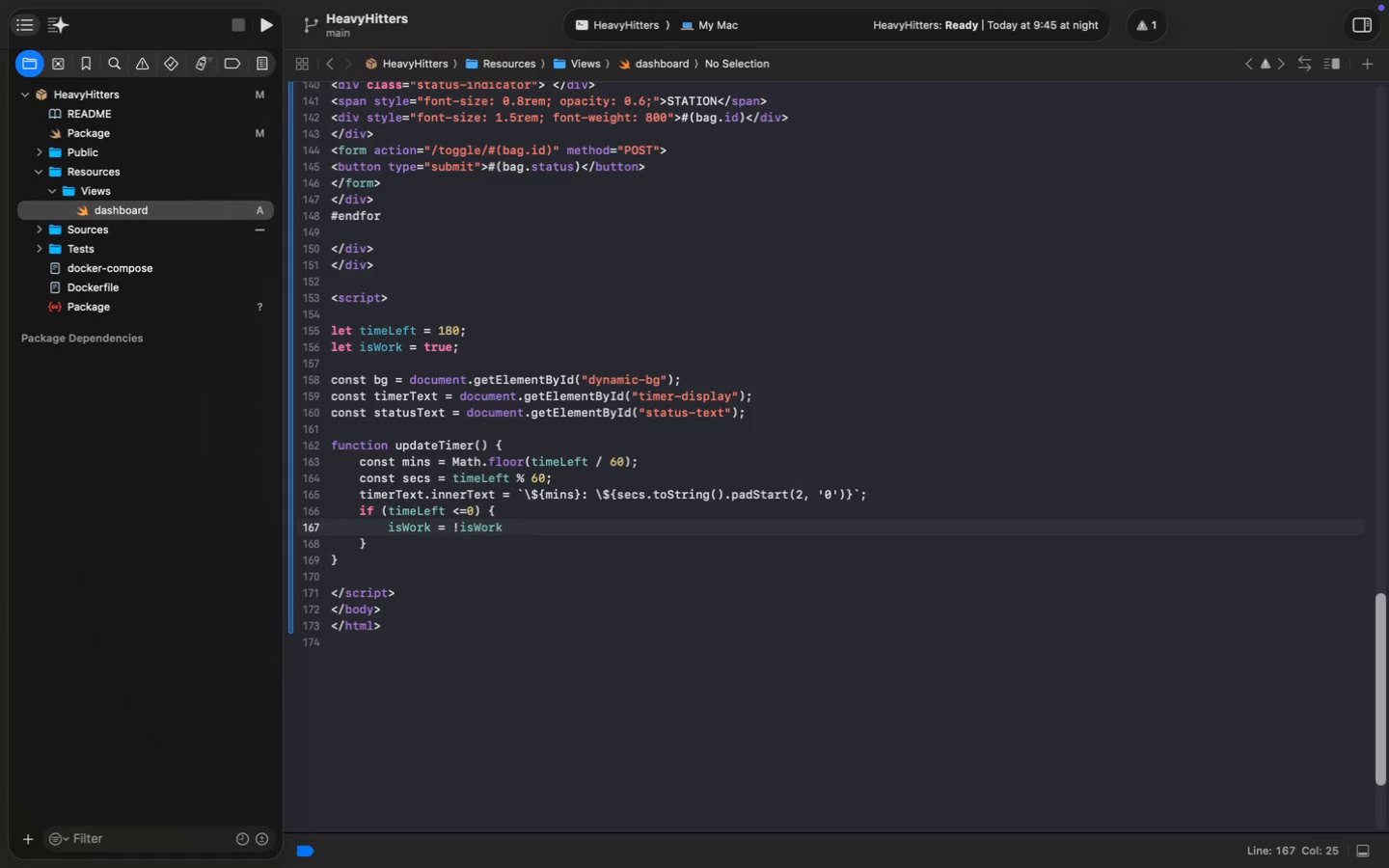 
key(Semicolon)
 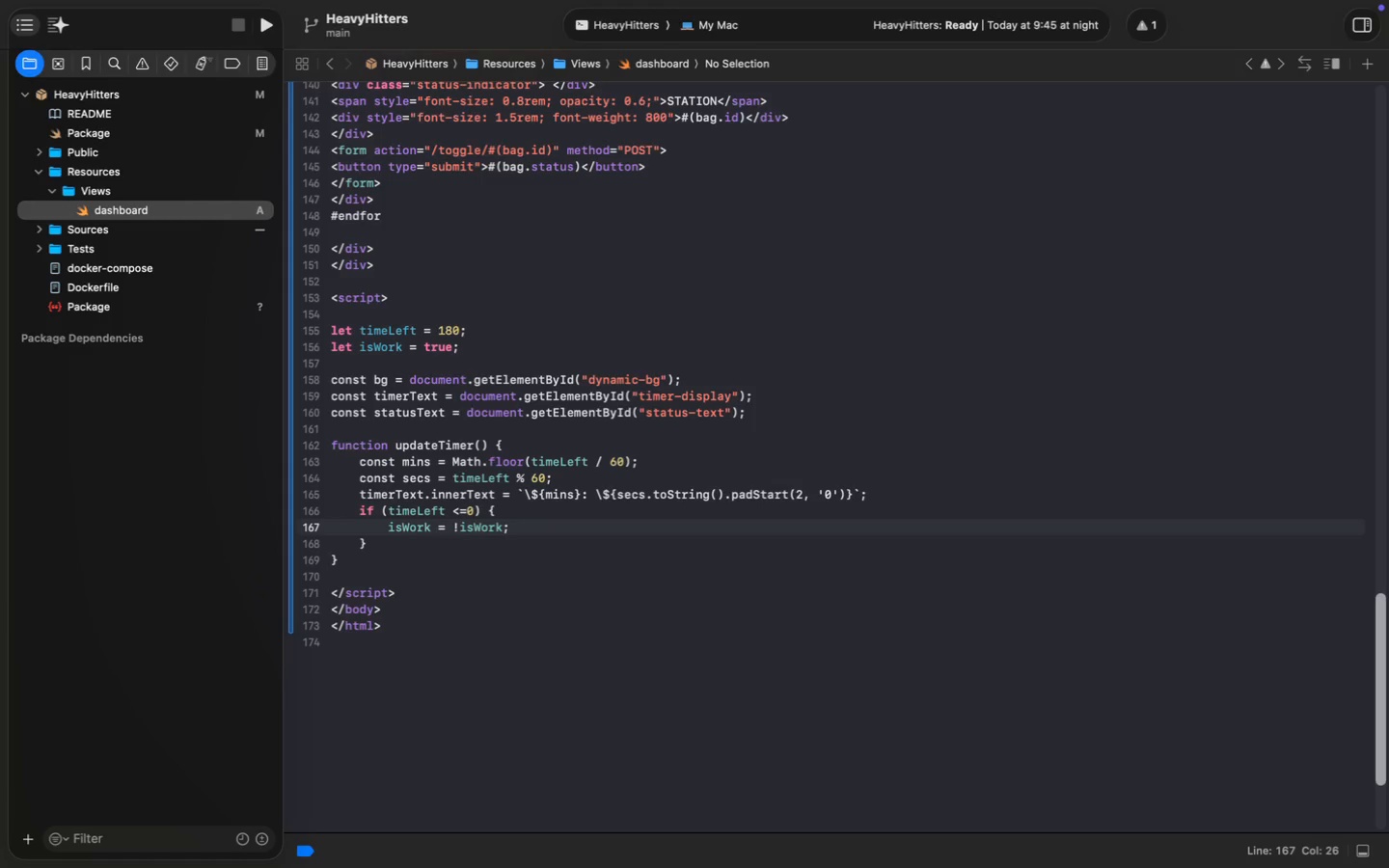 
key(Enter)
 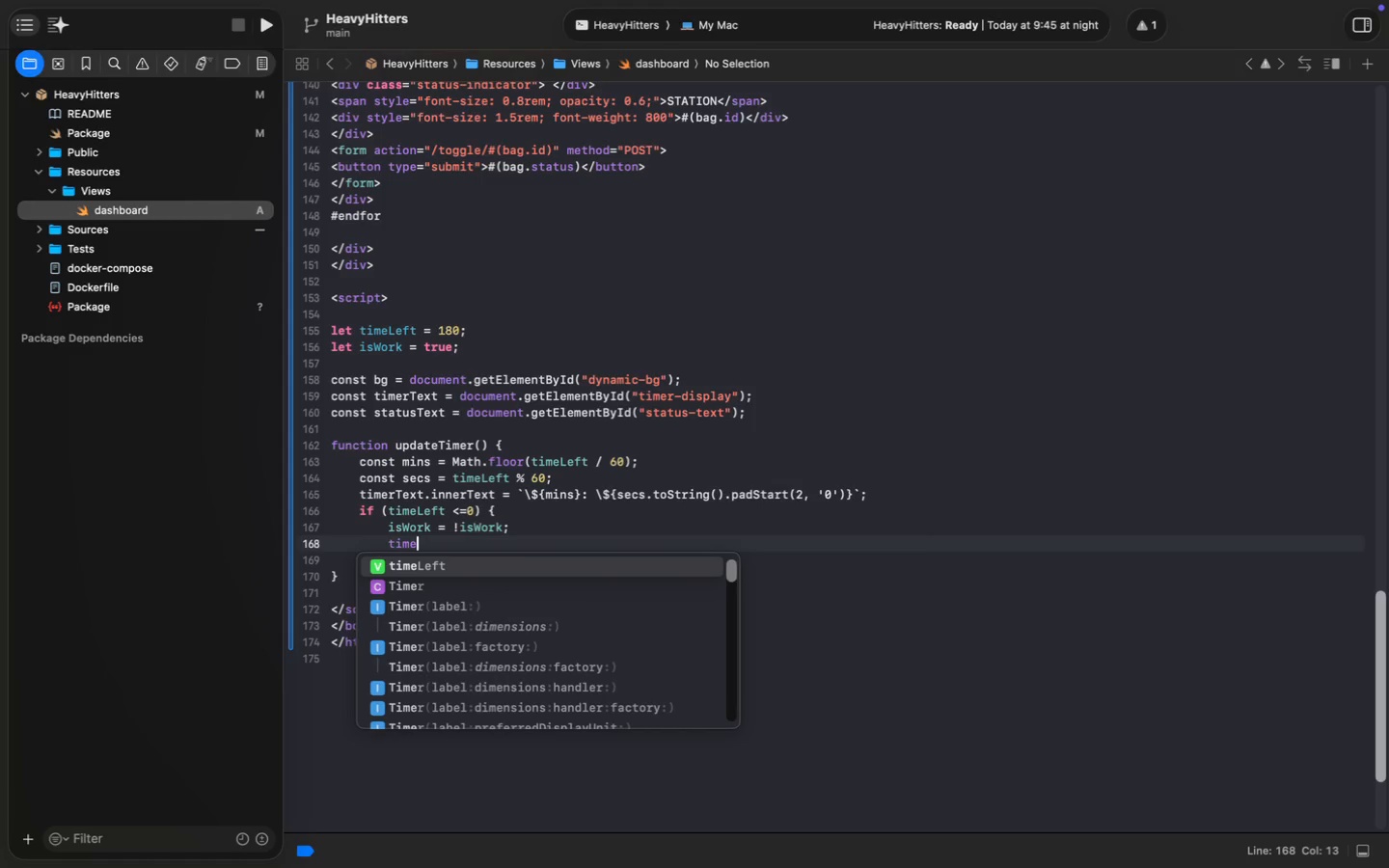 
type(time)
 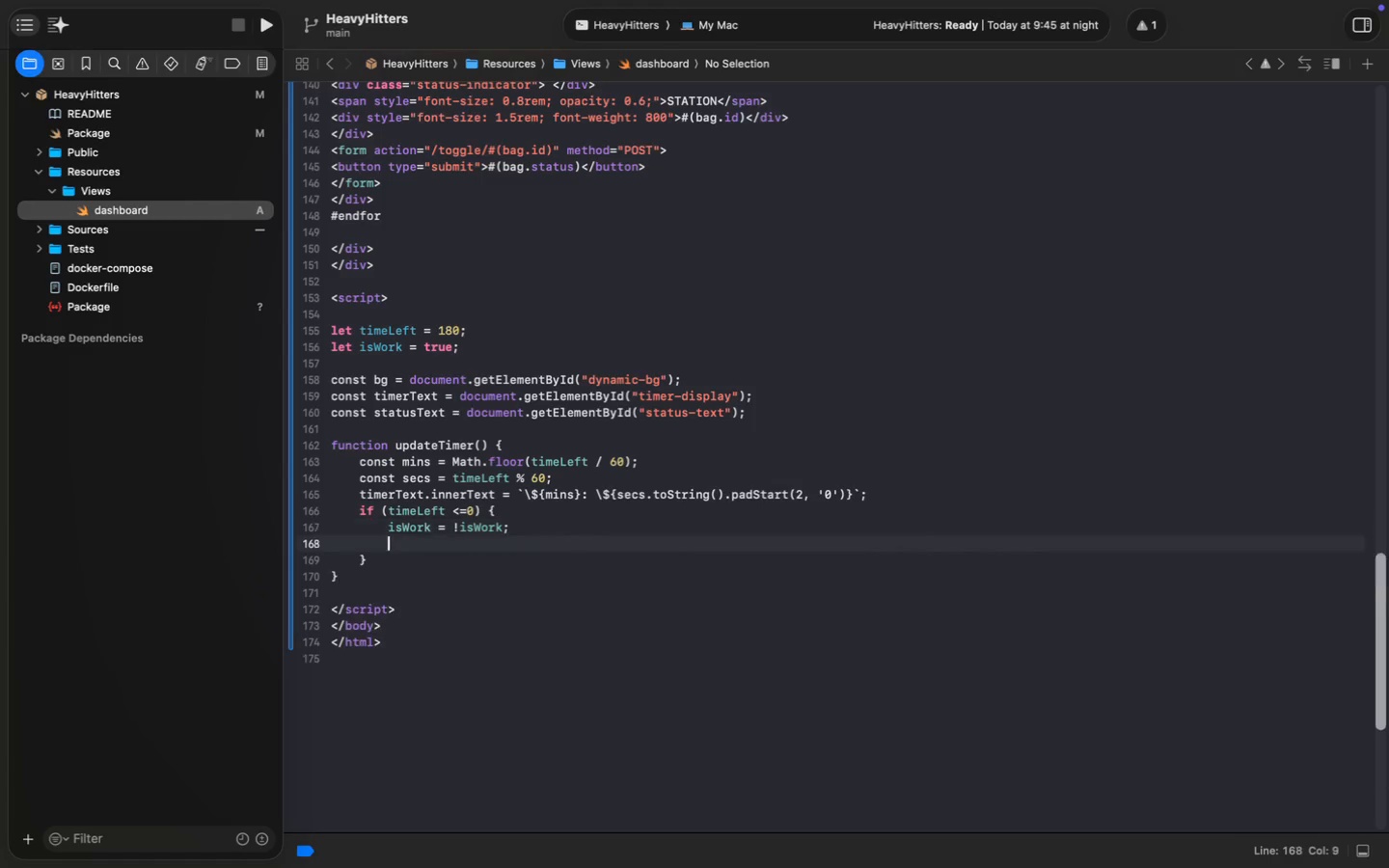 
key(Enter)
 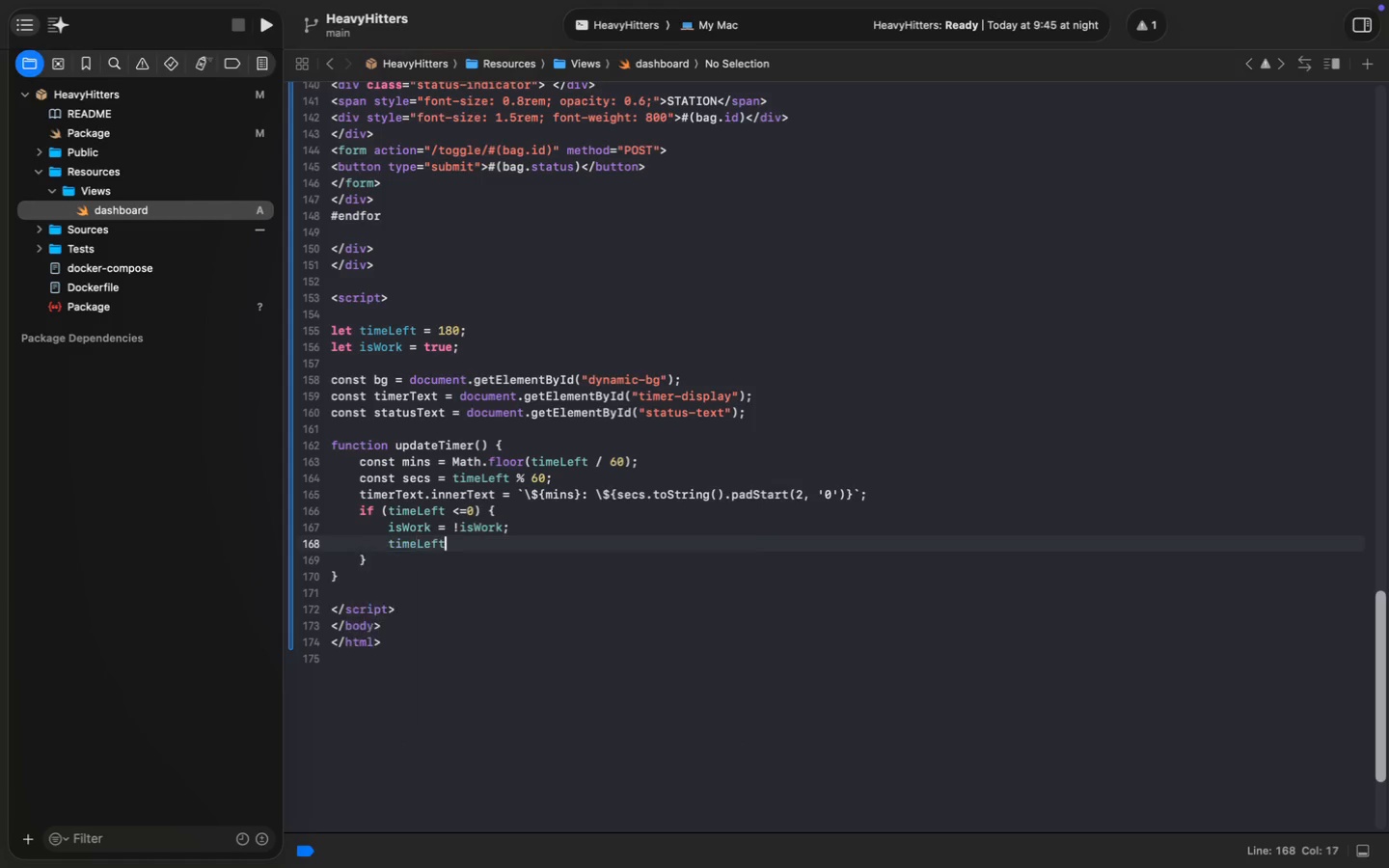 
type( = isW)
 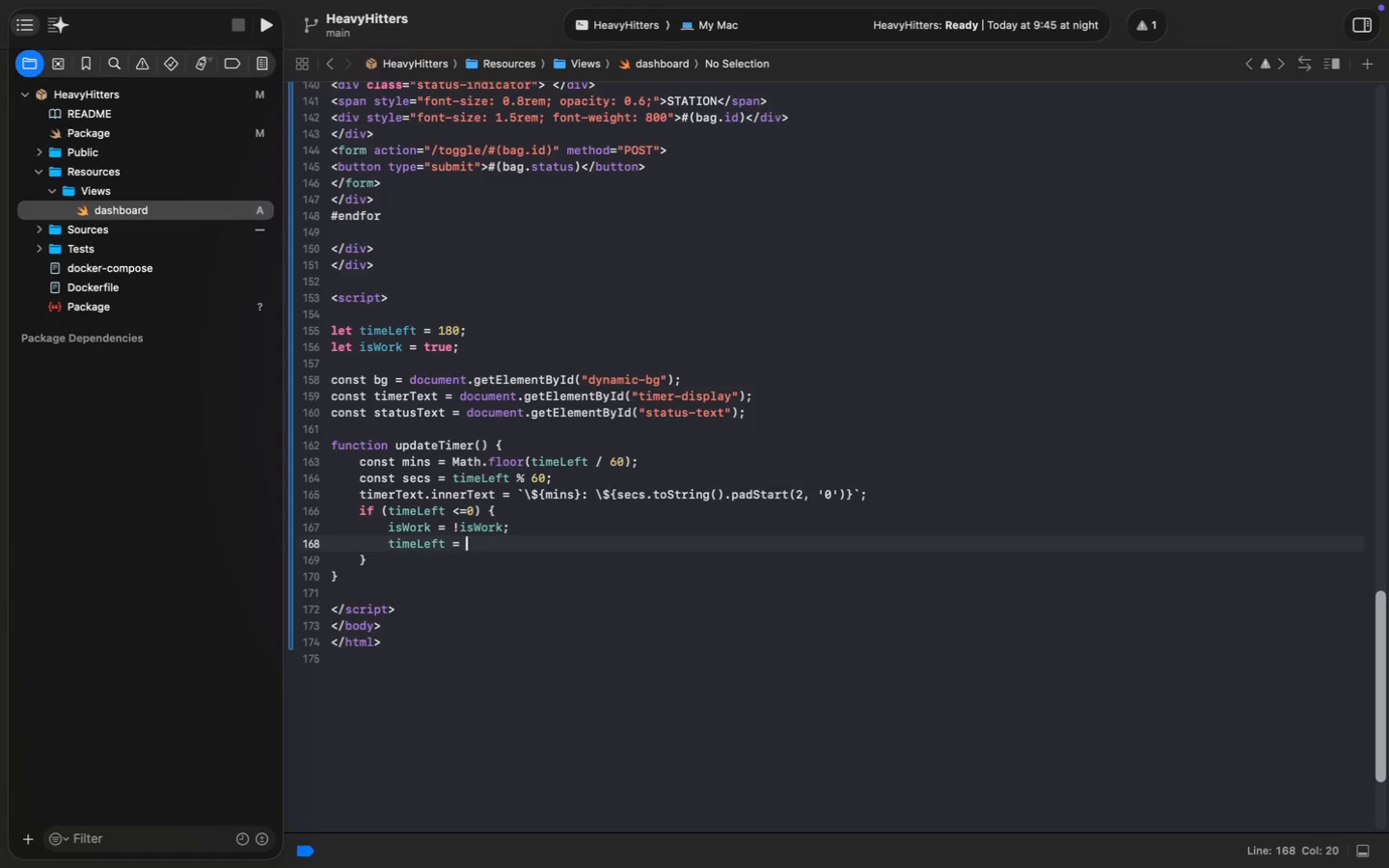 
 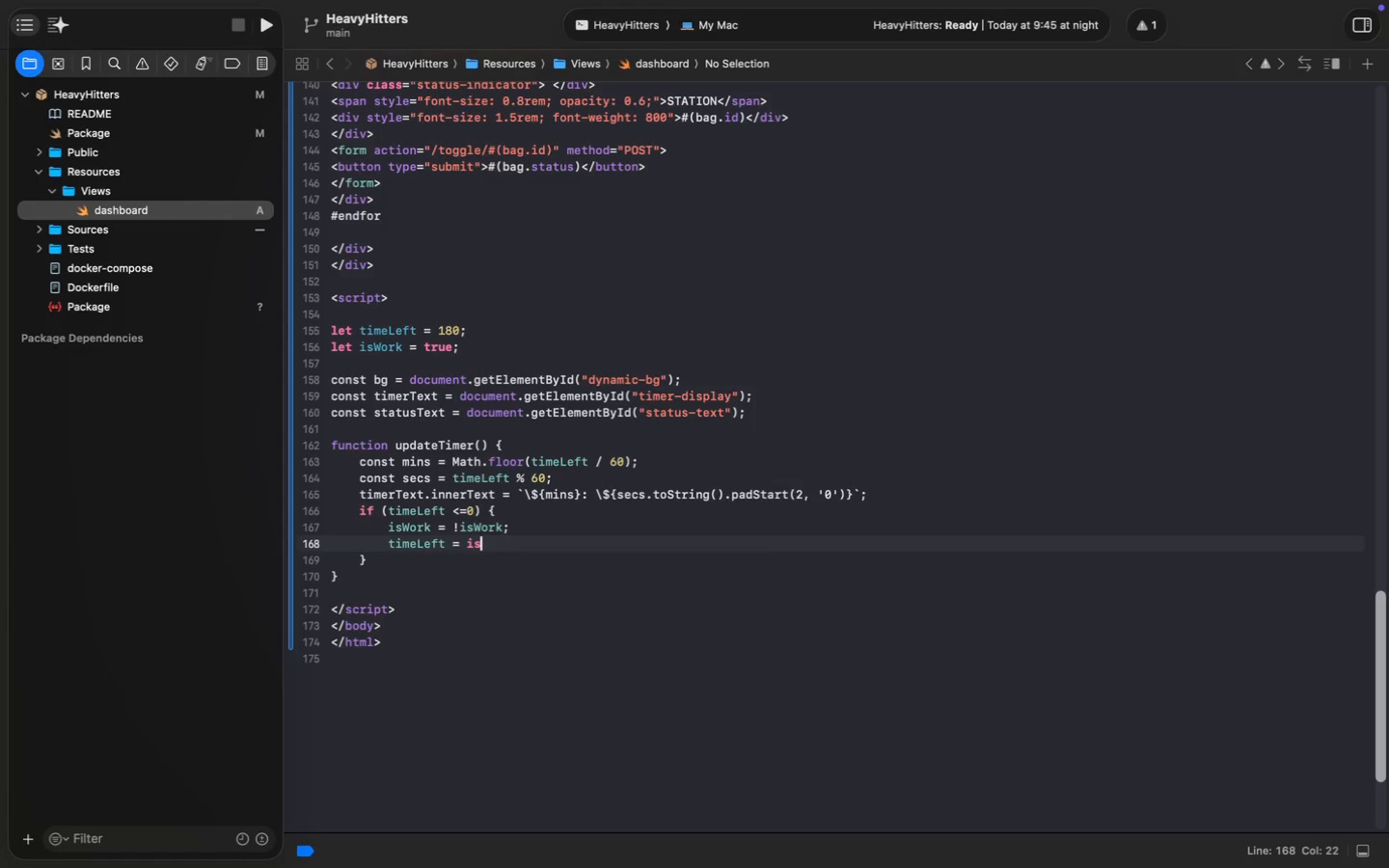 
key(Enter)
 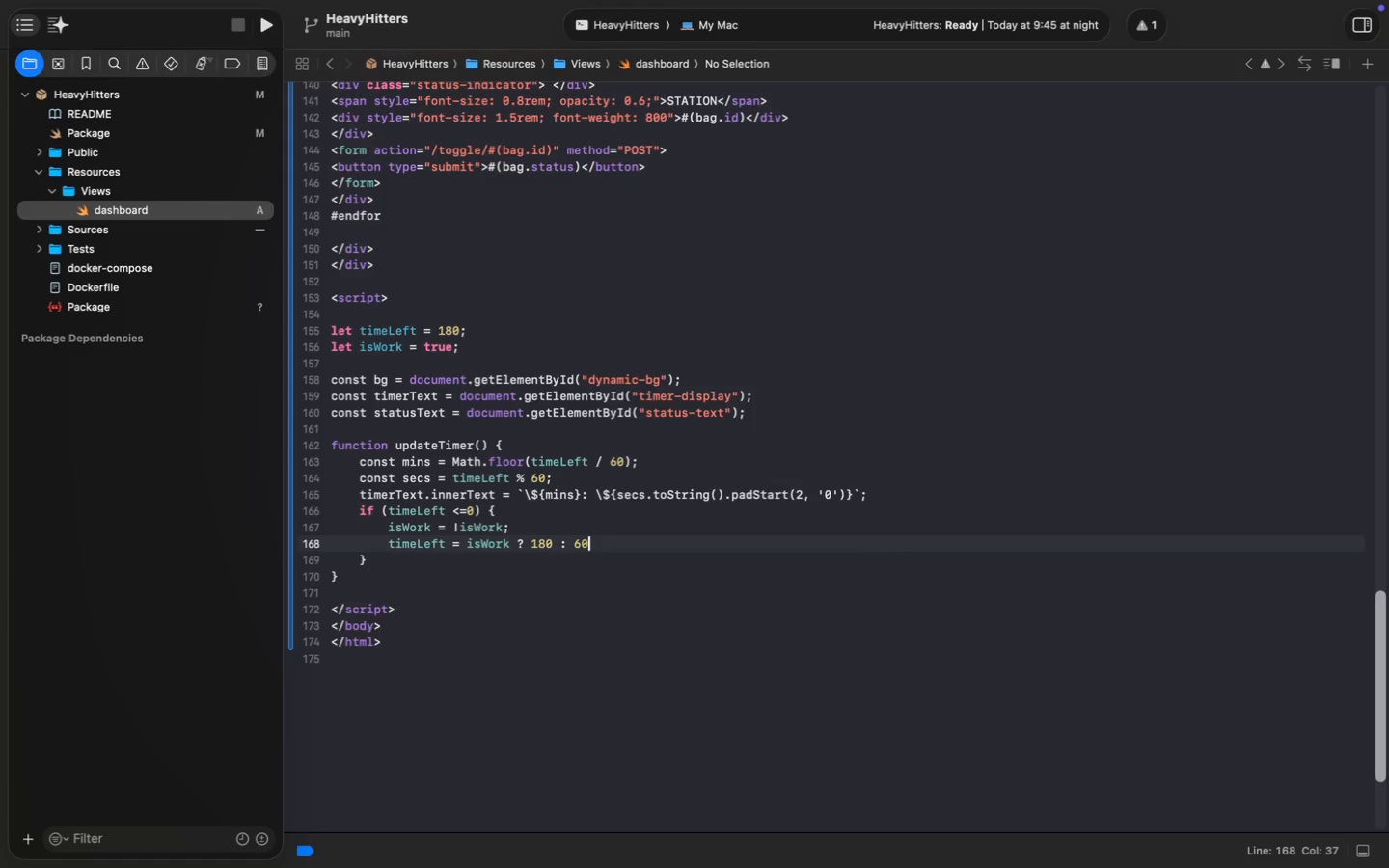 
type( ? 180 : 60;)
 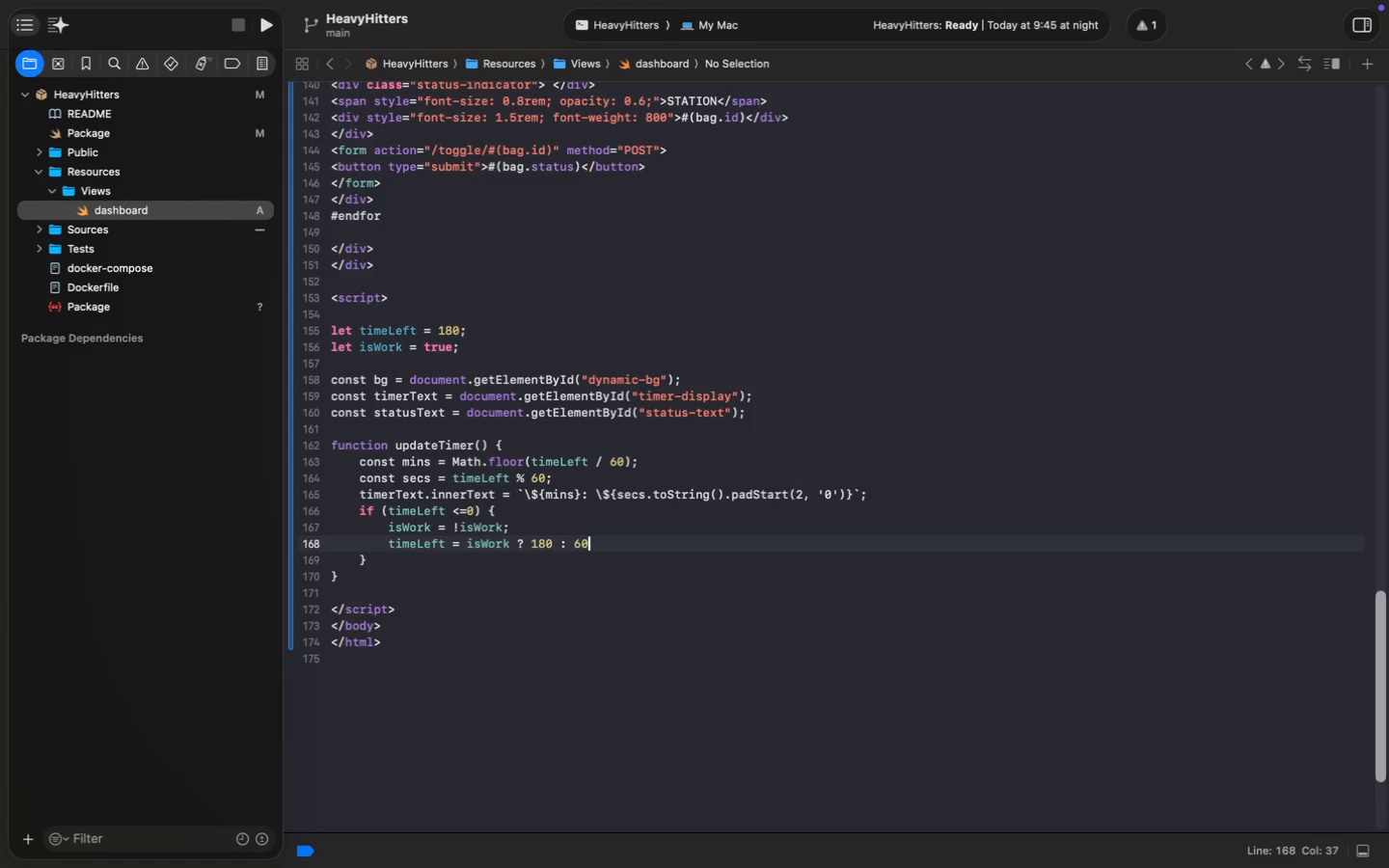 
key(Enter)
 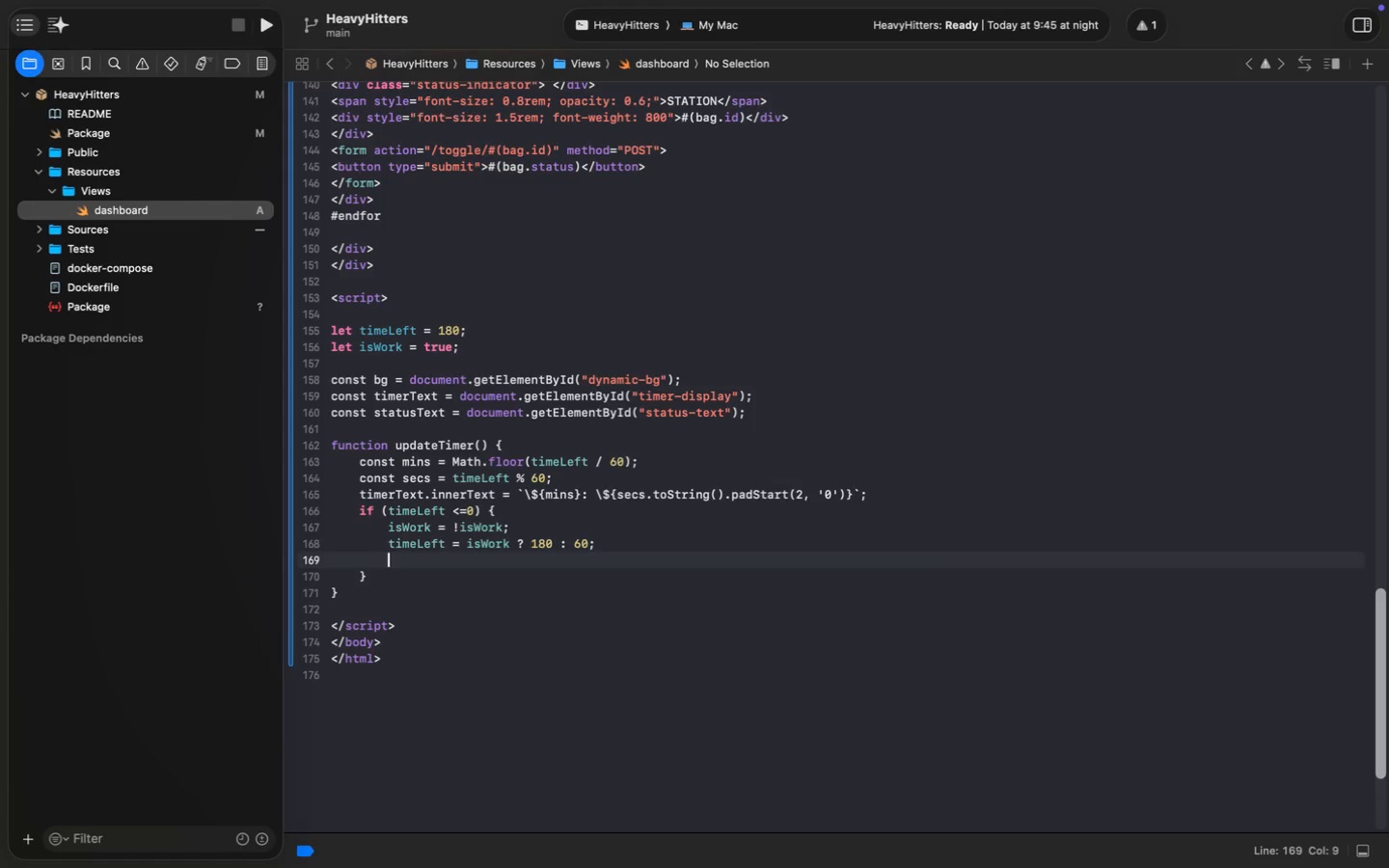 
type(statusText.innerText = isw)
 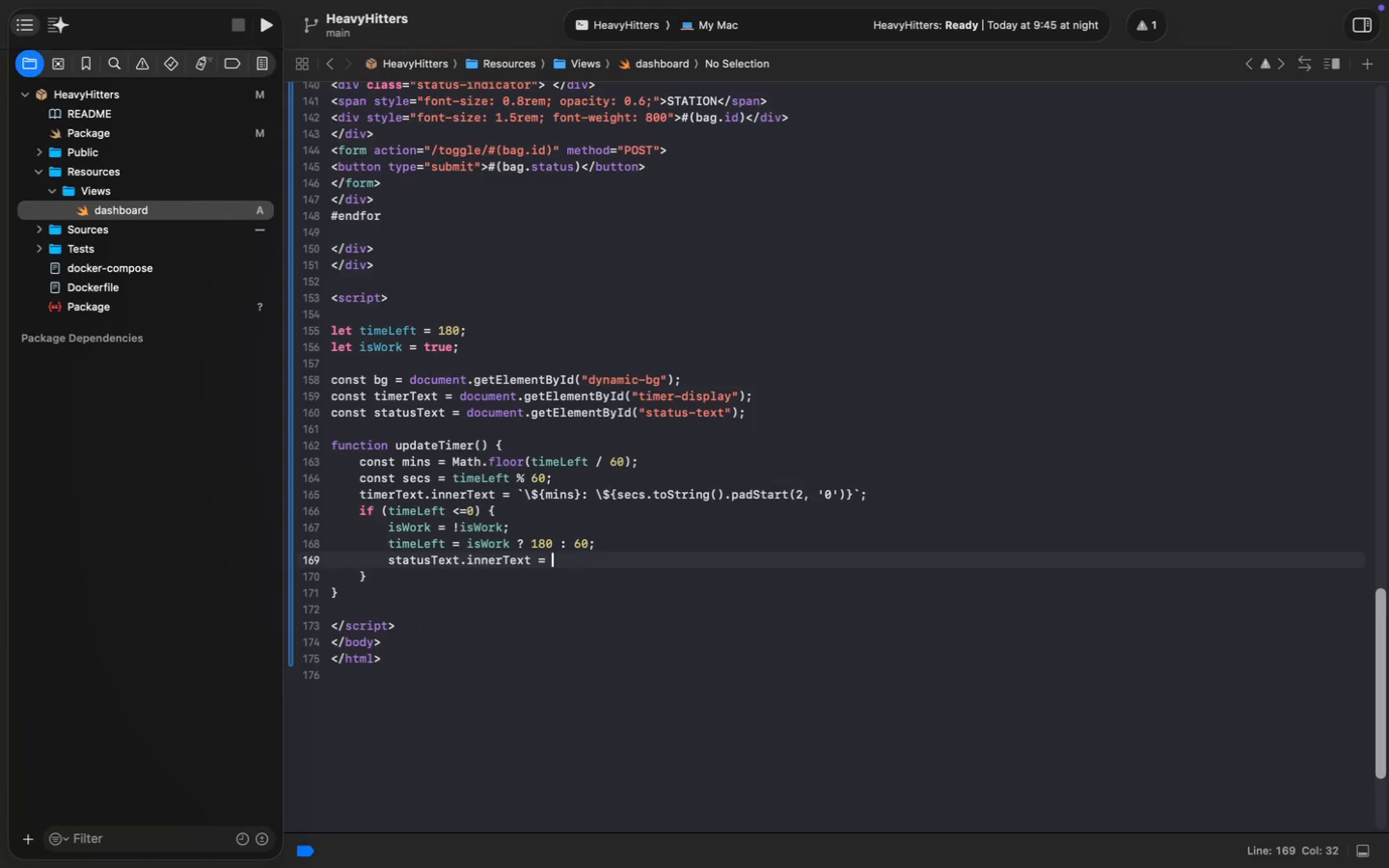 
 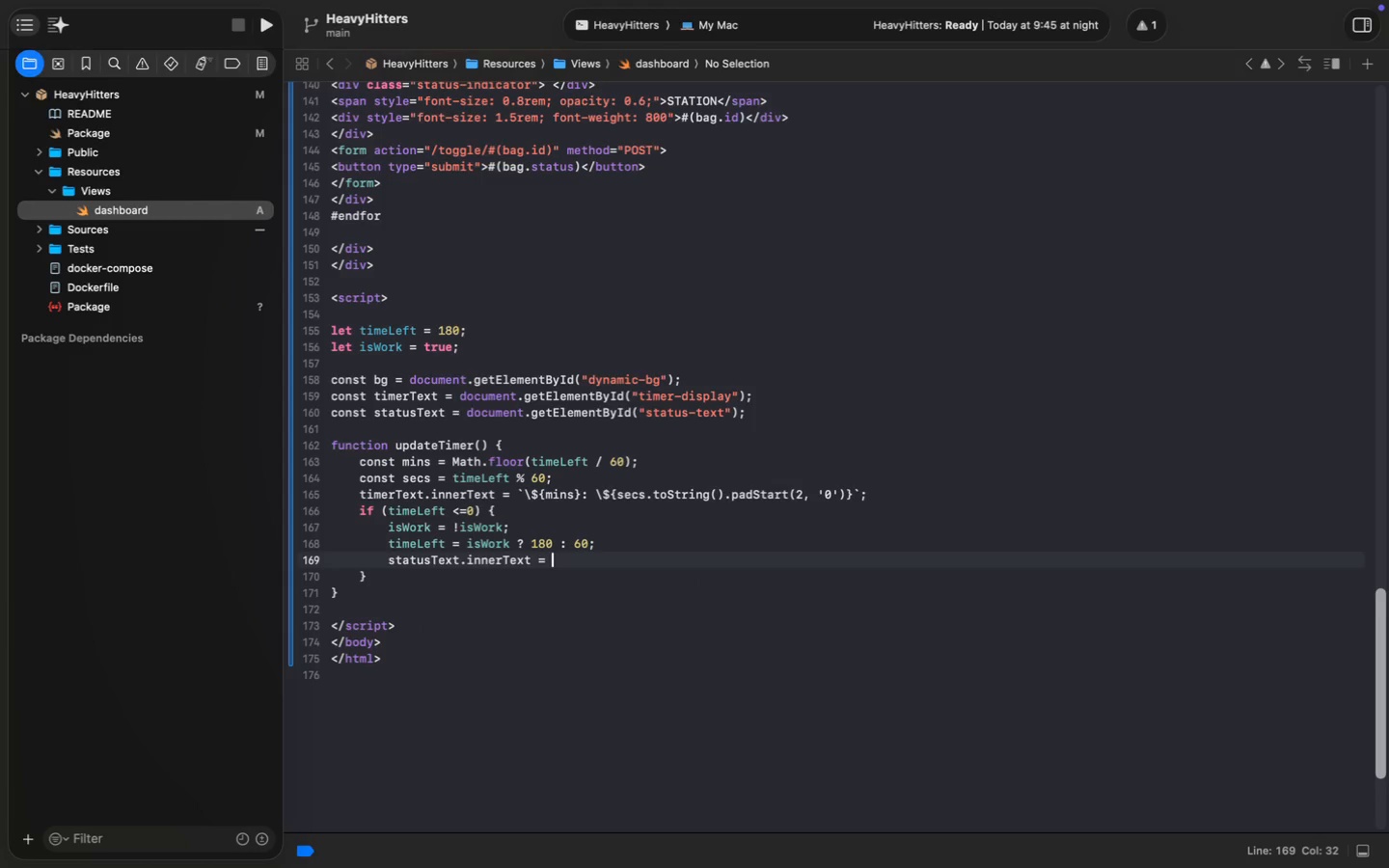 
key(Enter)
 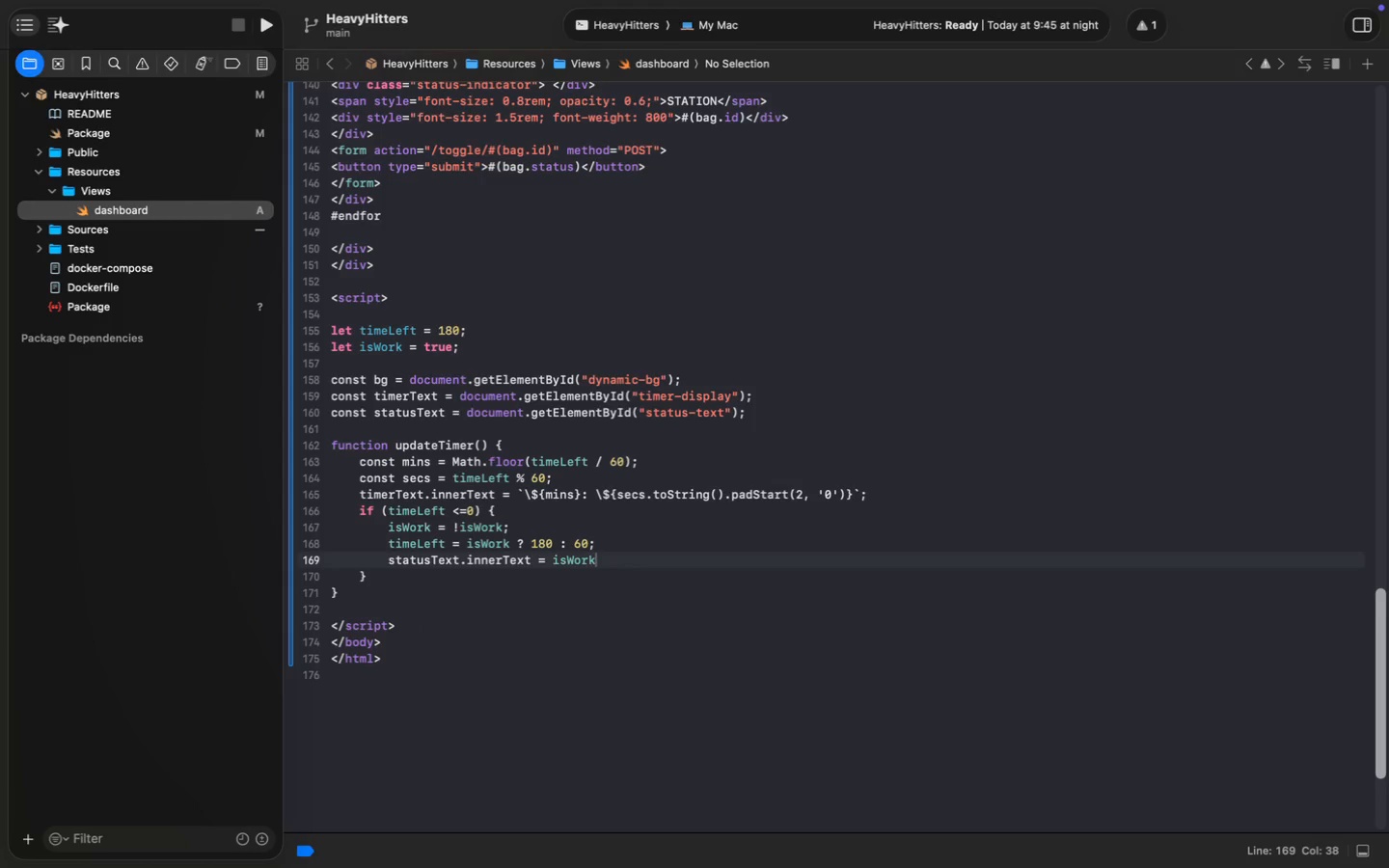 
type( ? "WORK)
 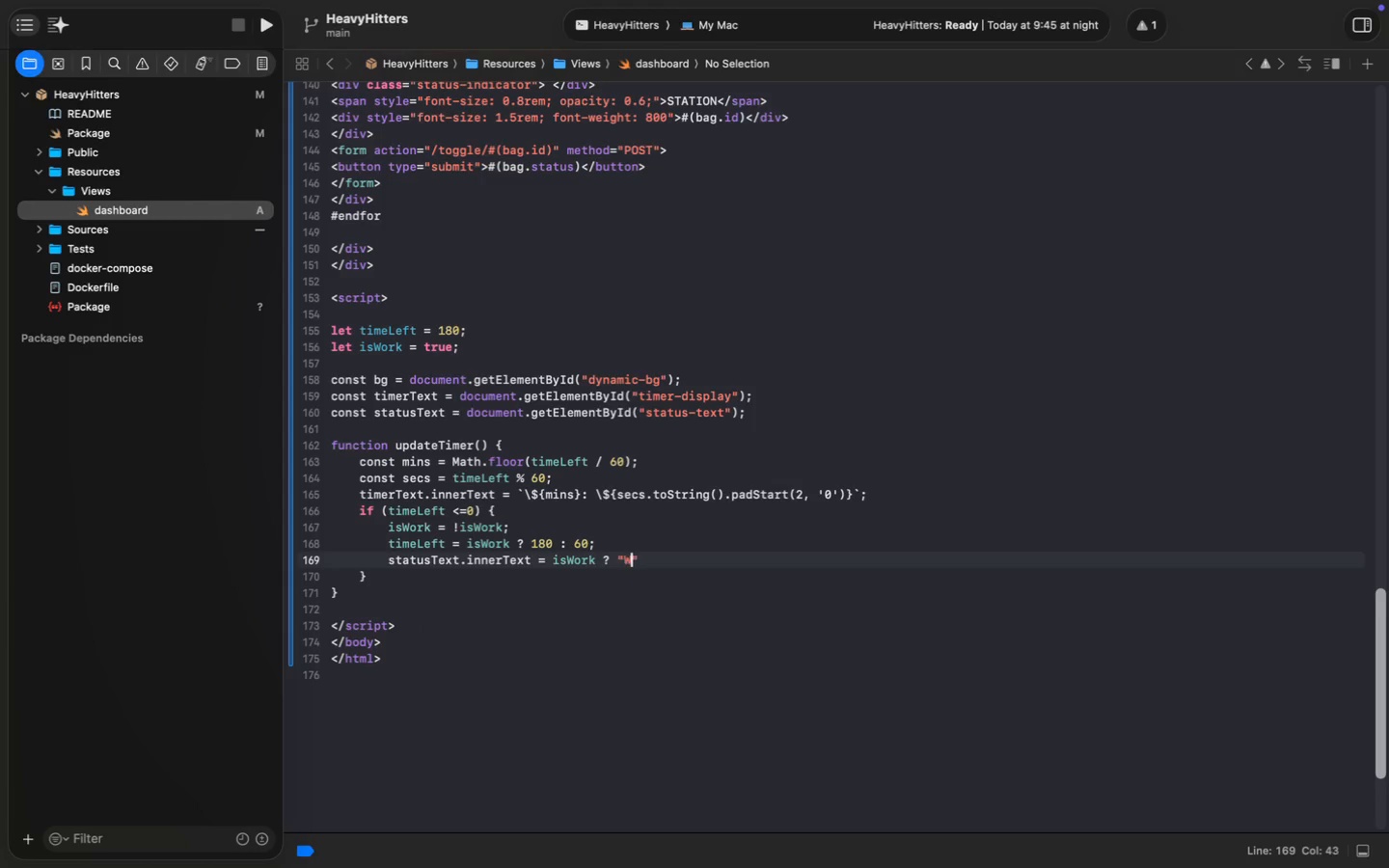 
key(ArrowRight)
 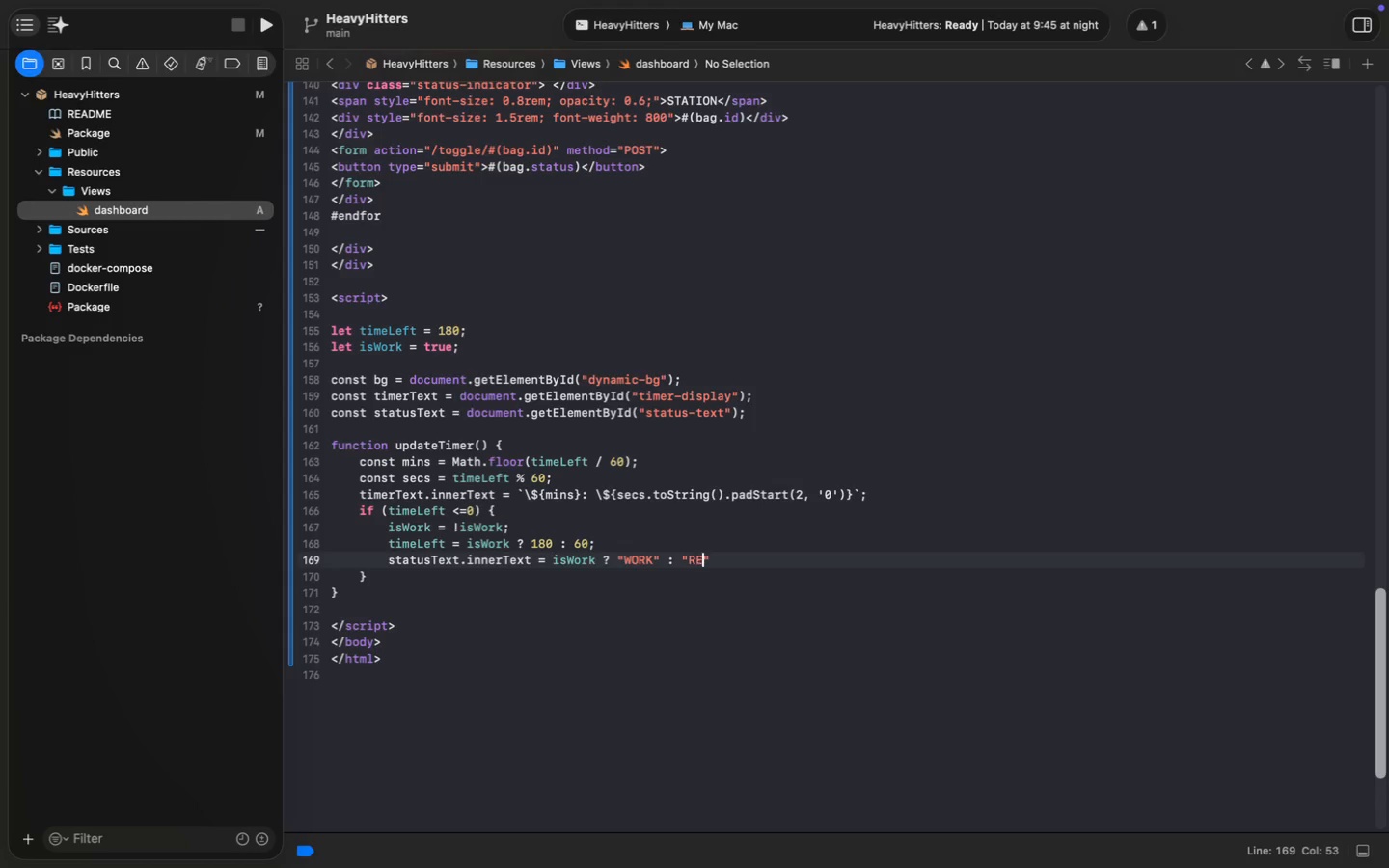 
type( : "REST)
 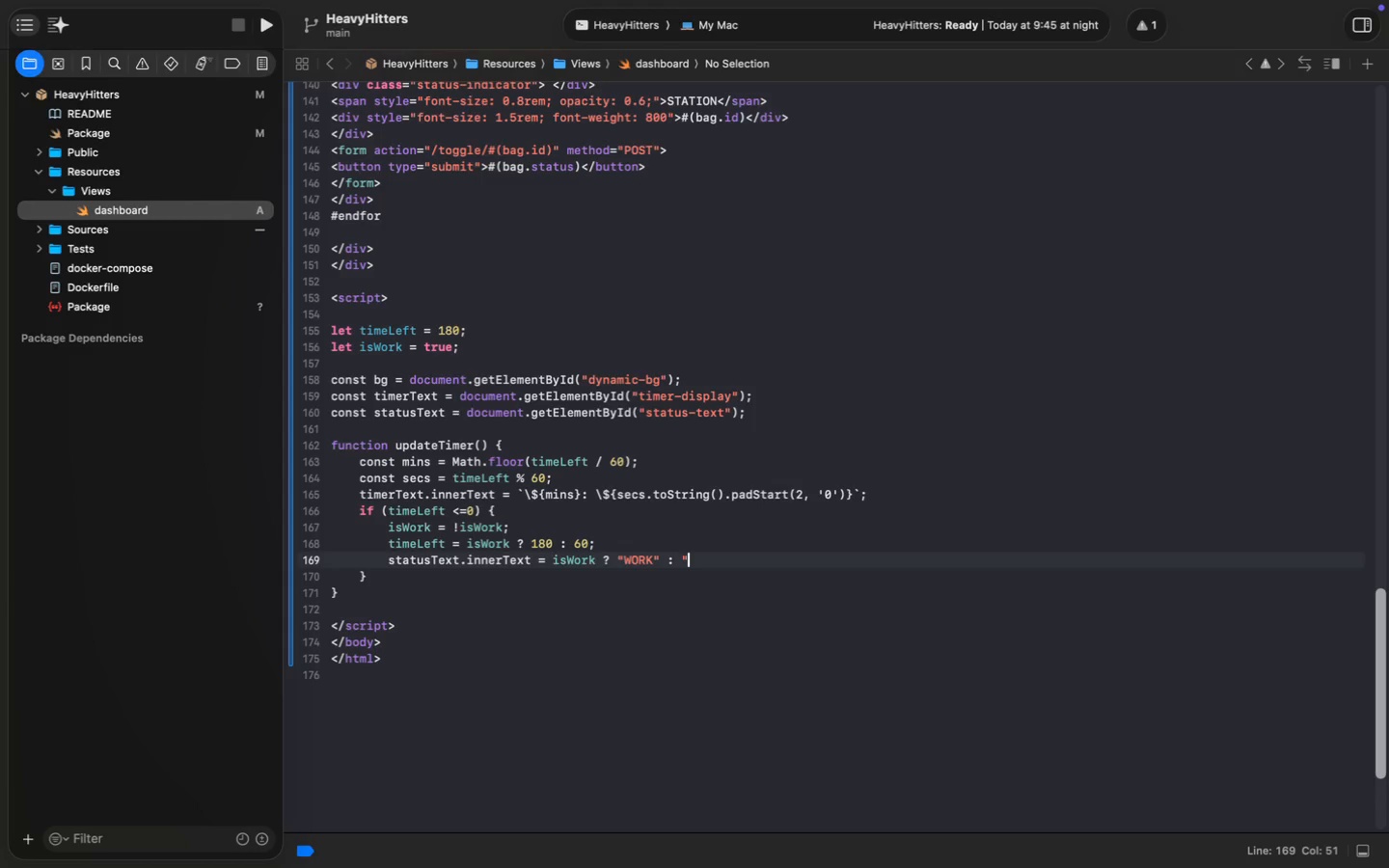 
 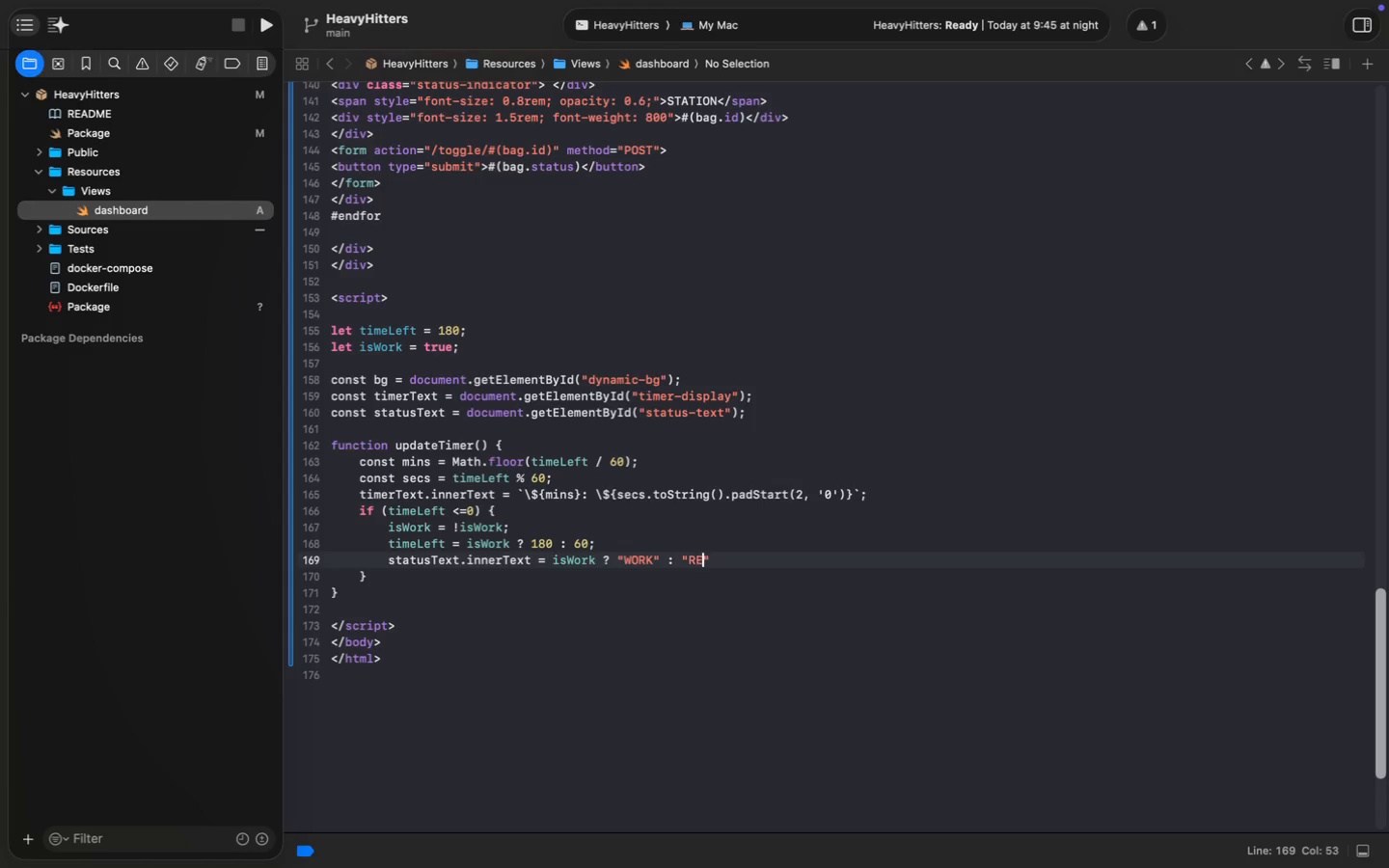 
key(ArrowRight)
 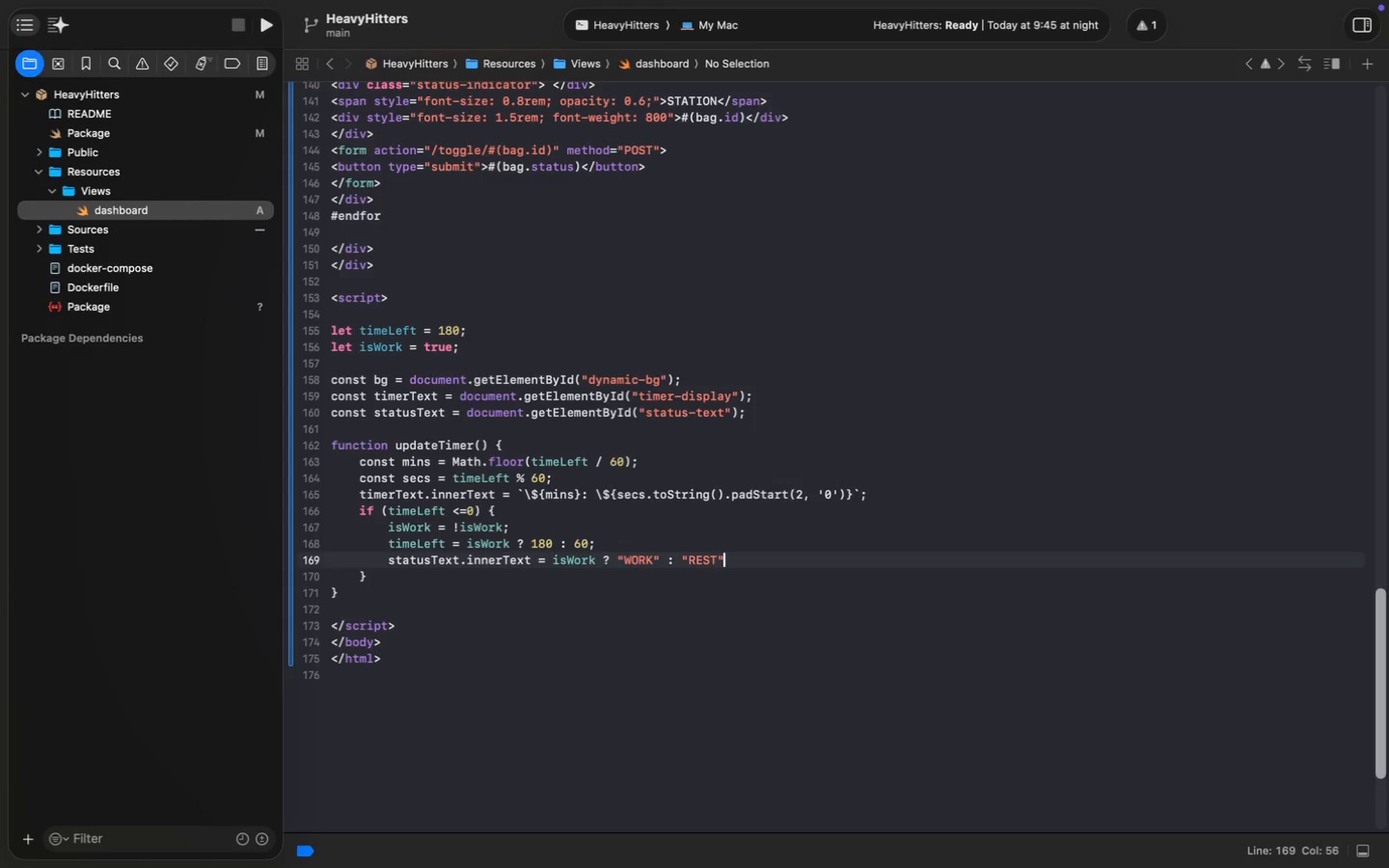 
key(Semicolon)
 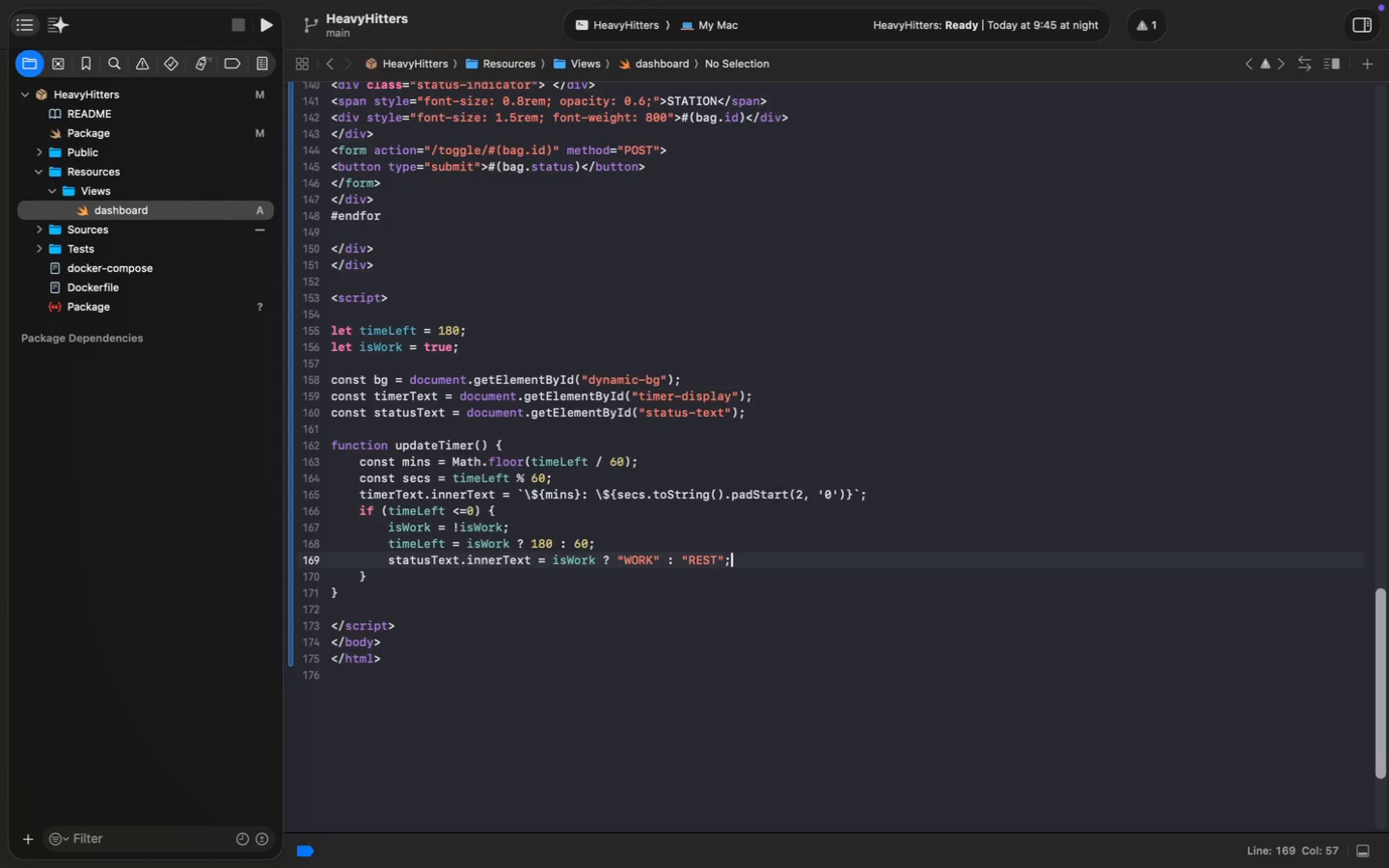 
key(Enter)
 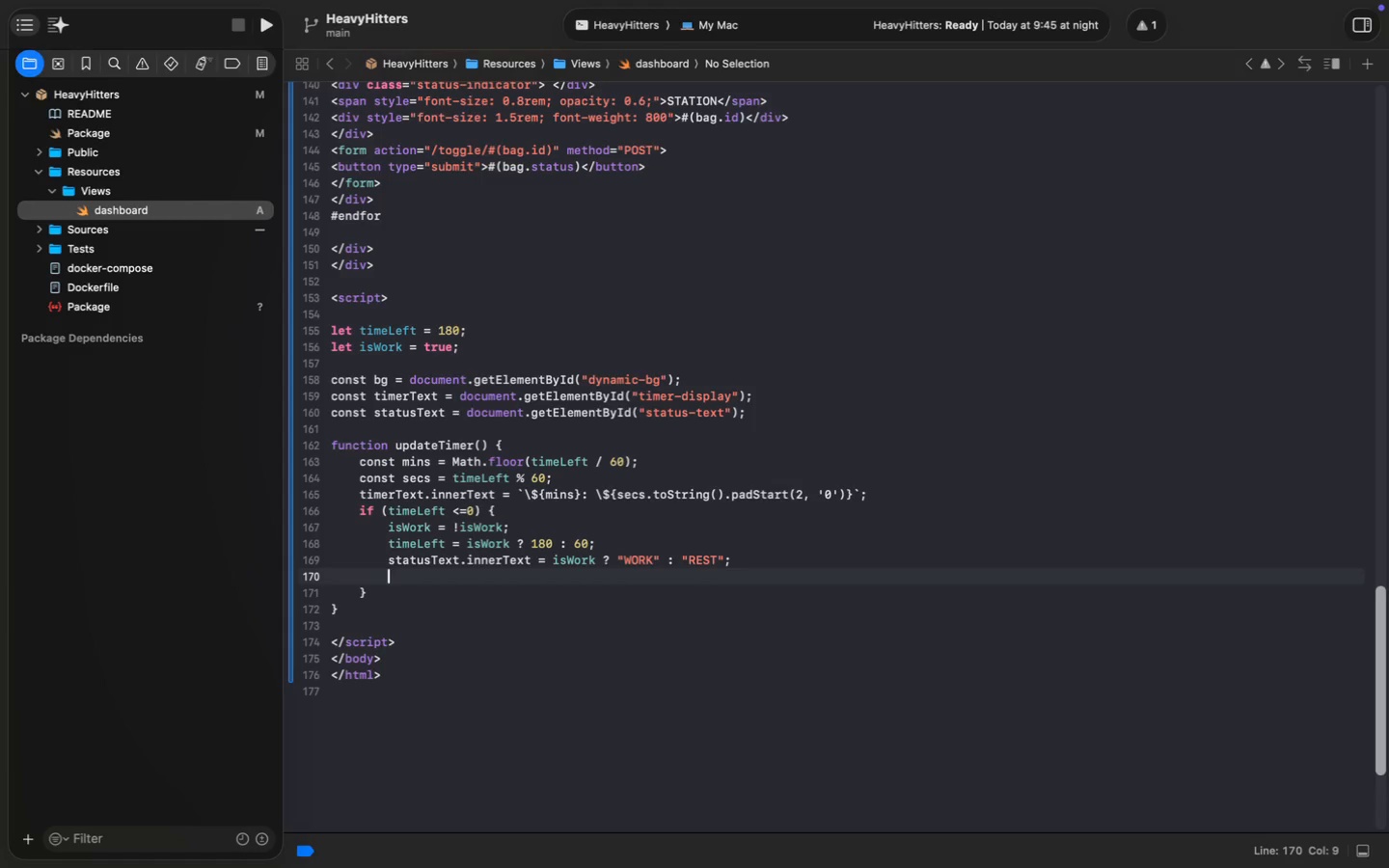 
type(bg.style.back)
 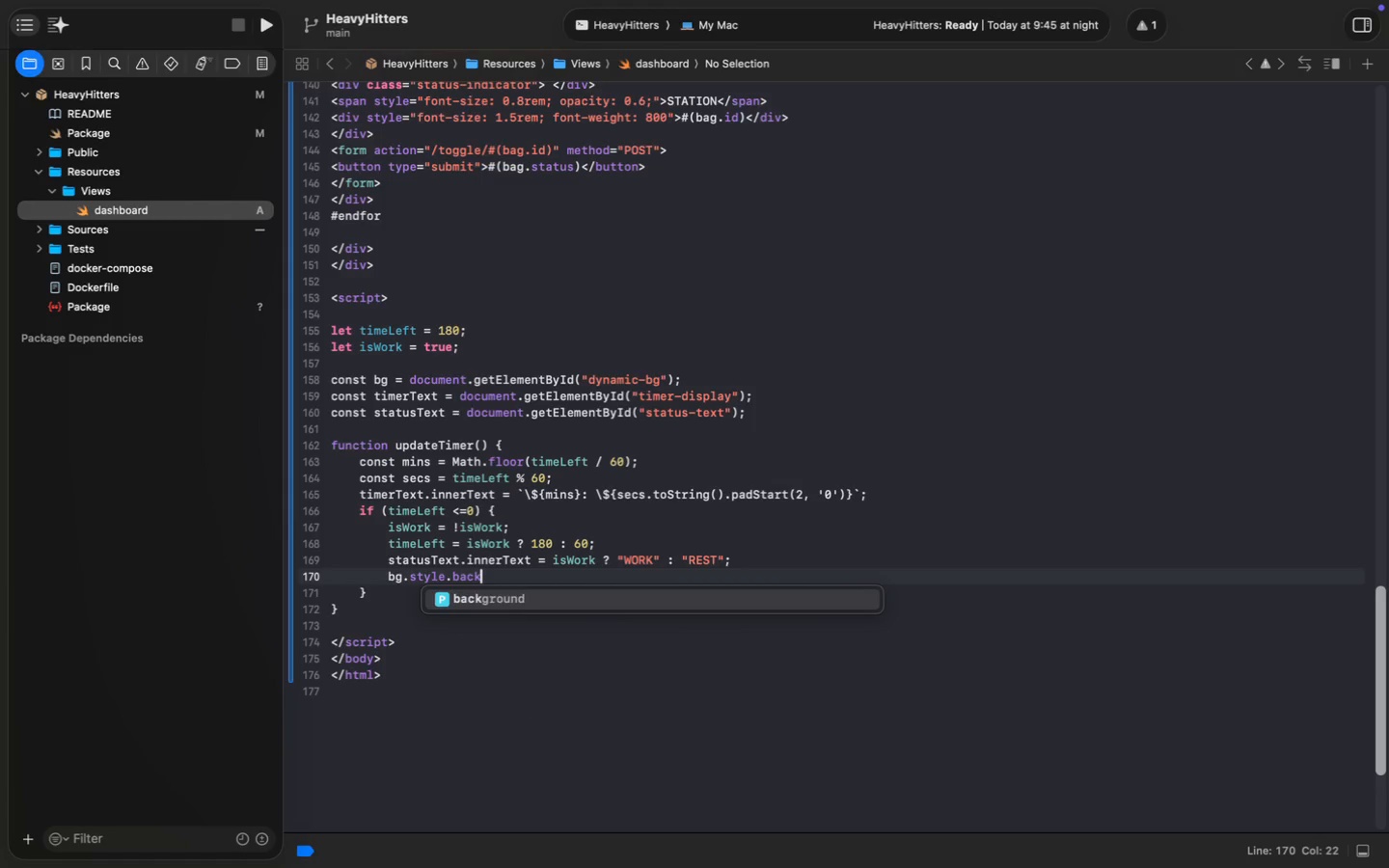 
key(Enter)
 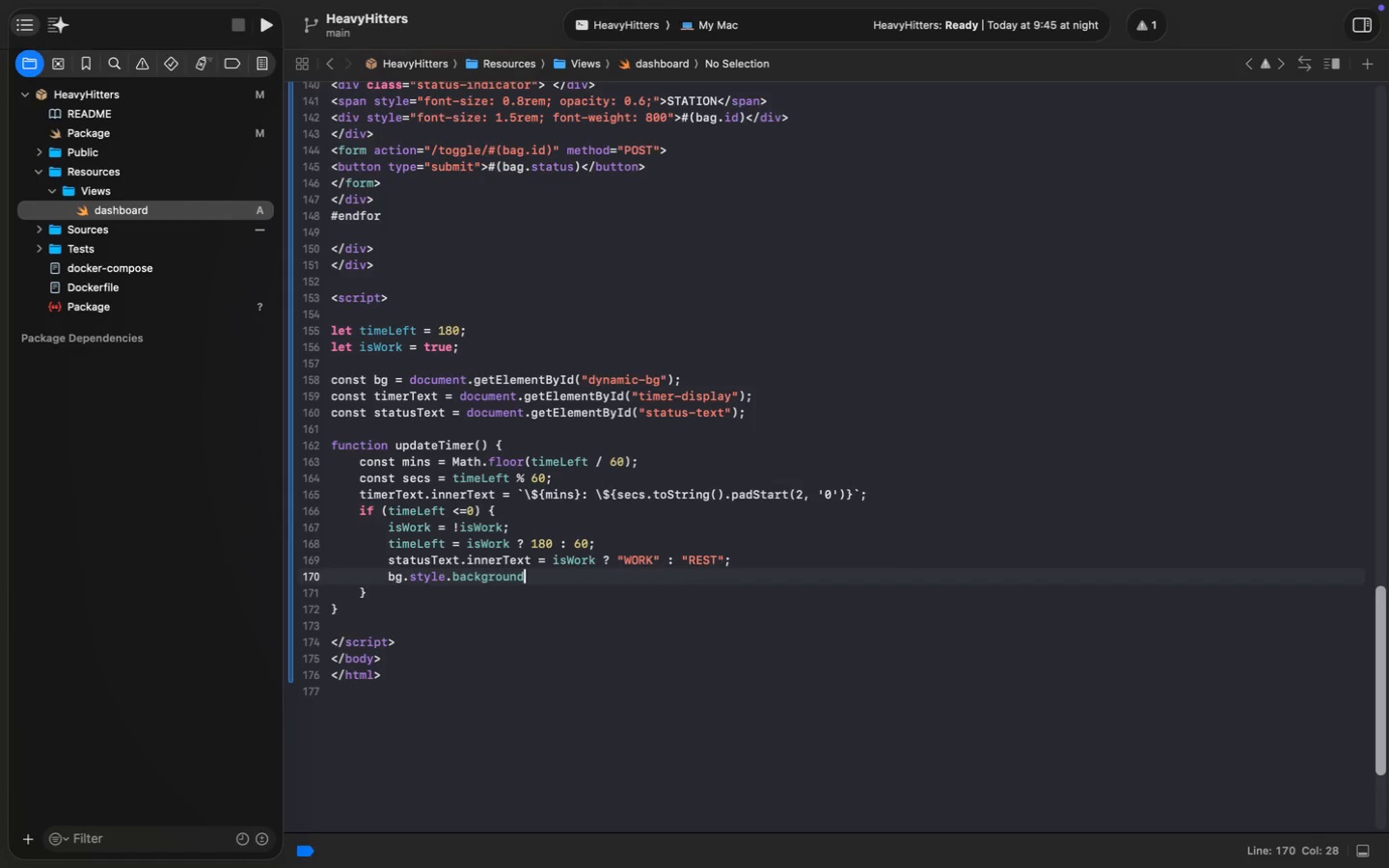 
type(Color = isw)
 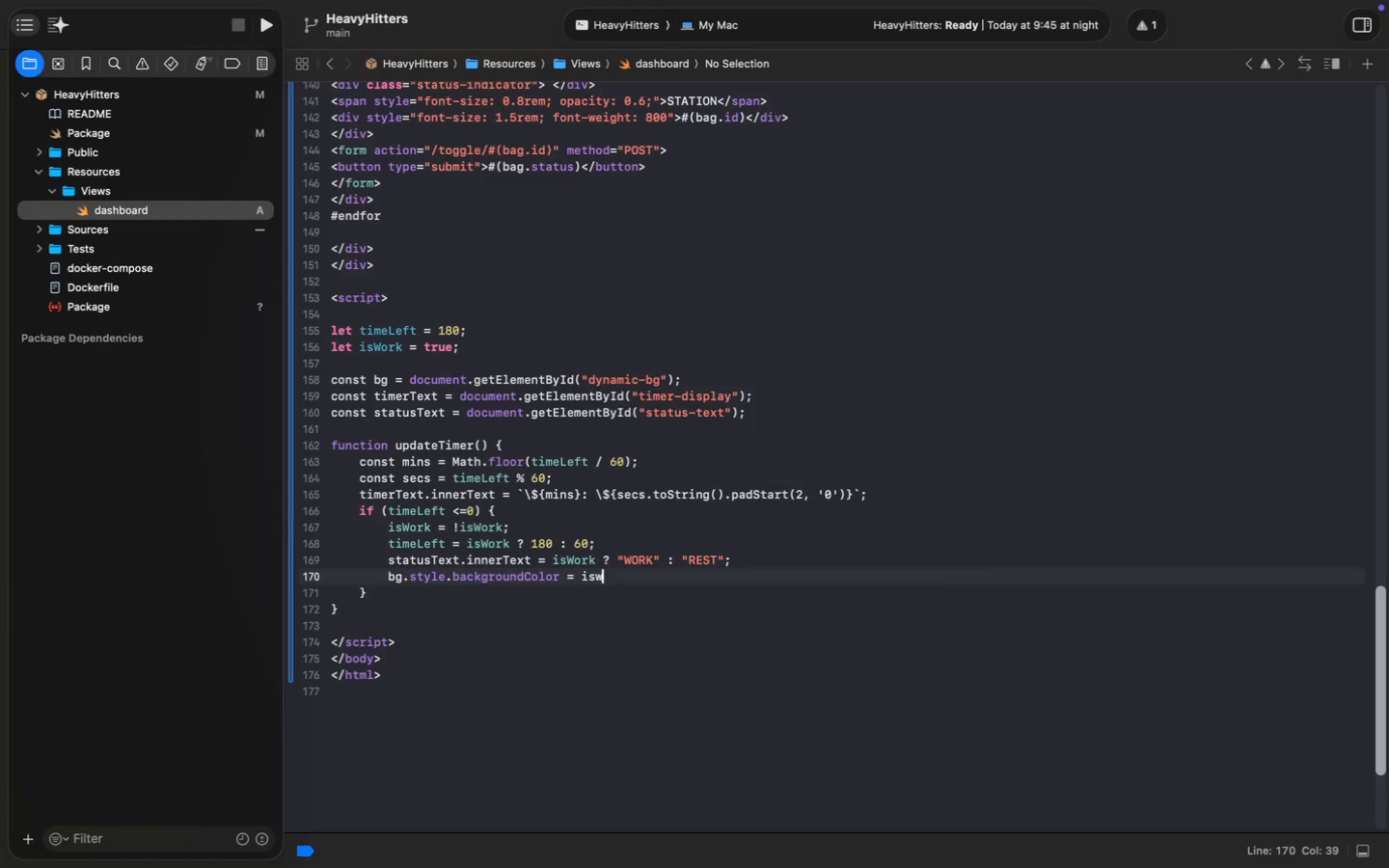 
key(Enter)
 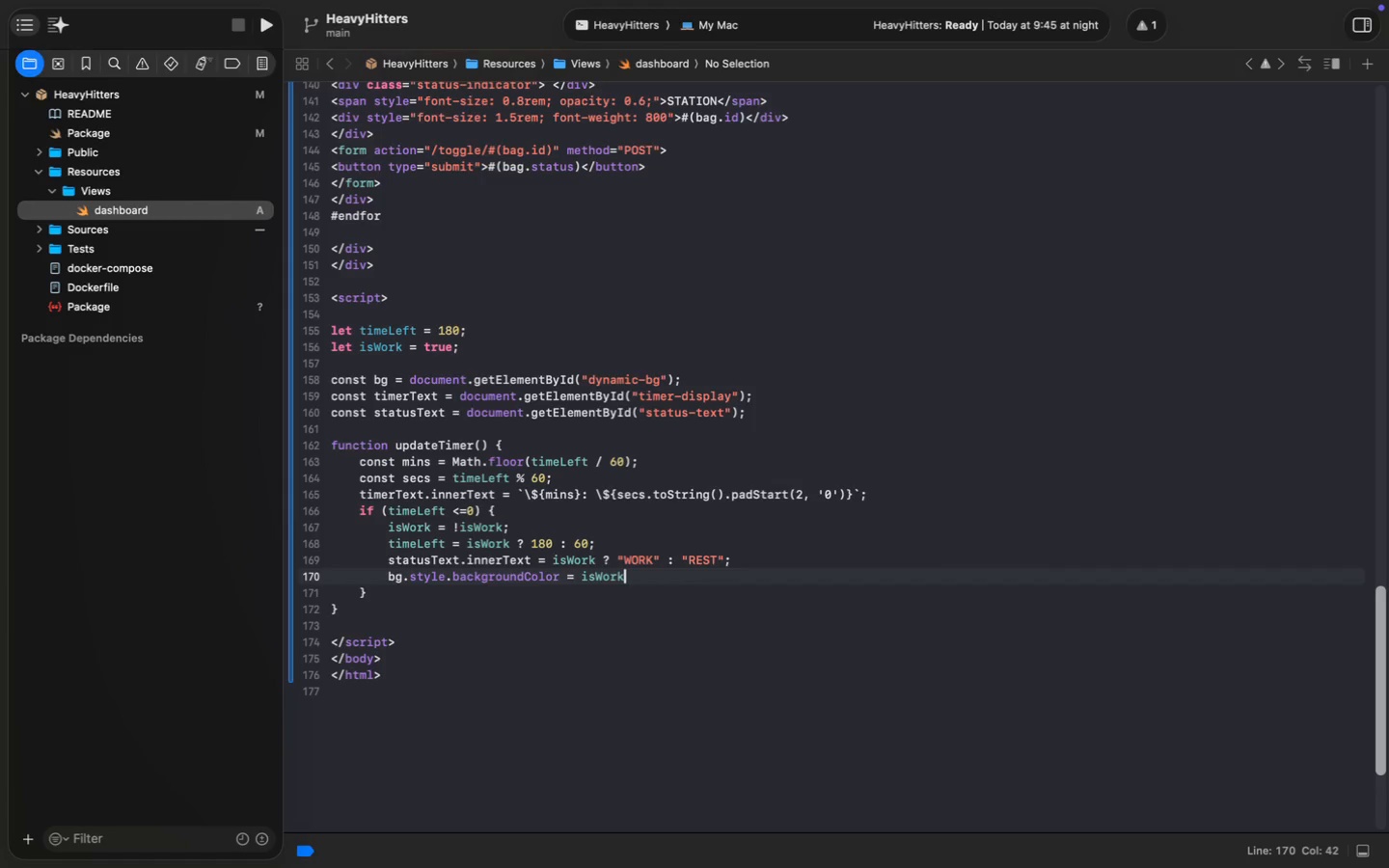 
type( ? "#002b18)
 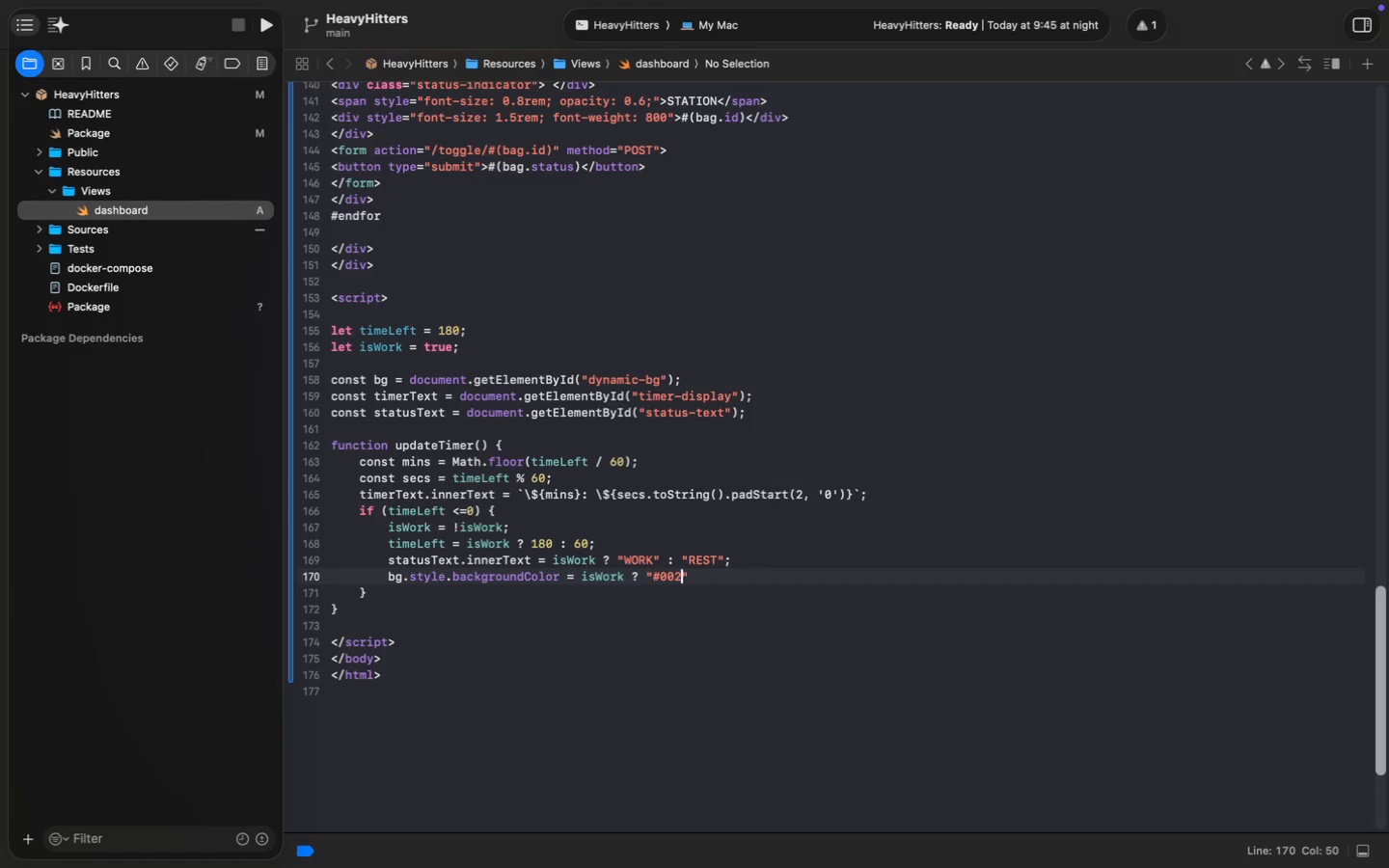 
 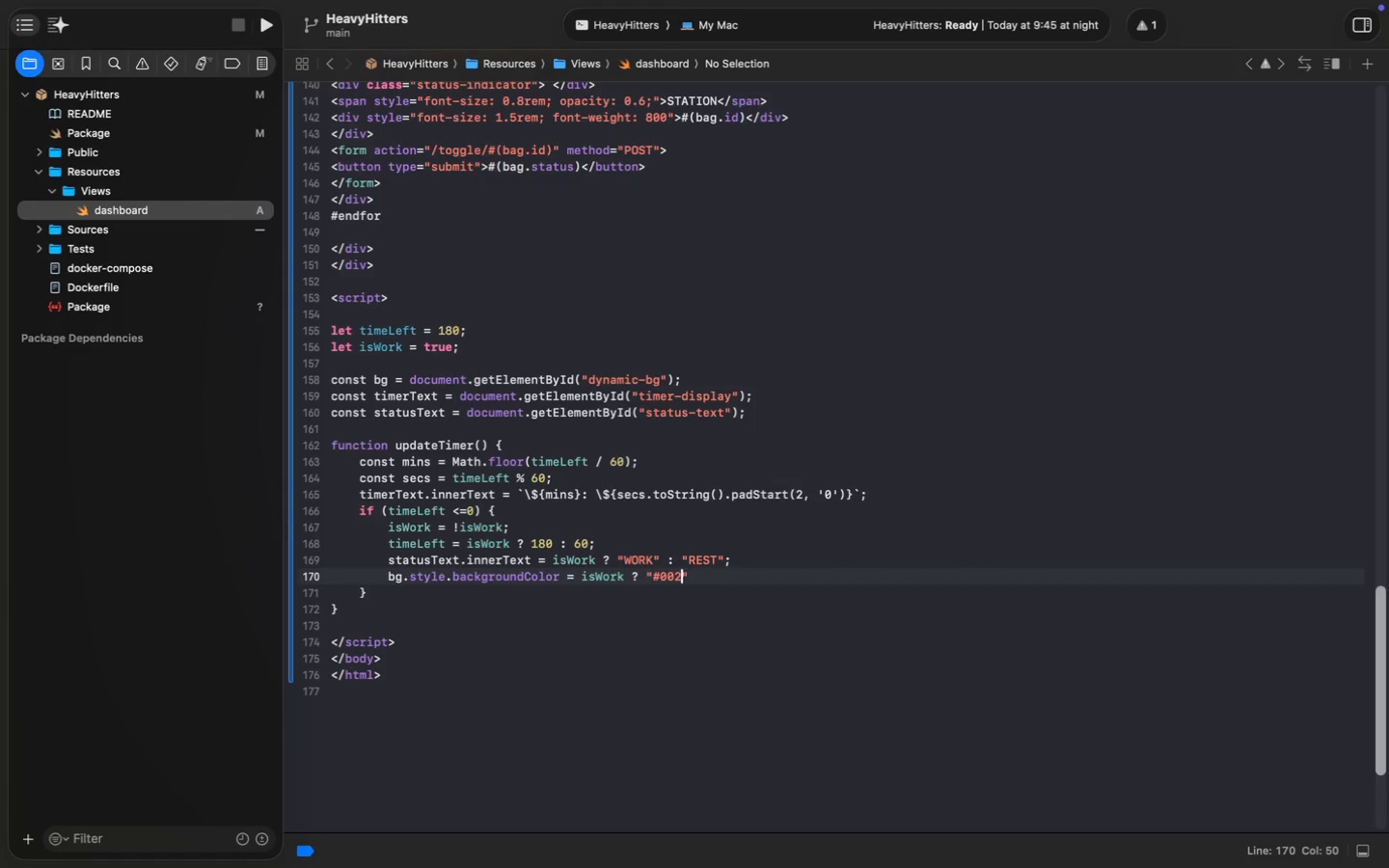 
key(ArrowRight)
 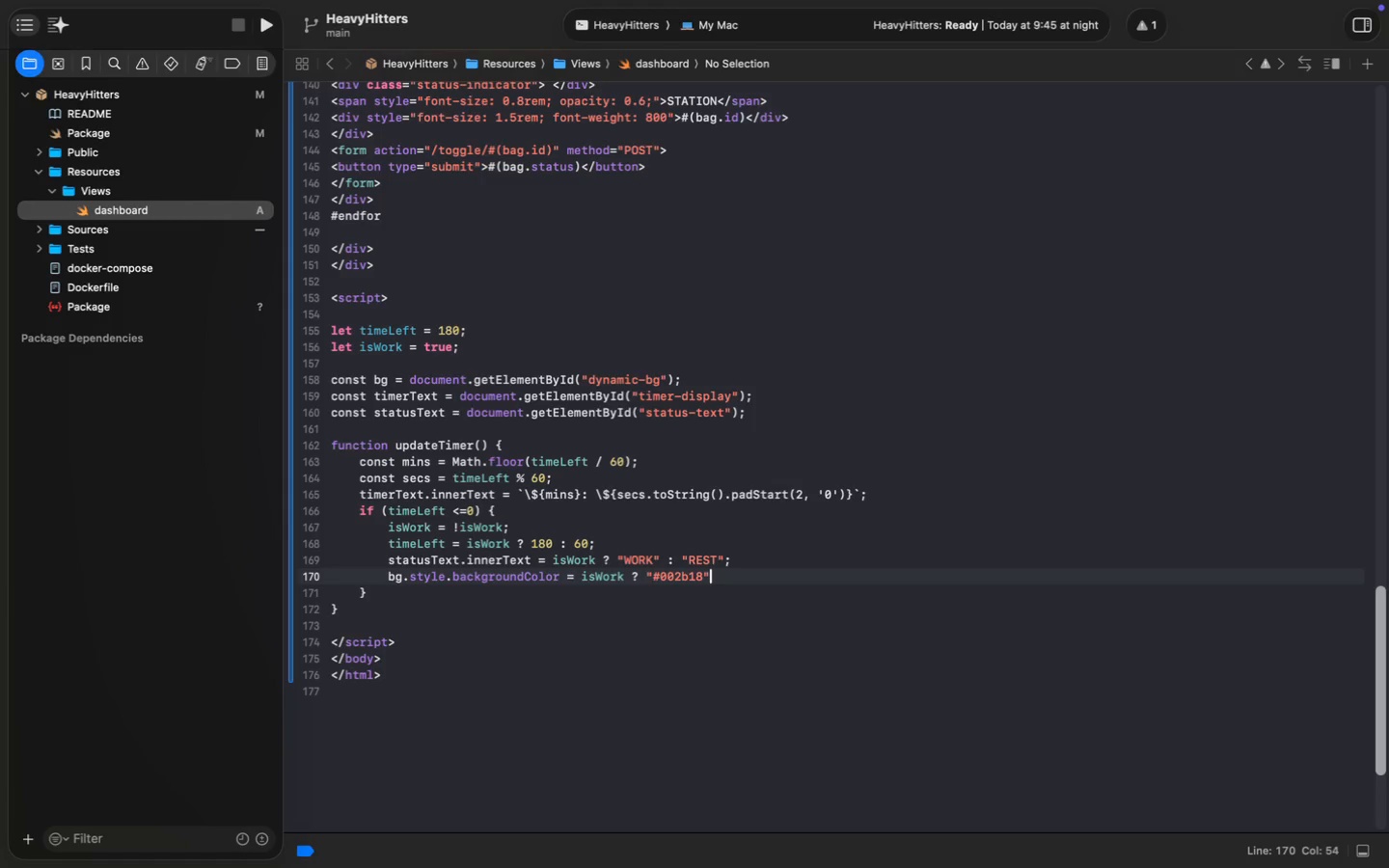 
key(Shift+Semicolon)
 